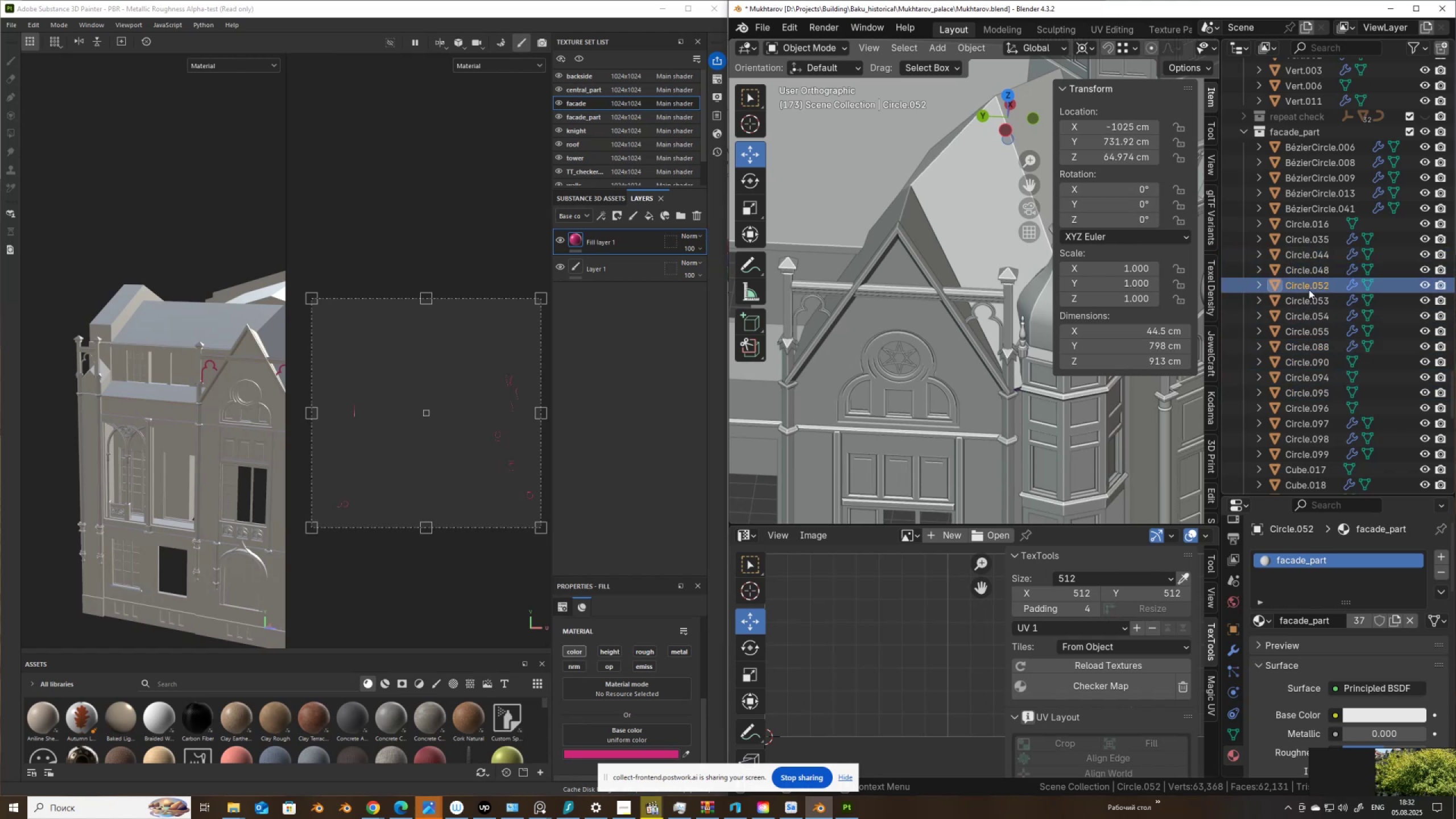 
key(ArrowDown)
 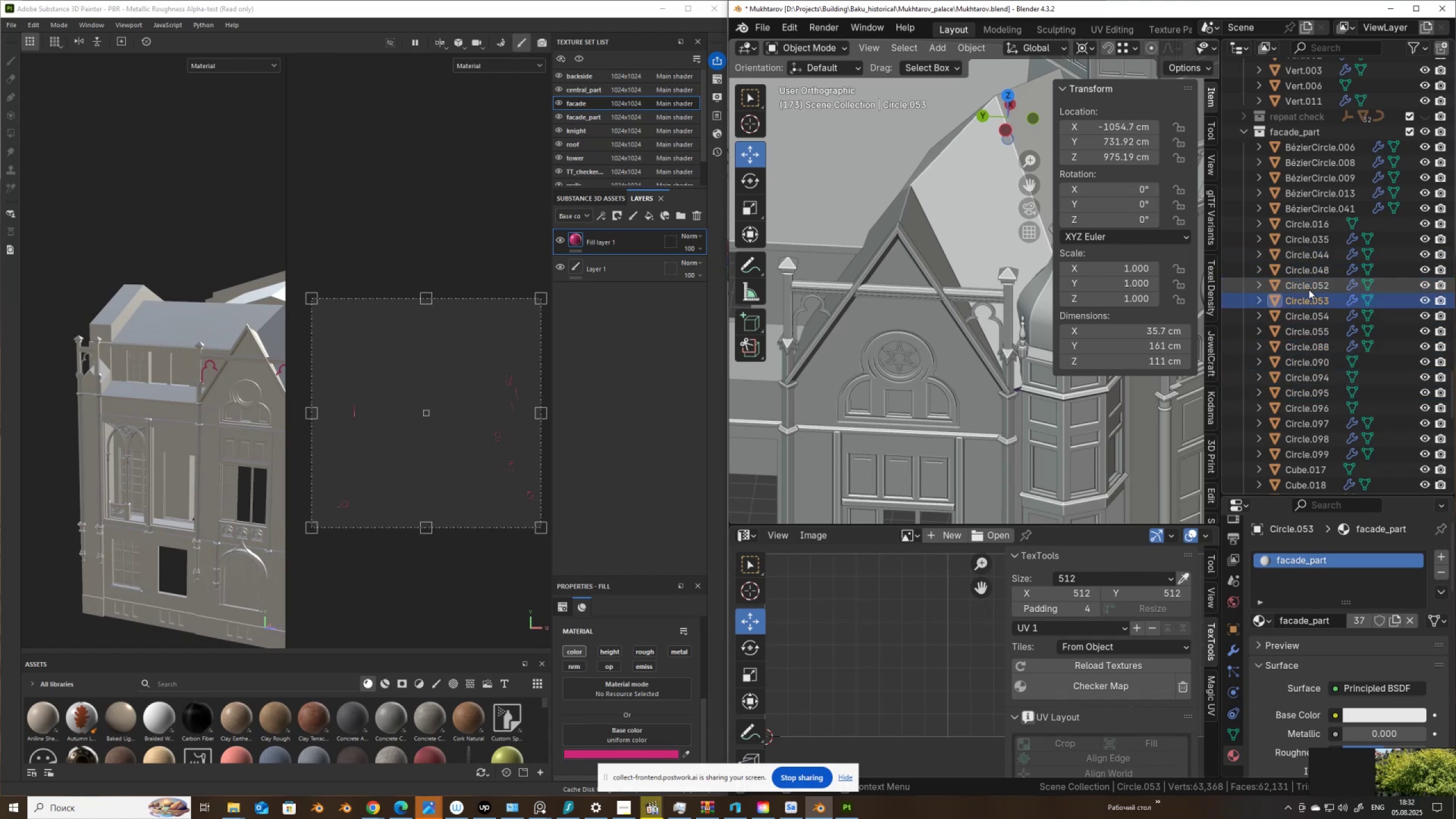 
key(ArrowDown)
 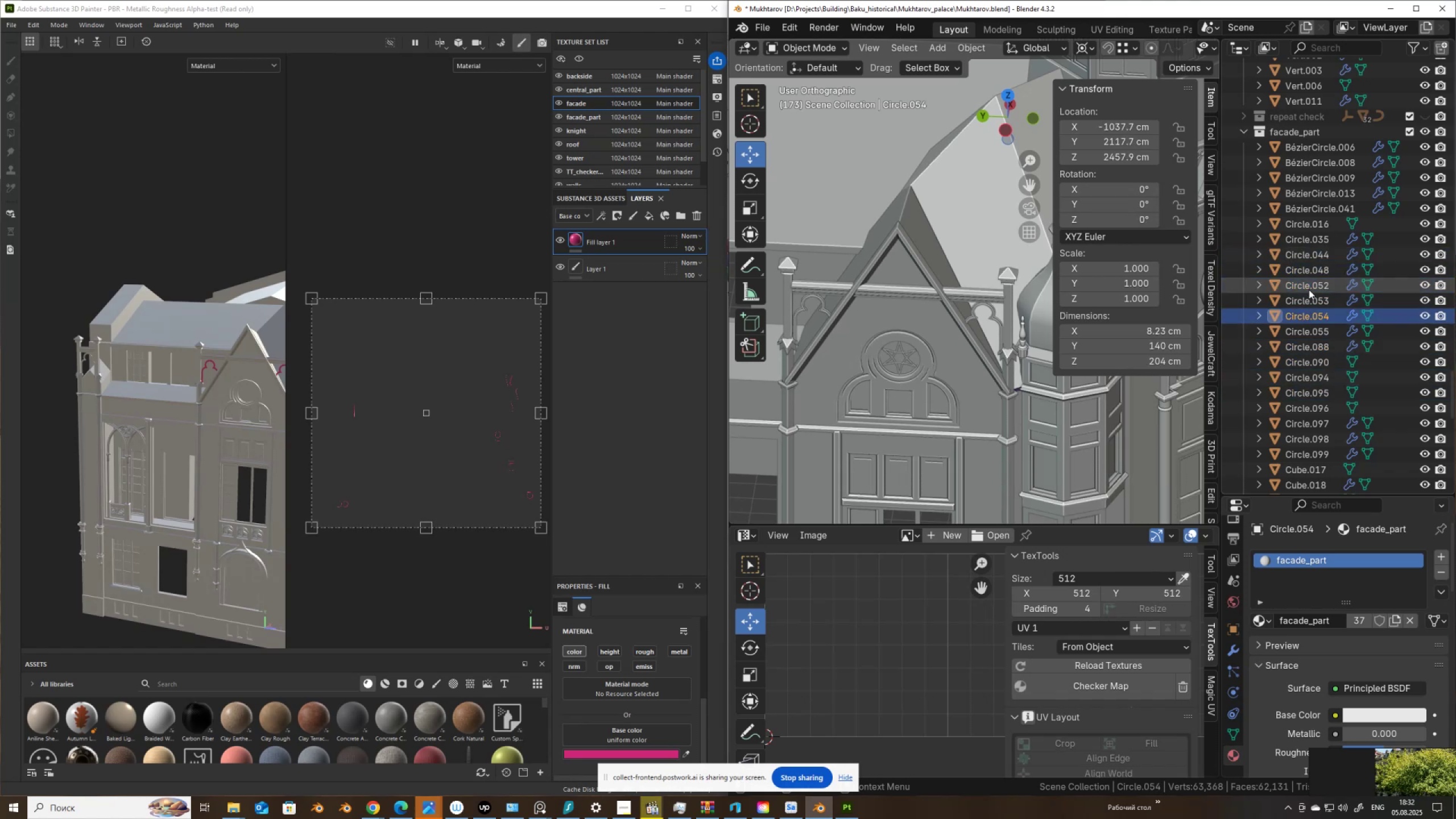 
key(ArrowDown)
 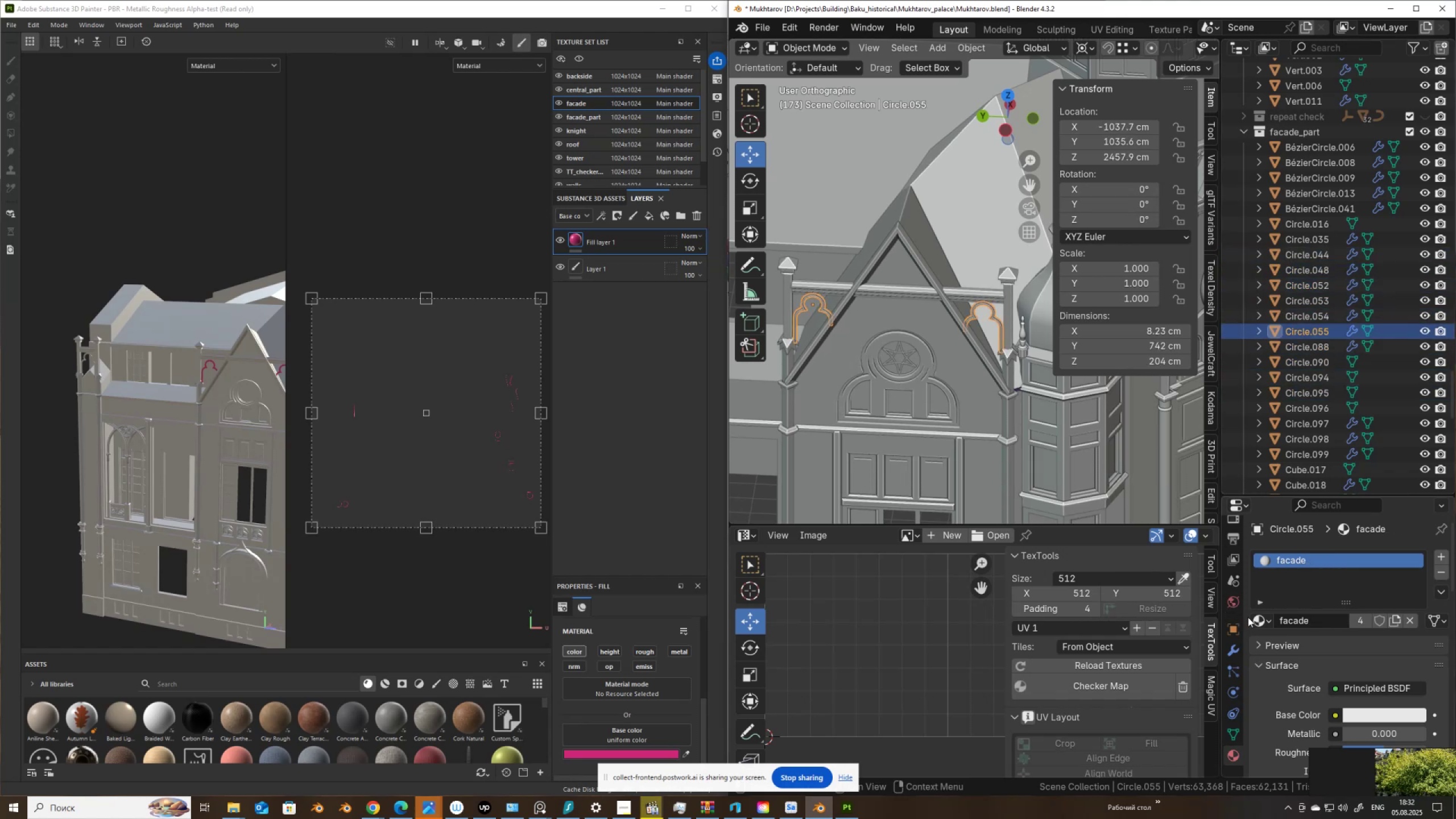 
left_click([1270, 619])
 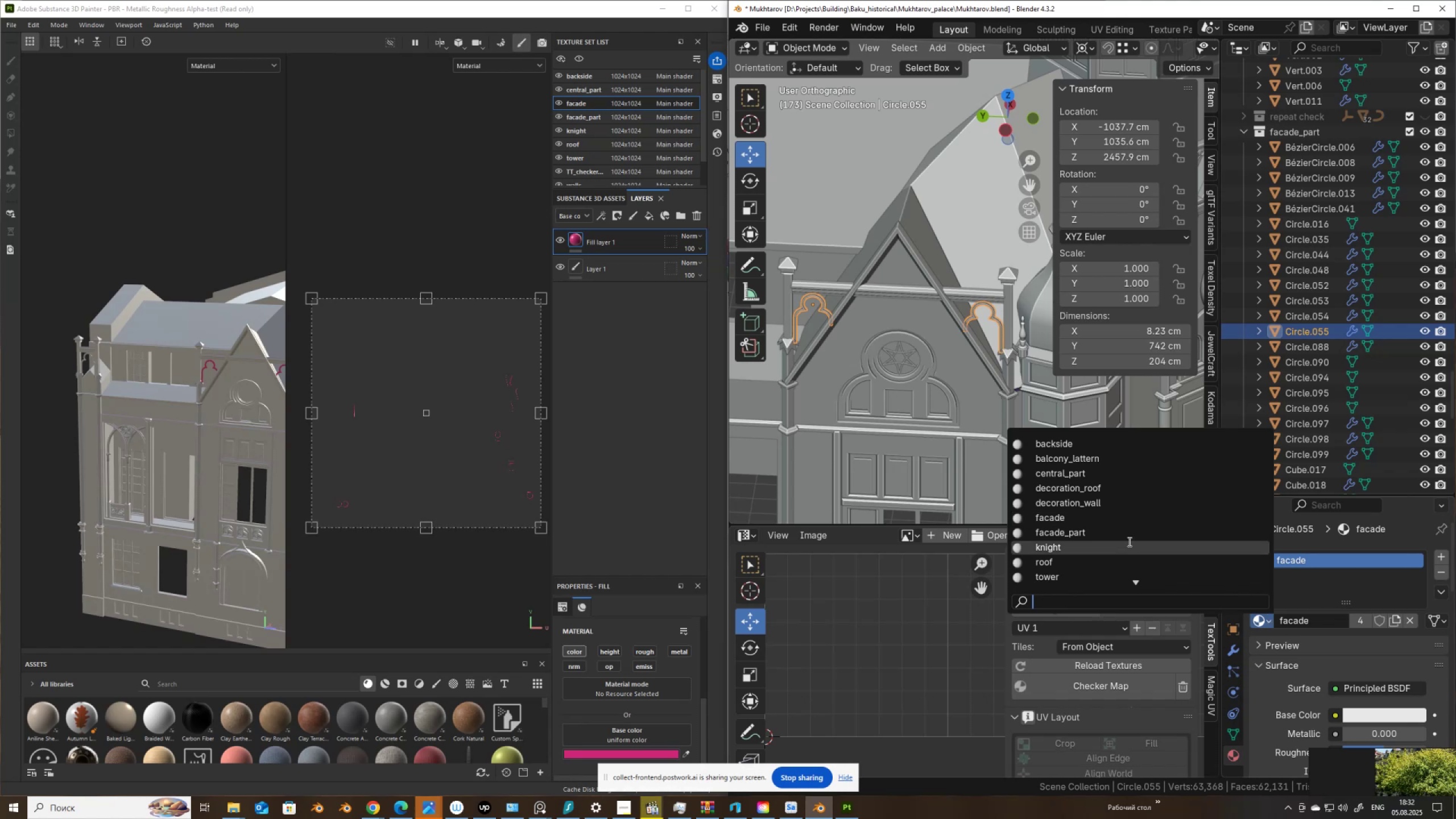 
left_click([1130, 536])
 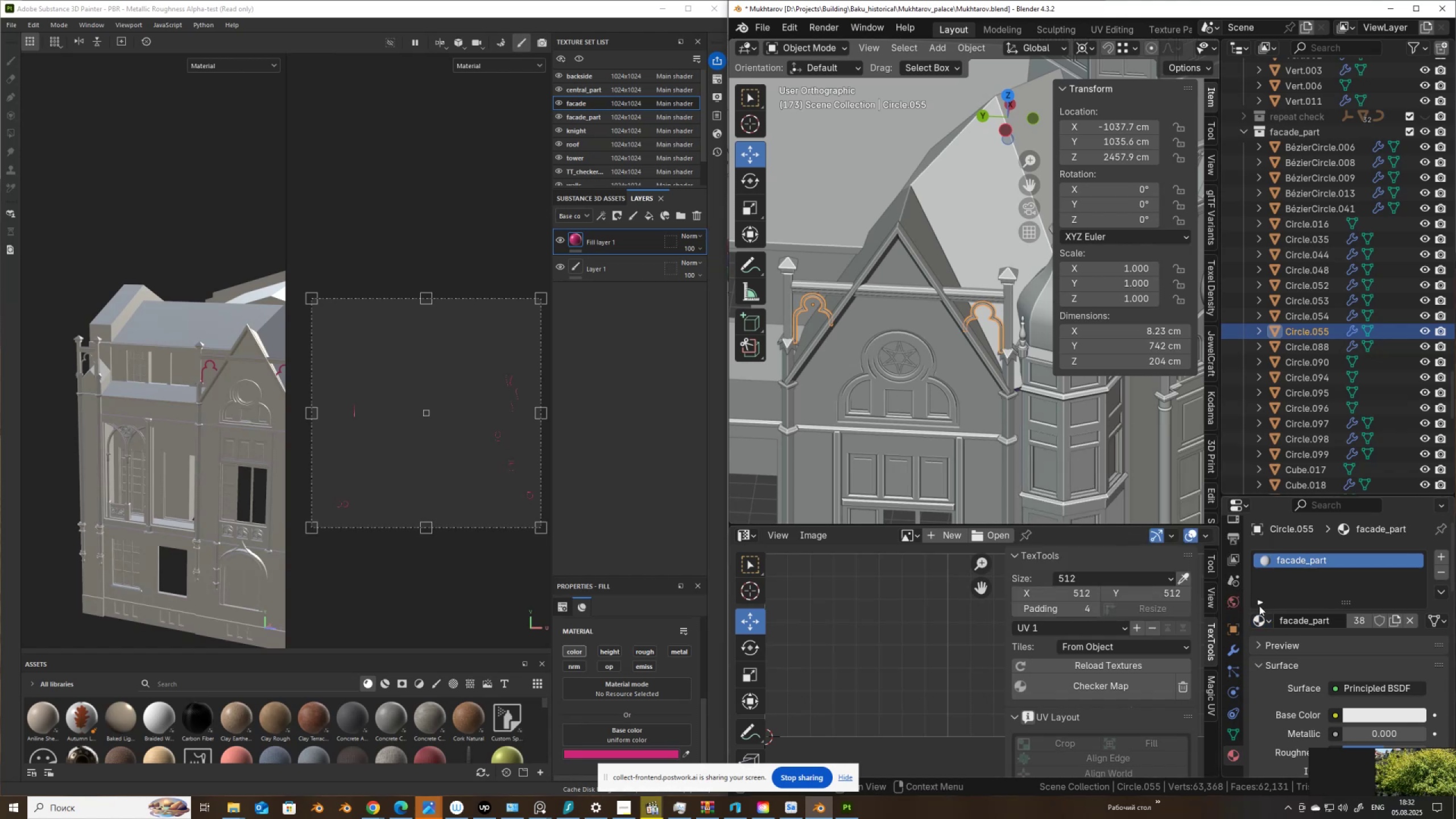 
left_click([1273, 622])
 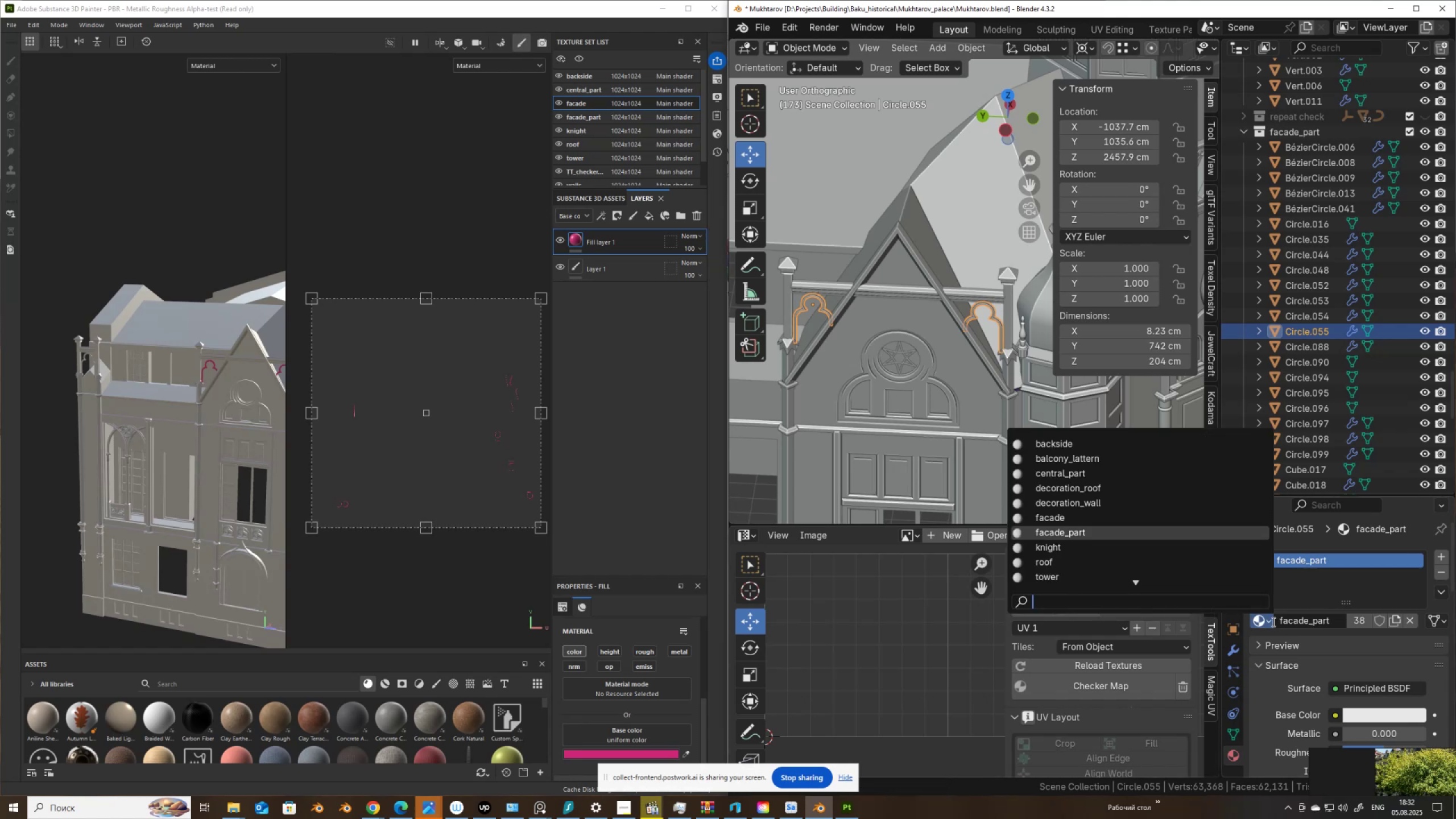 
left_click([1272, 622])
 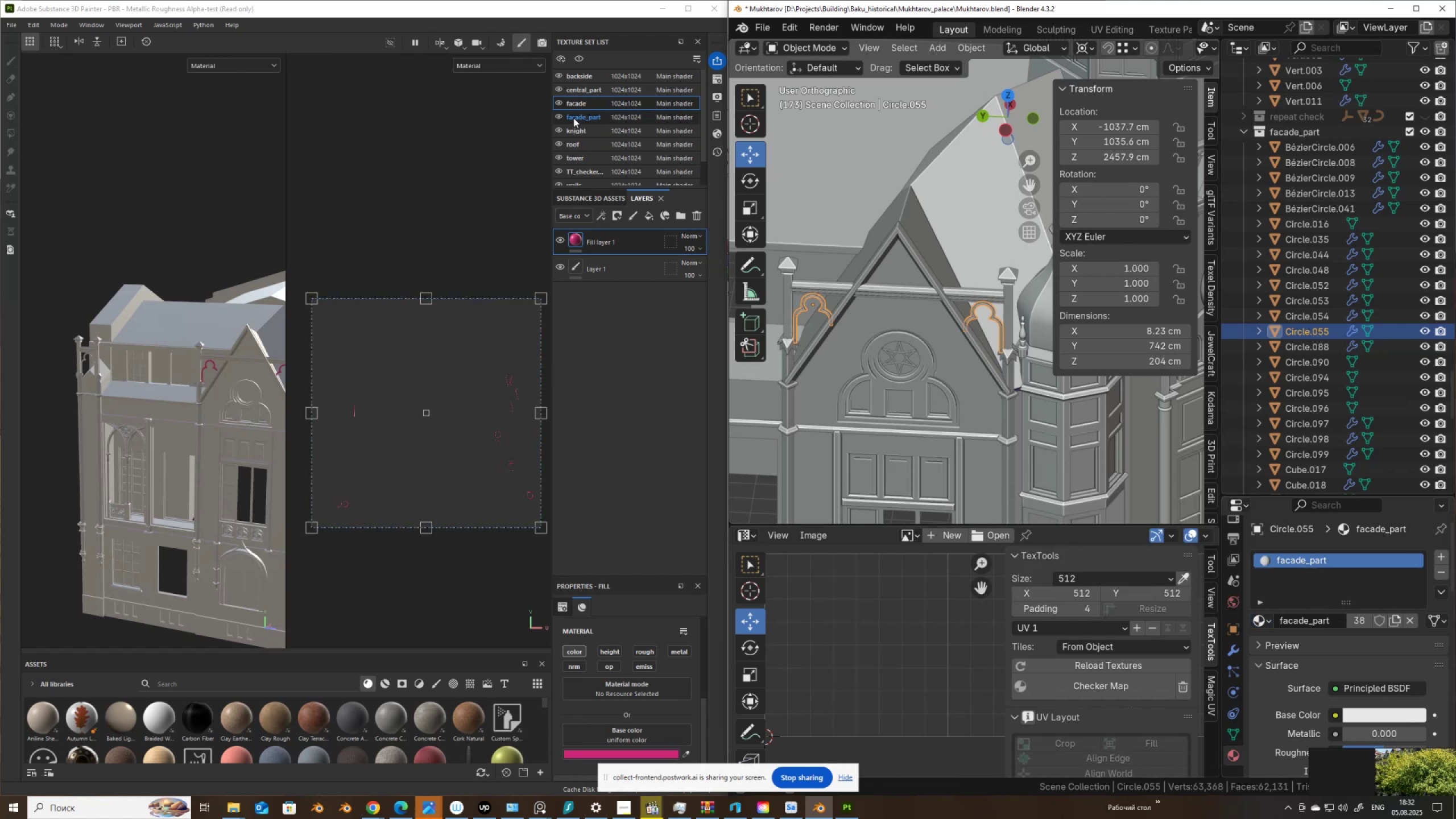 
scroll: coordinate [419, 397], scroll_direction: up, amount: 3.0
 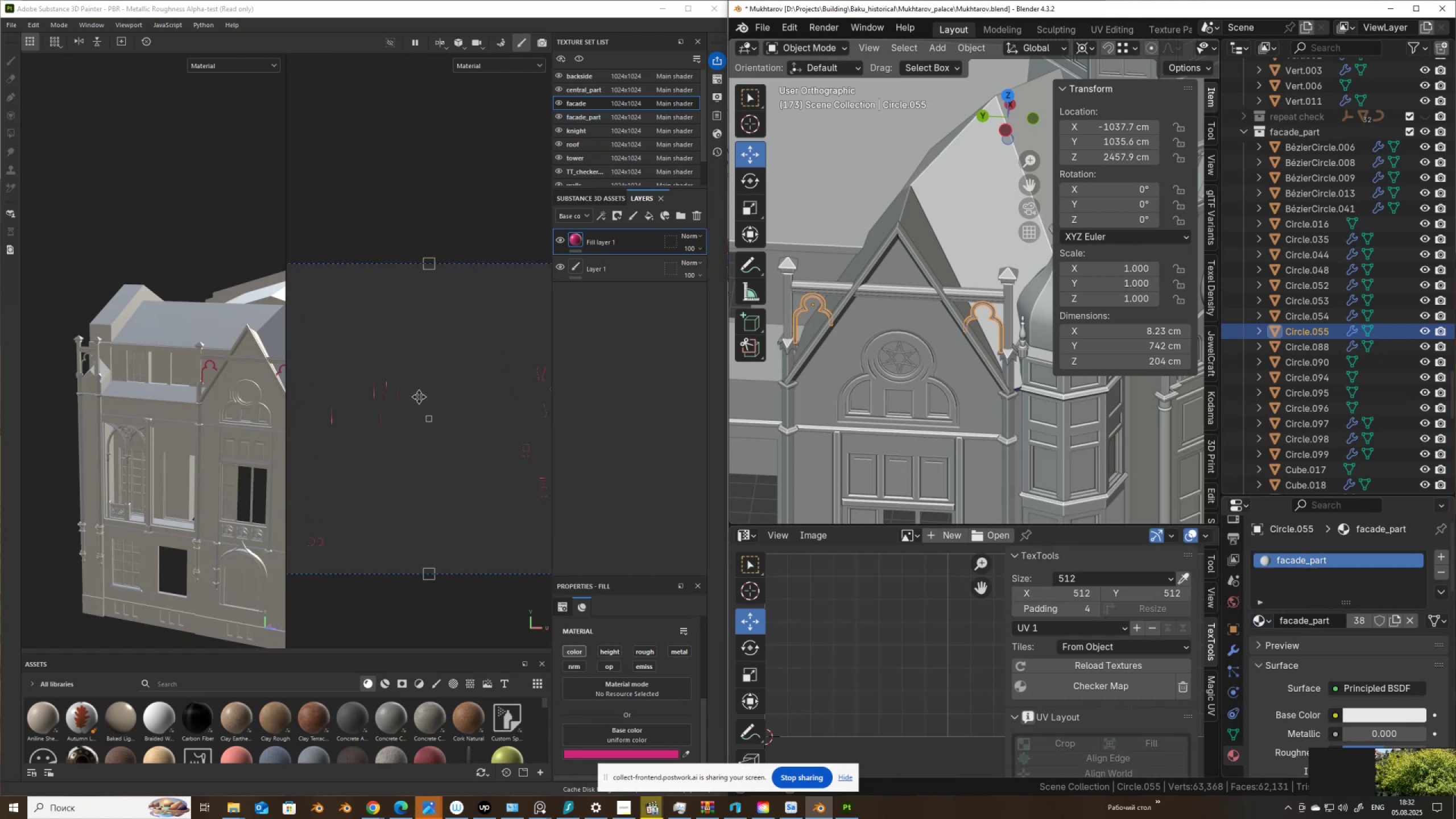 
scroll: coordinate [166, 468], scroll_direction: down, amount: 10.0
 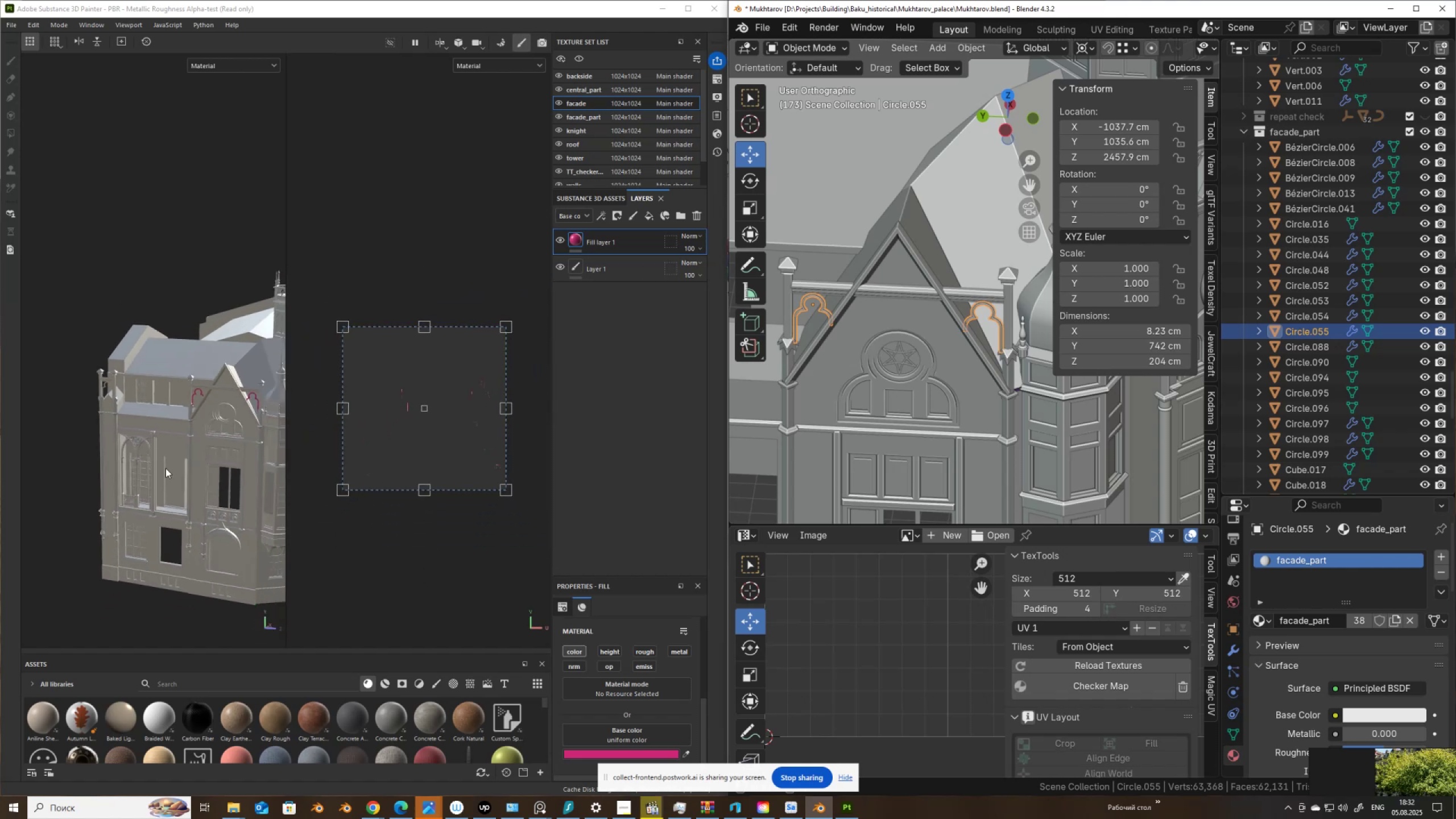 
hold_key(key=AltLeft, duration=1.5)
left_click_drag(start_coordinate=[176, 480], to_coordinate=[120, 485])
 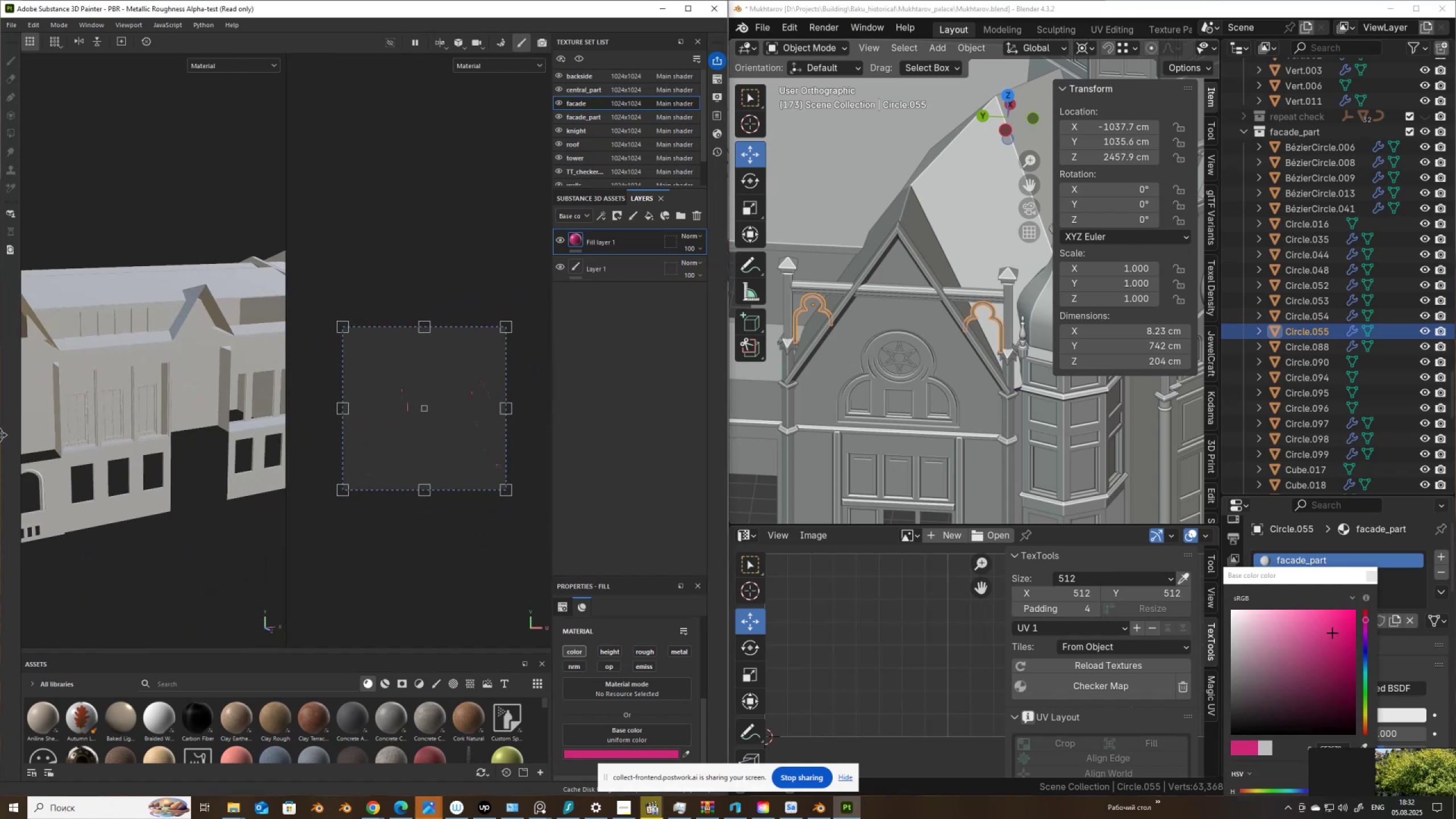 
left_click_drag(start_coordinate=[75, 456], to_coordinate=[0, 438])
 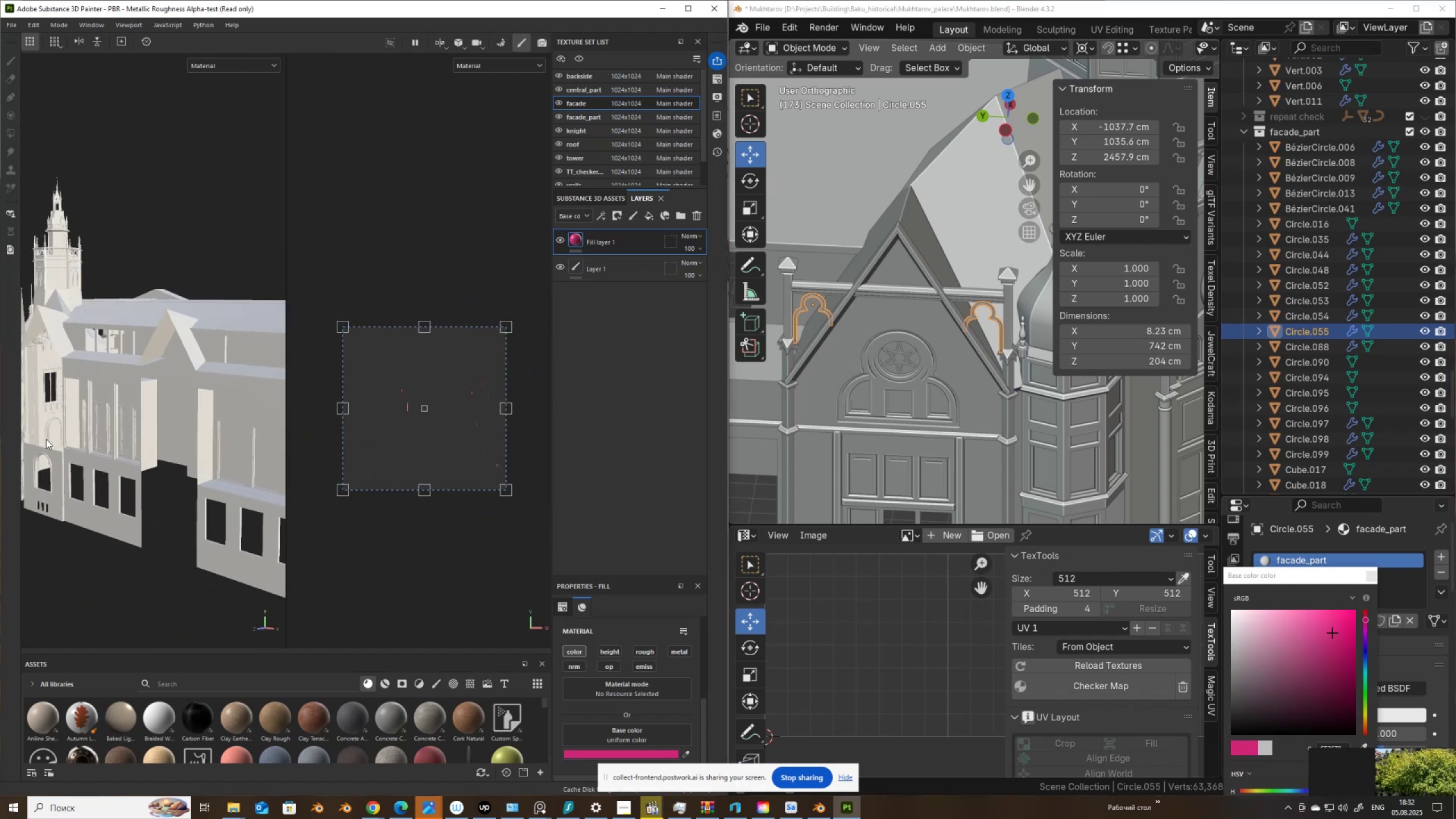 
hold_key(key=AltLeft, duration=0.31)
scroll: coordinate [198, 402], scroll_direction: down, amount: 5.0
 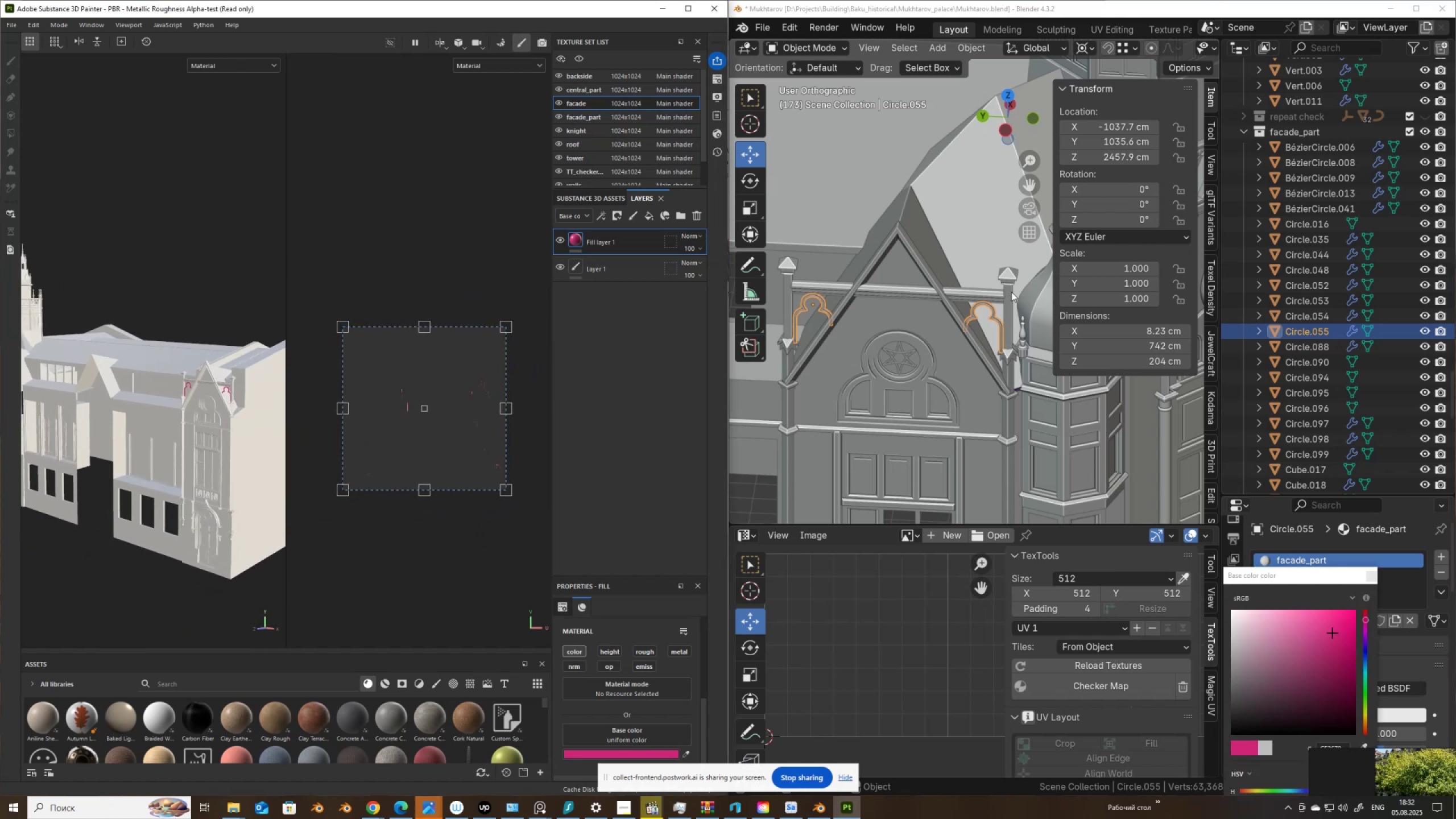 
hold_key(key=AltLeft, duration=0.3)
 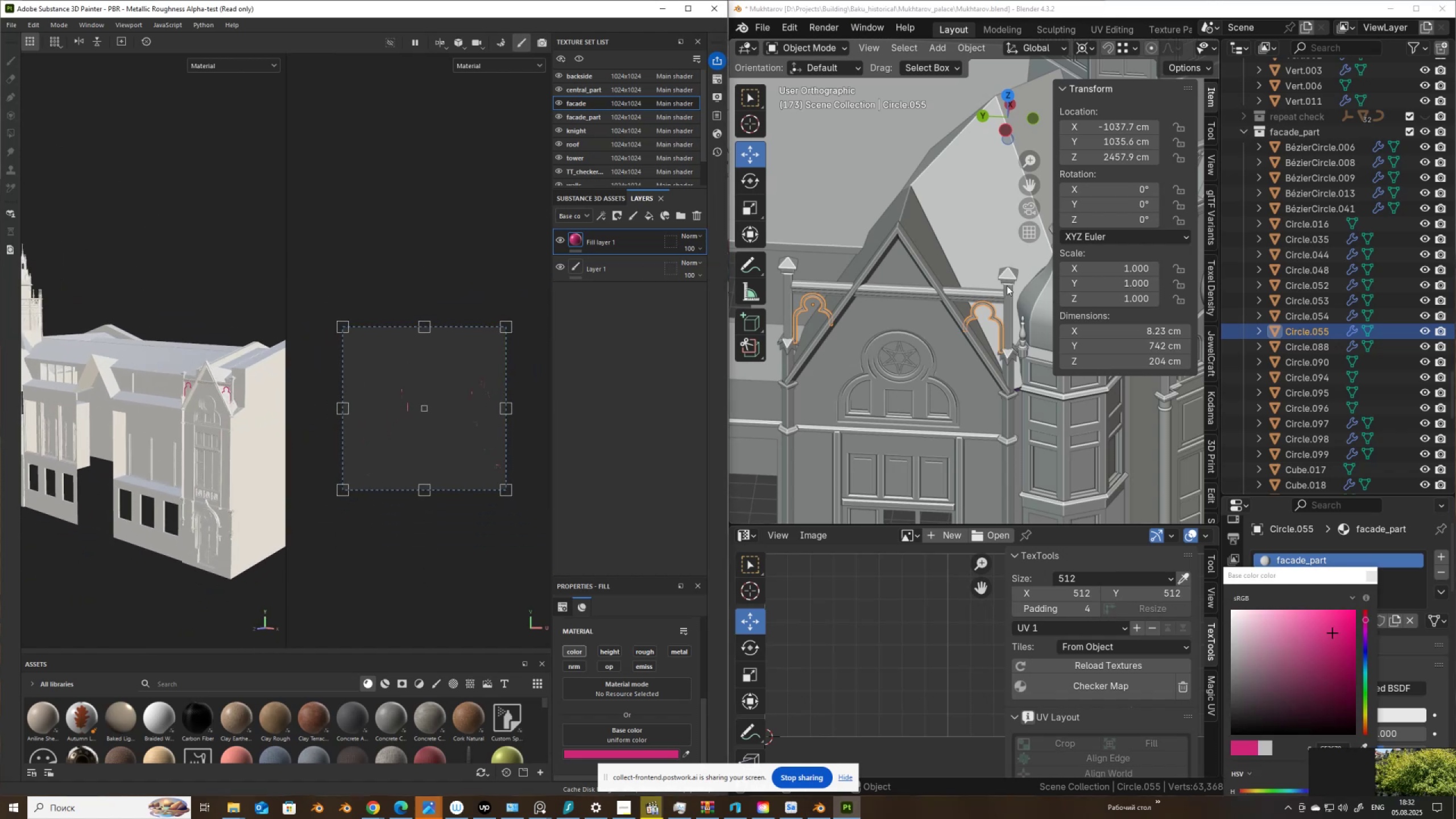 
scroll: coordinate [987, 340], scroll_direction: down, amount: 7.0
 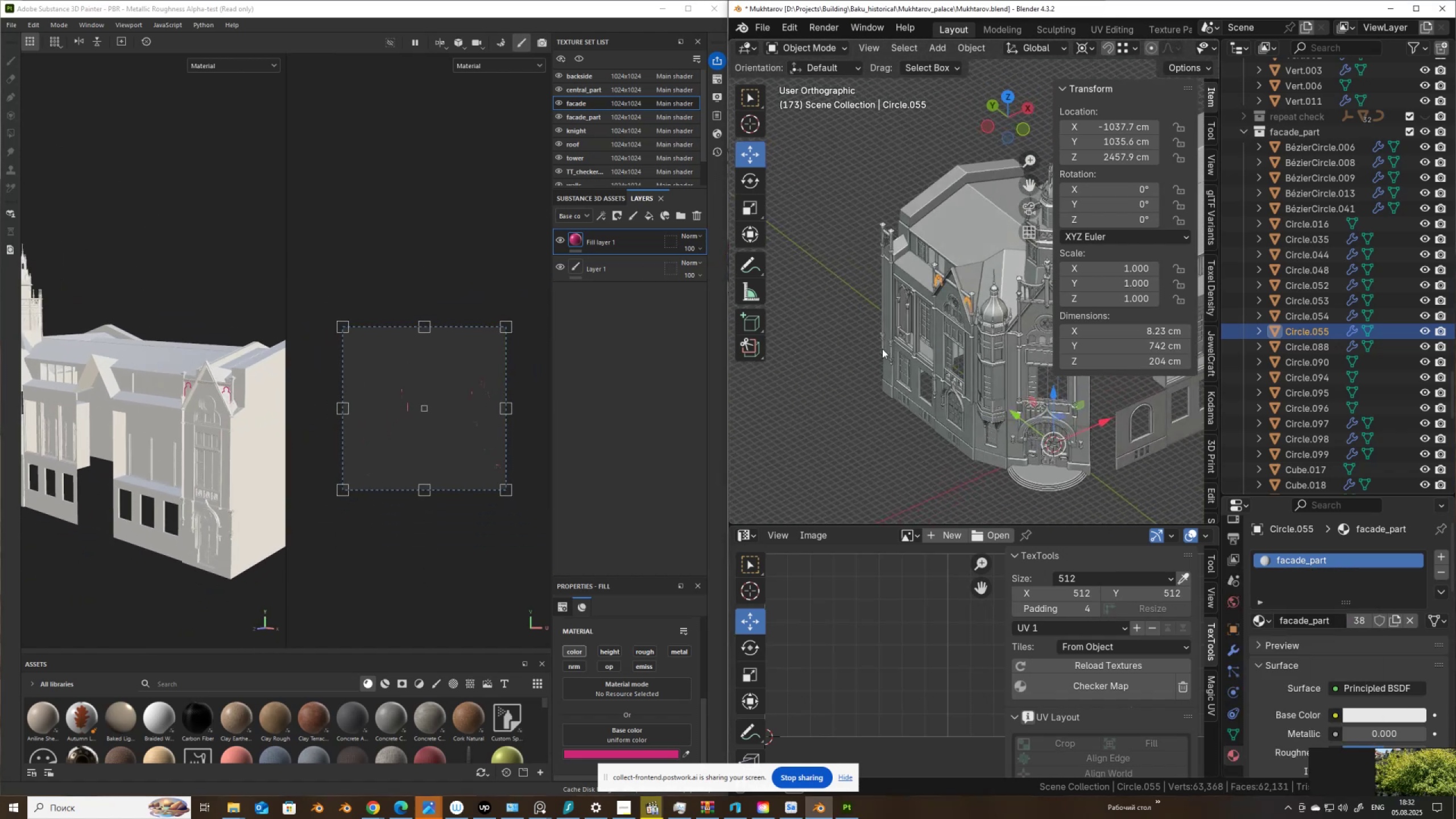 
hold_key(key=ShiftLeft, duration=0.55)
 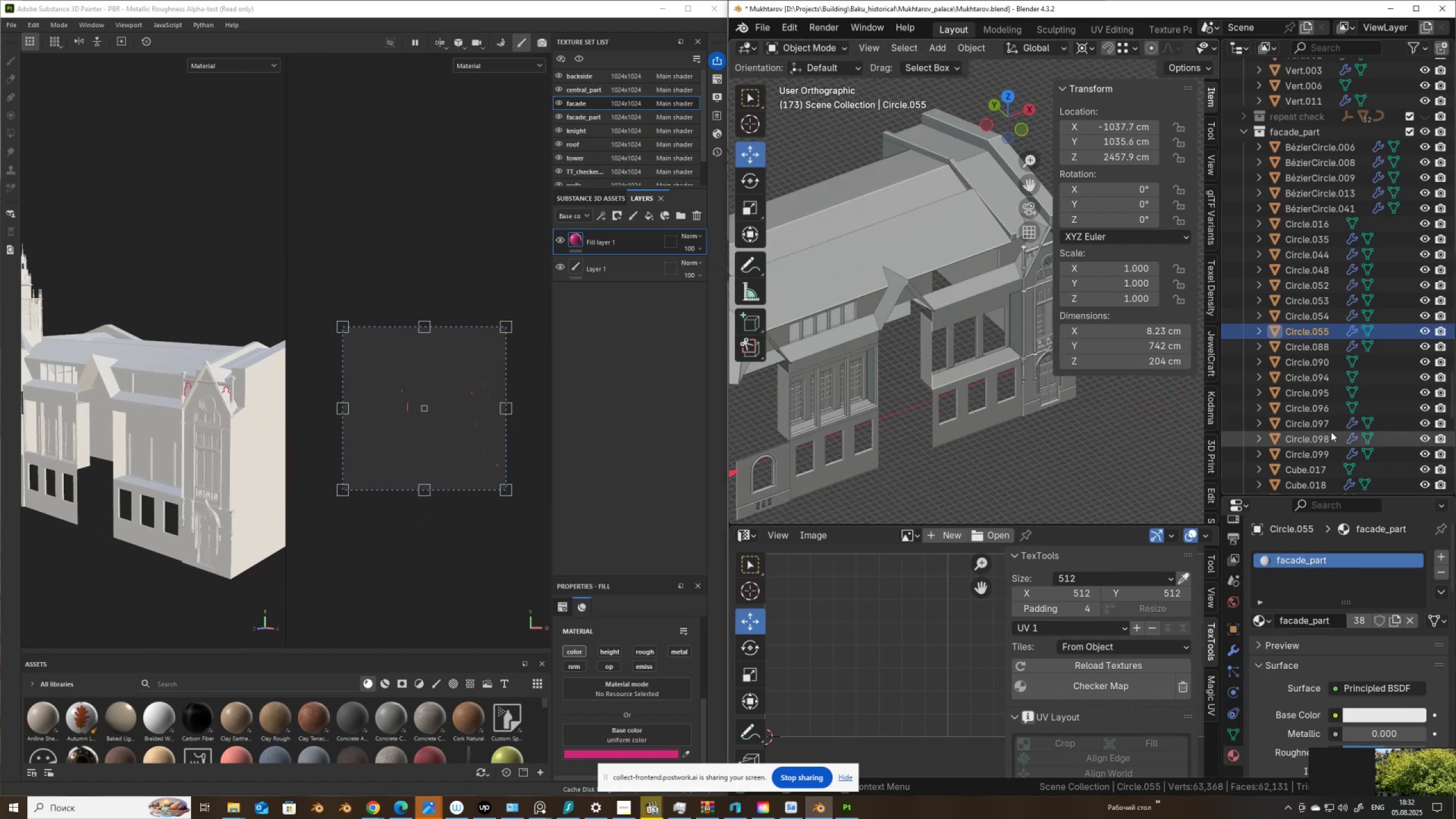 
hold_key(key=ShiftLeft, duration=0.61)
 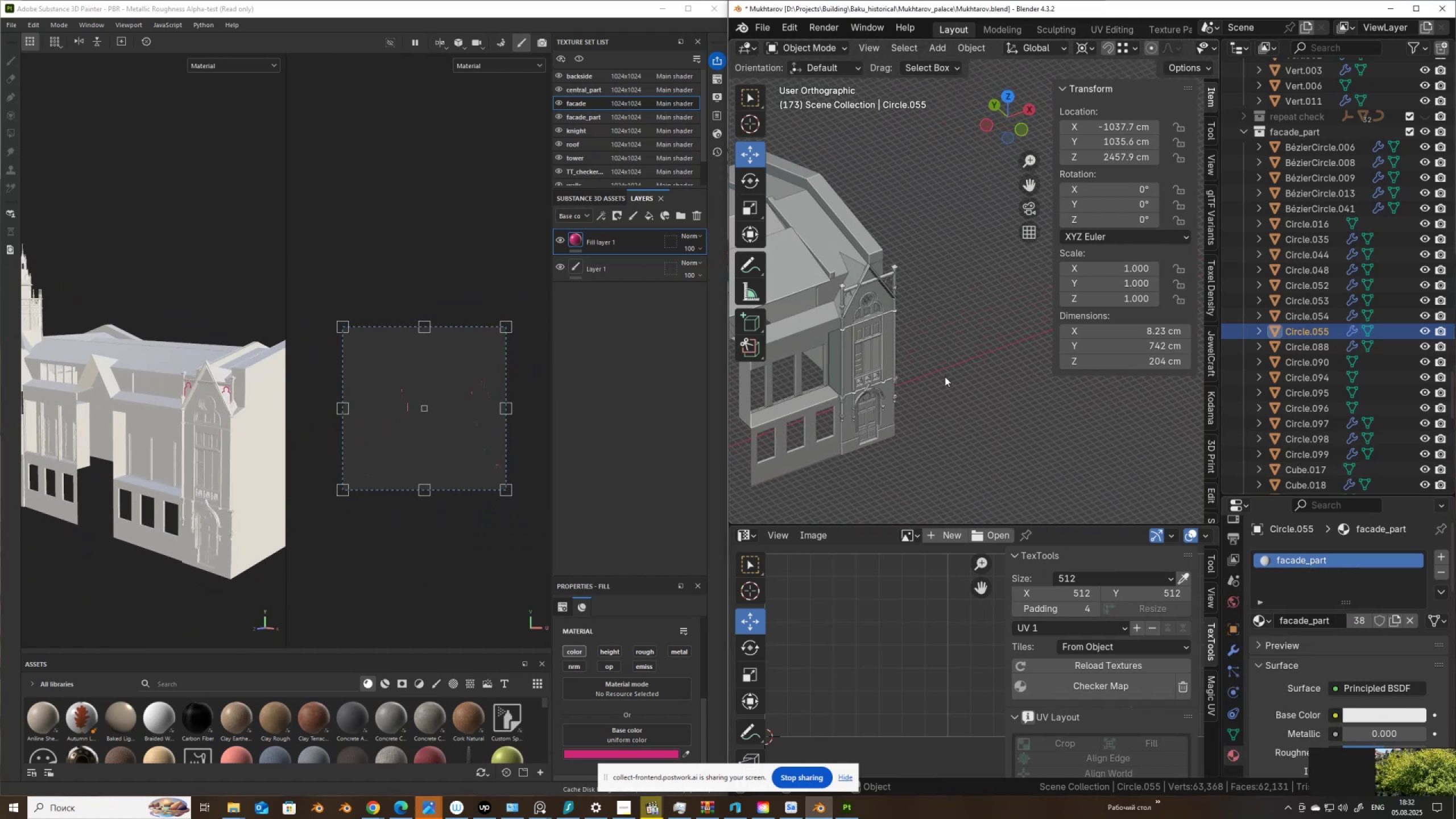 
scroll: coordinate [881, 259], scroll_direction: up, amount: 5.0
 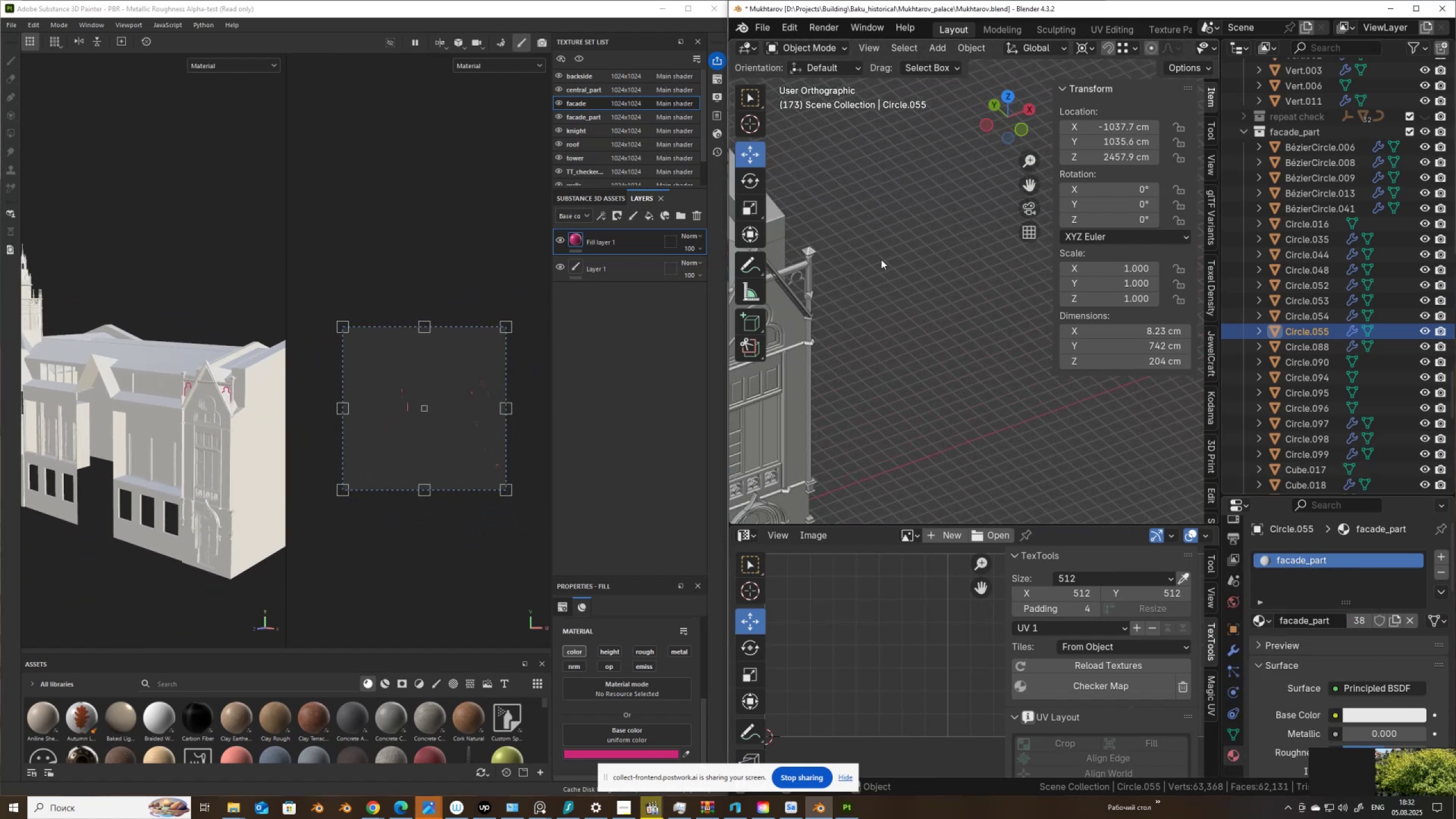 
hold_key(key=ShiftLeft, duration=0.6)
 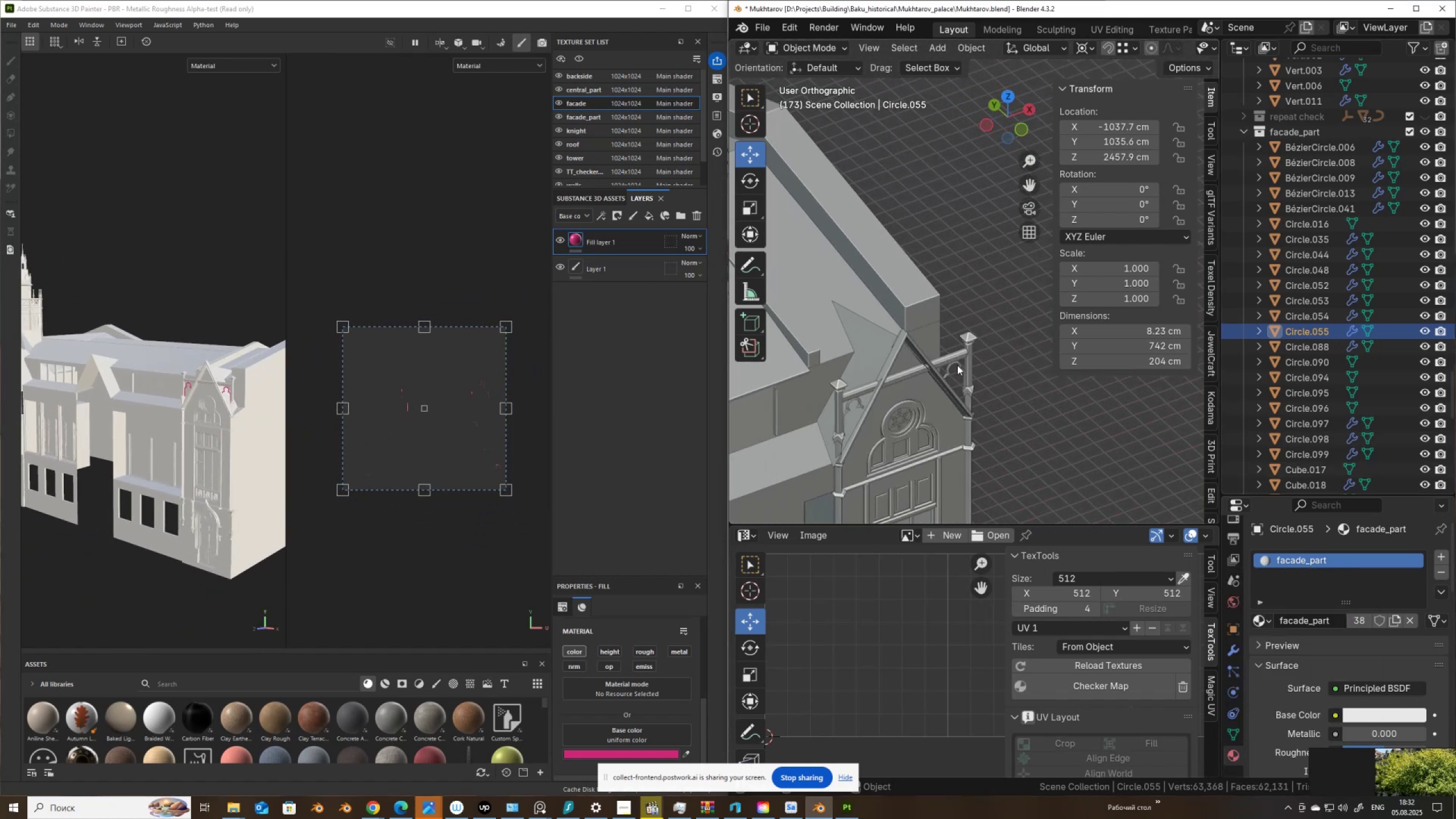 
left_click([957, 365])
 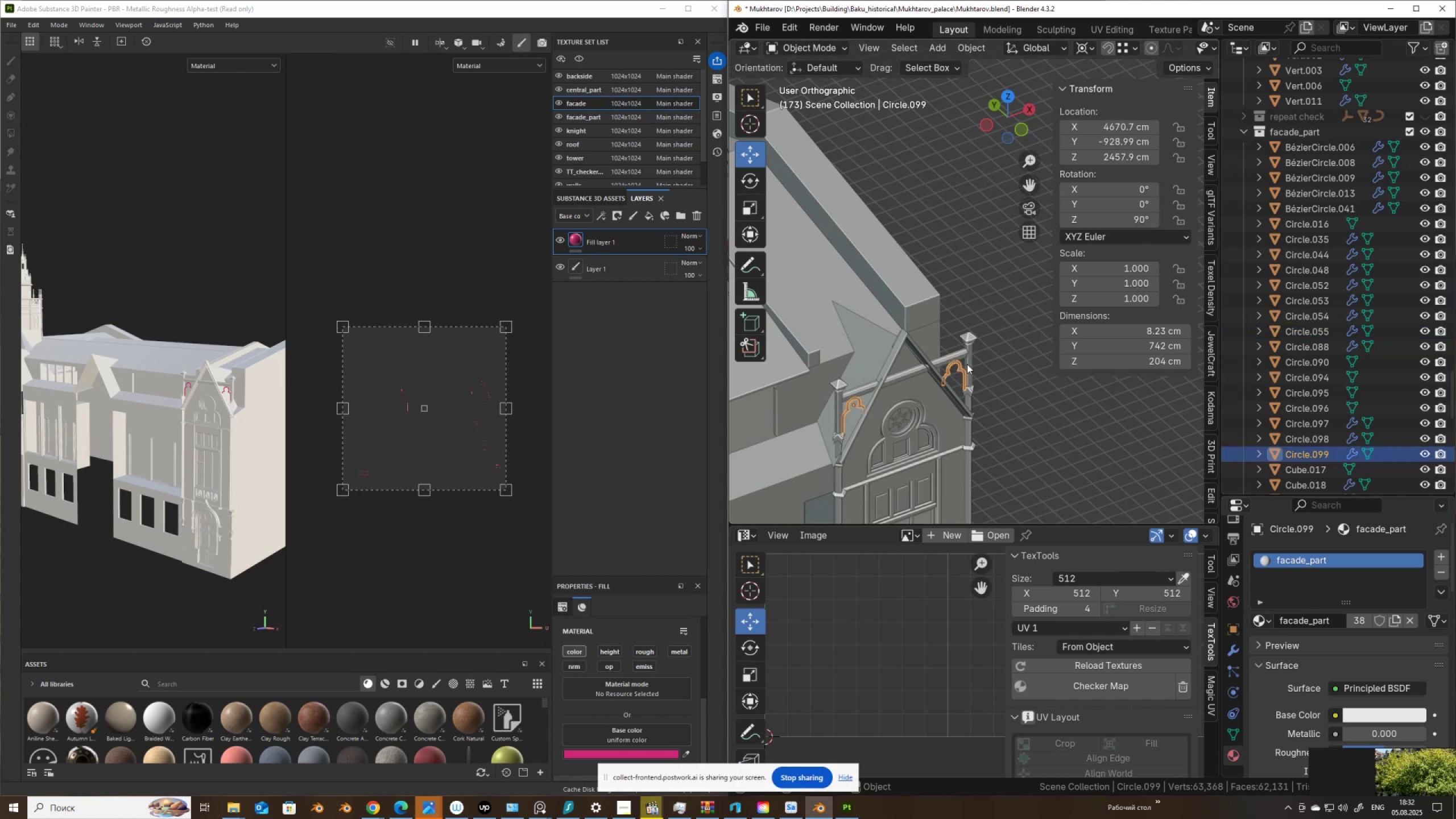 
left_click([970, 353])
 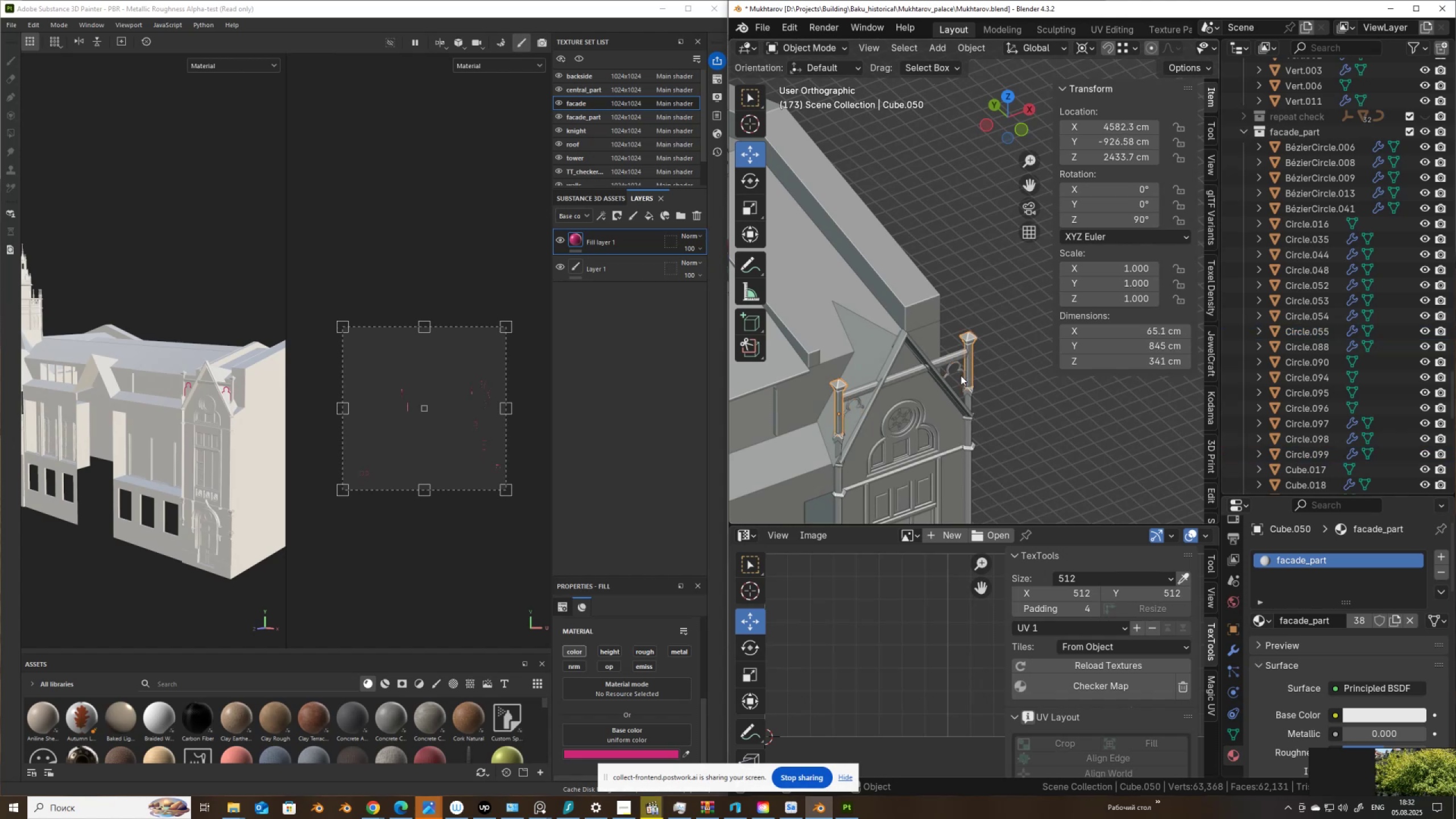 
left_click([961, 375])
 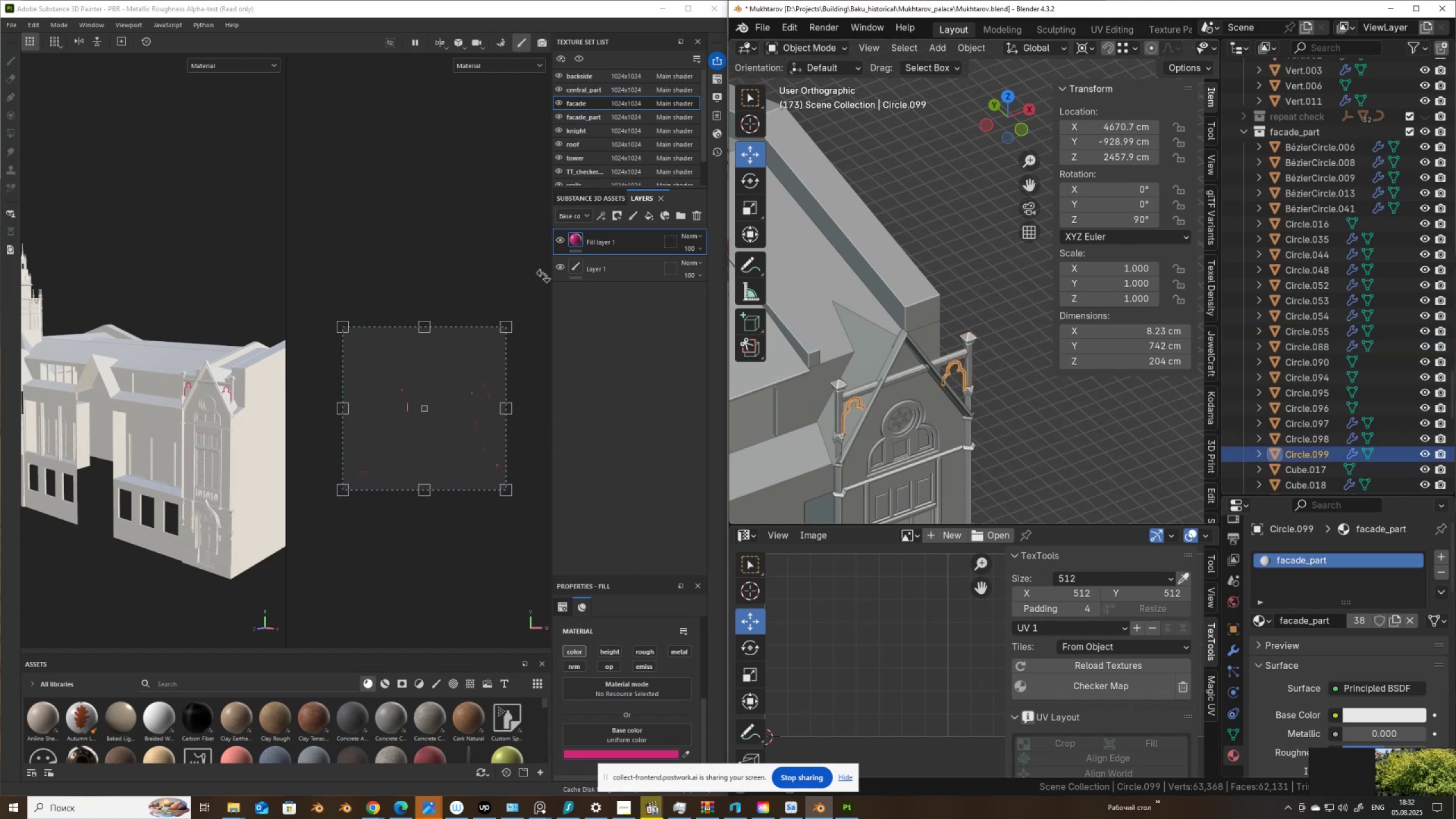 
left_click([581, 118])
 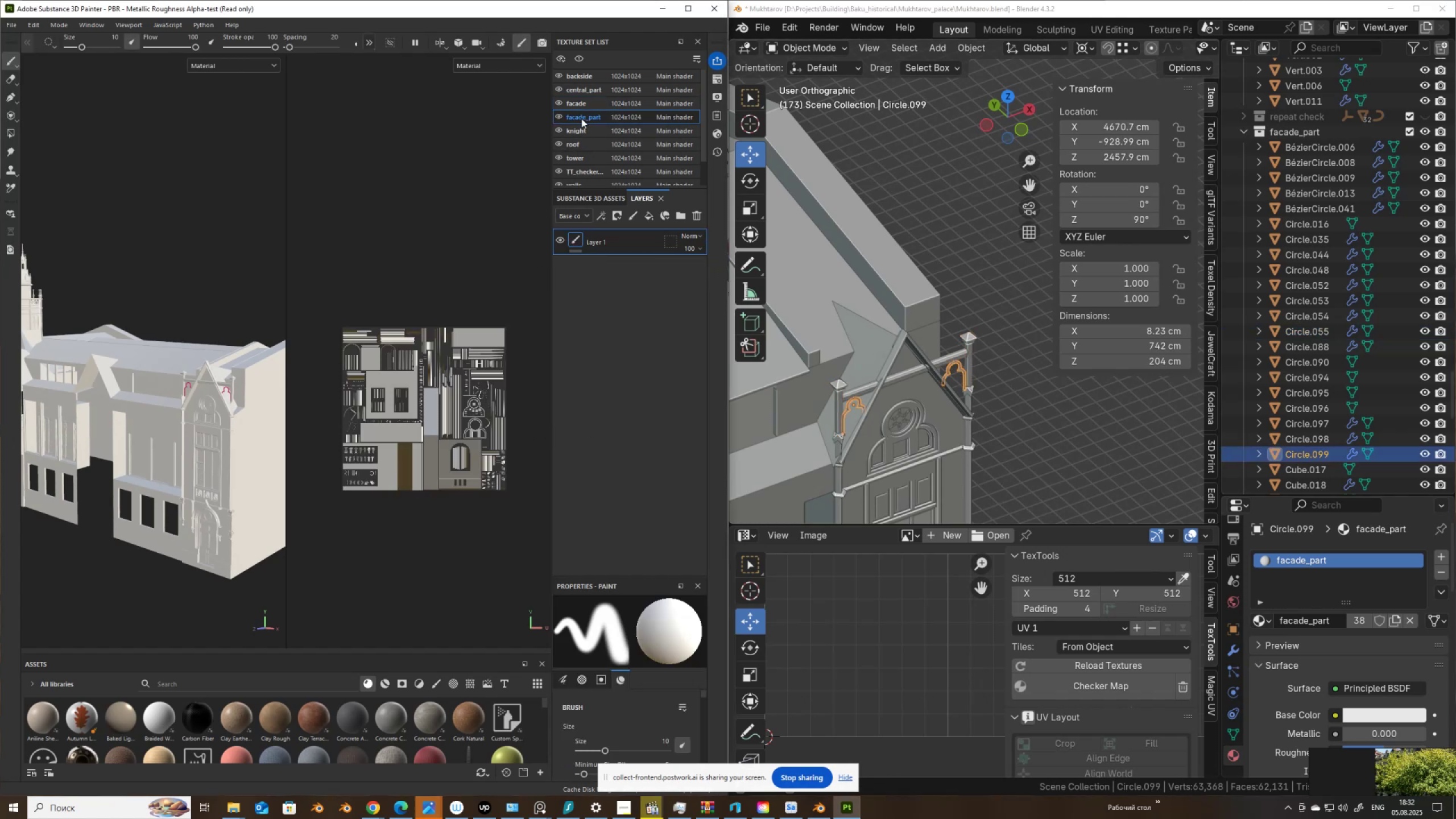 
scroll: coordinate [386, 375], scroll_direction: up, amount: 14.0
 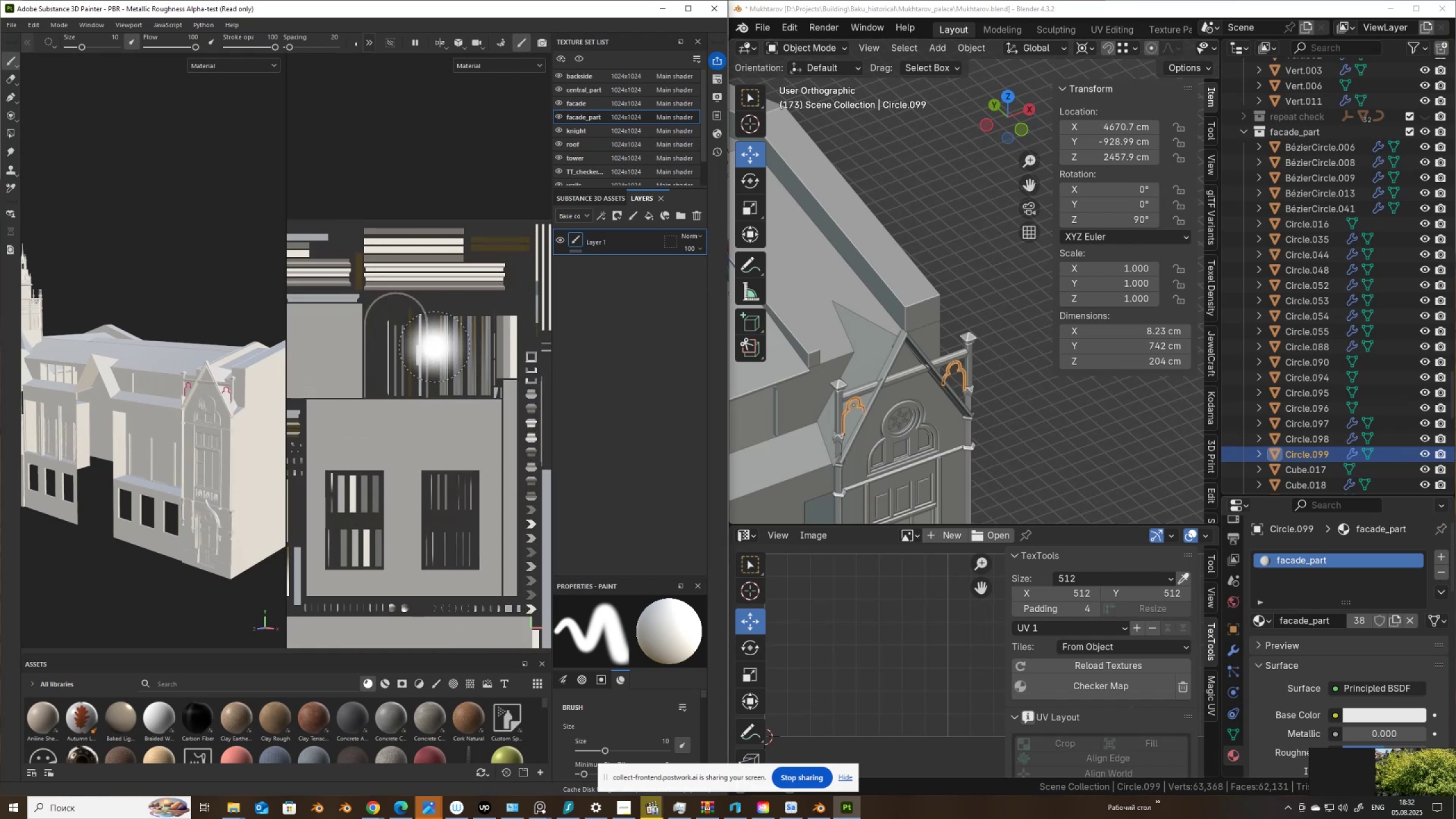 
scroll: coordinate [435, 347], scroll_direction: down, amount: 11.0
 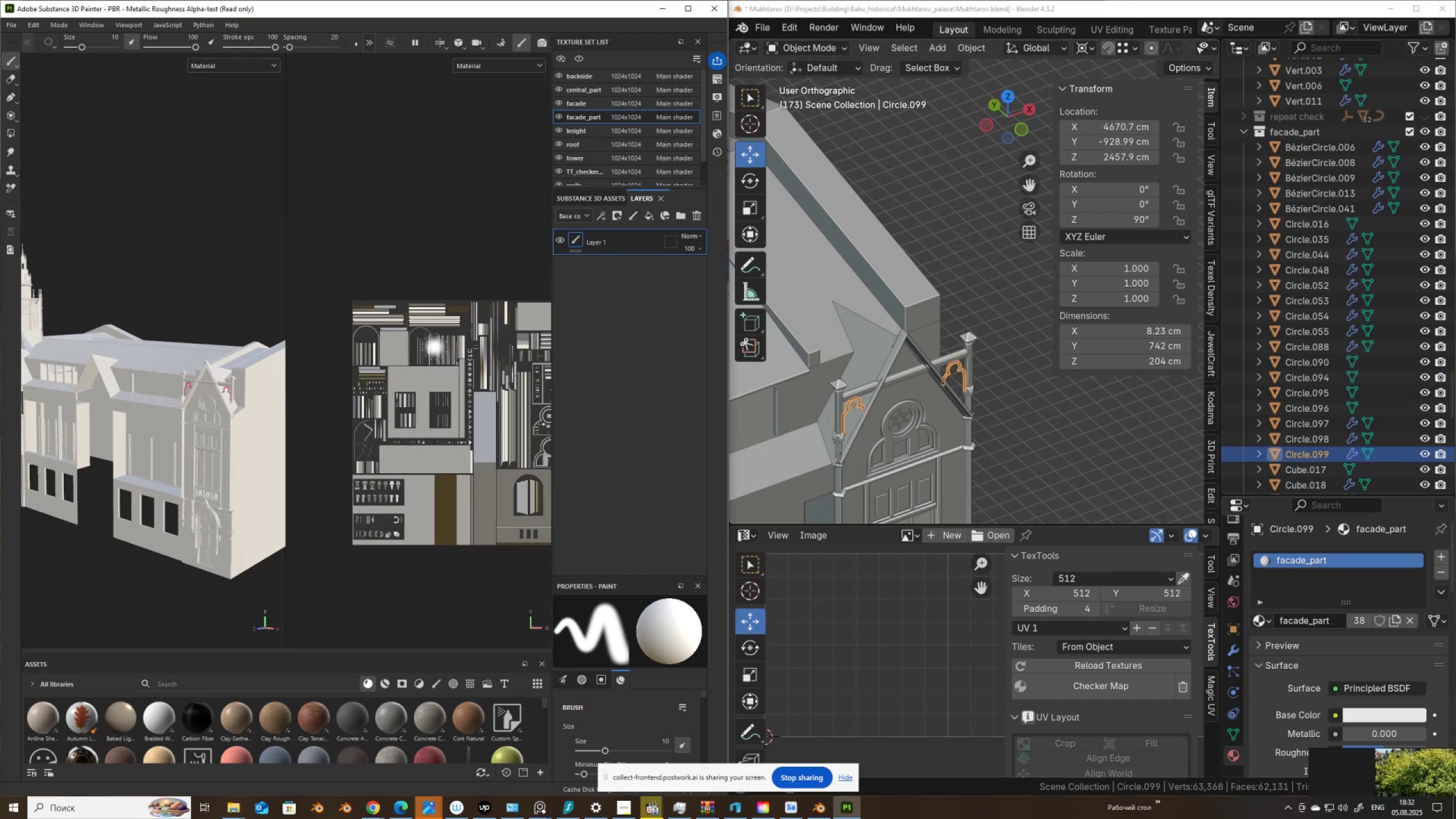 
scroll: coordinate [435, 358], scroll_direction: up, amount: 2.0
 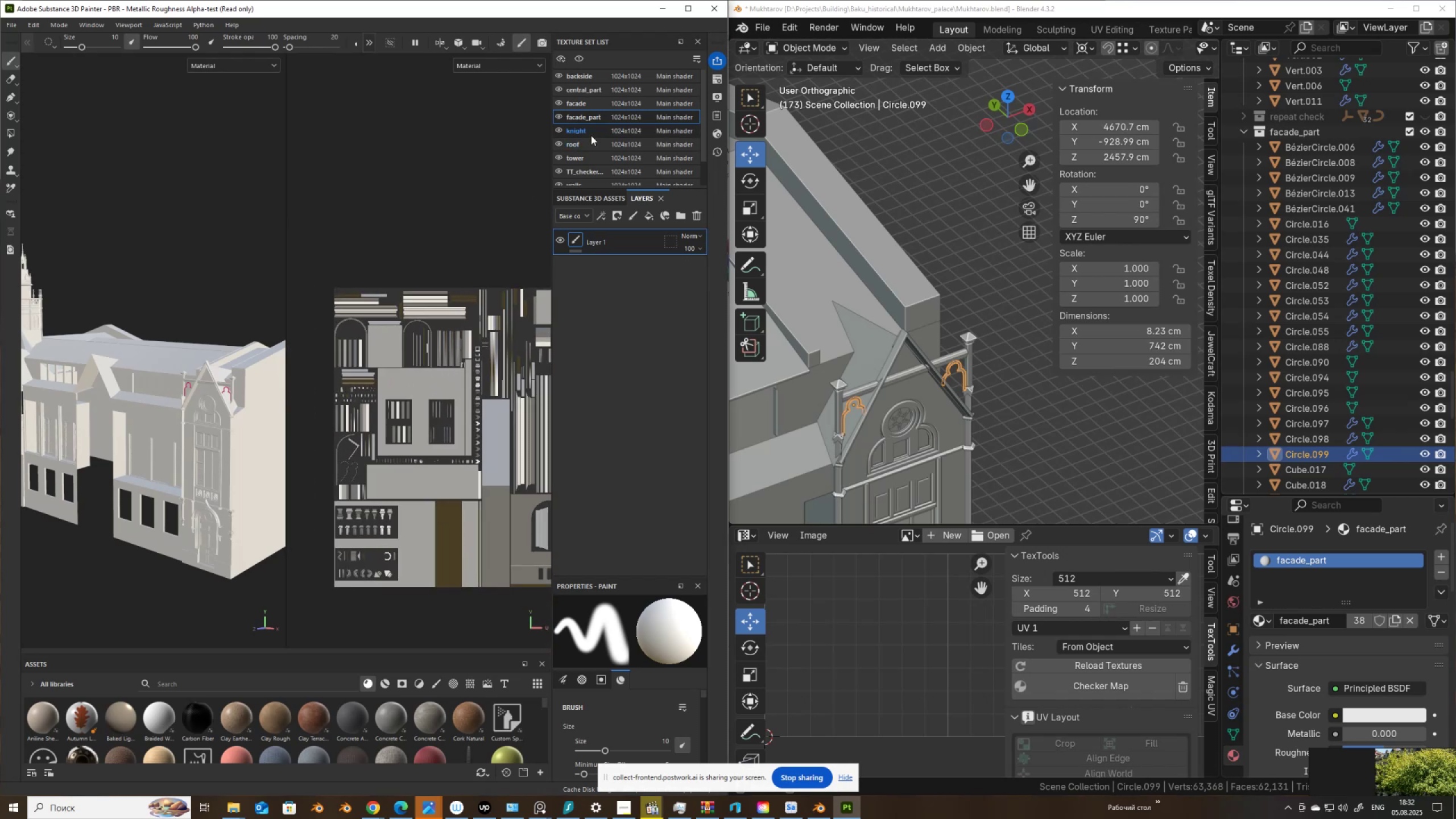 
left_click([589, 134])
 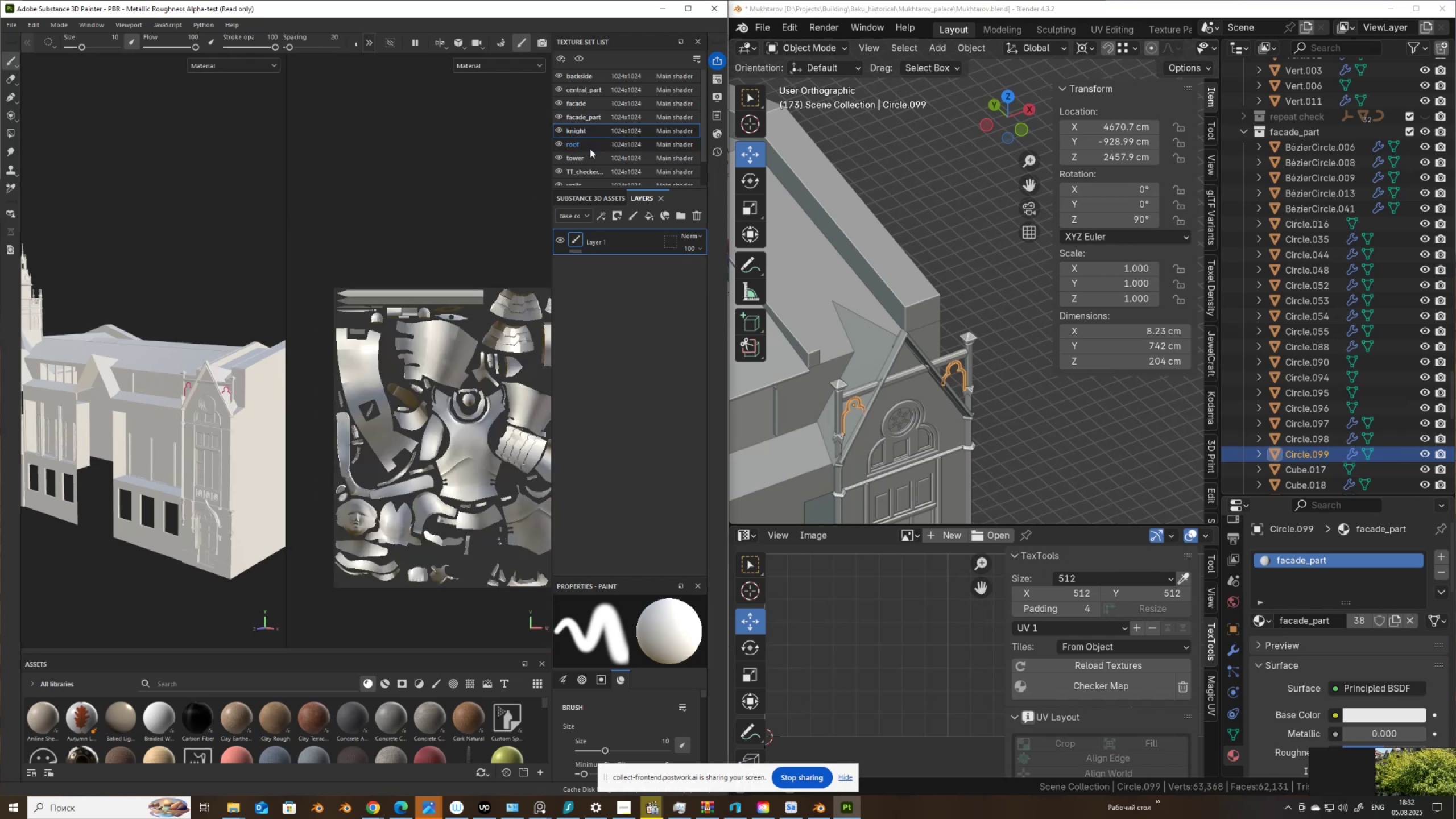 
left_click([589, 148])
 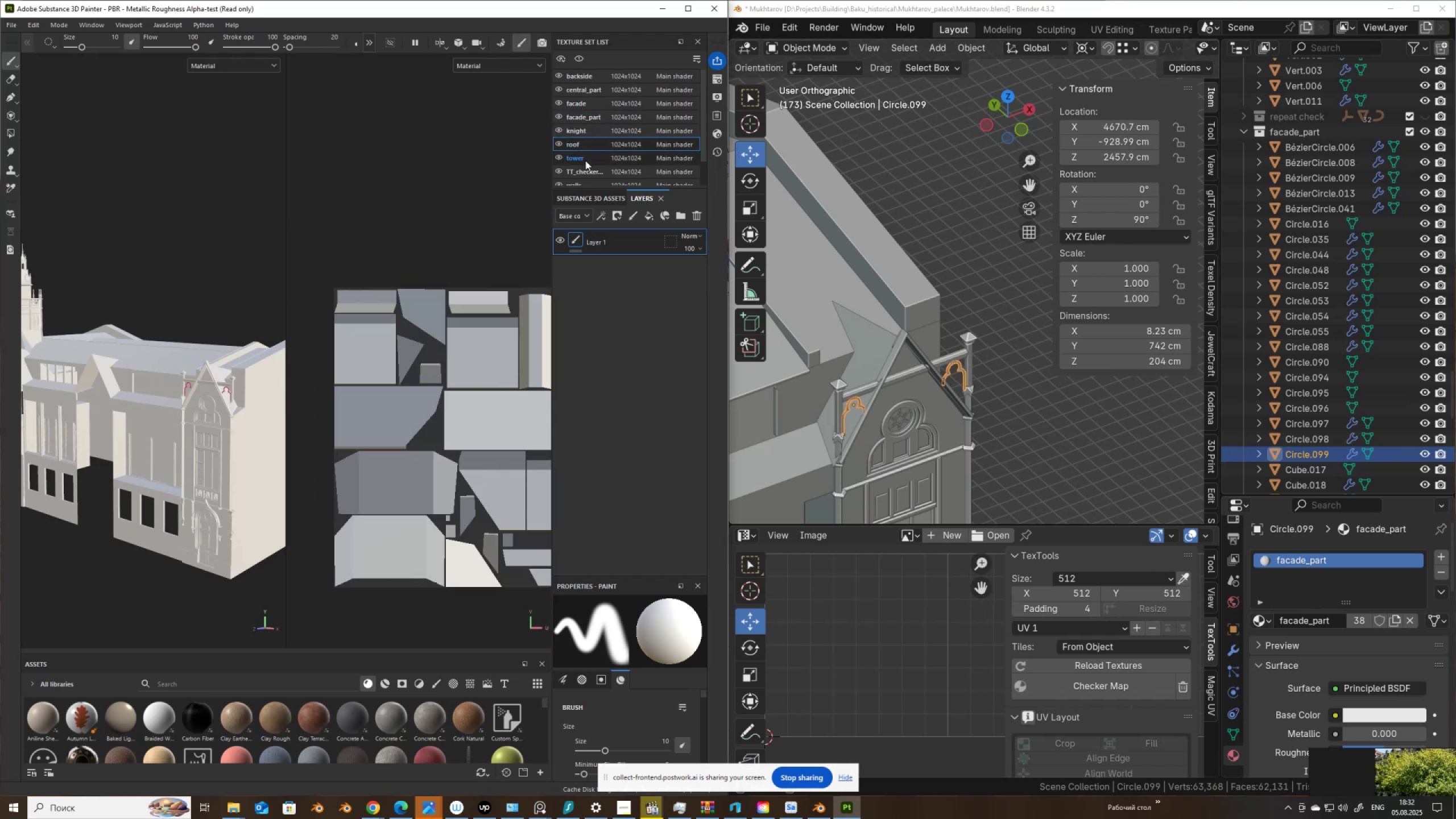 
left_click([585, 160])
 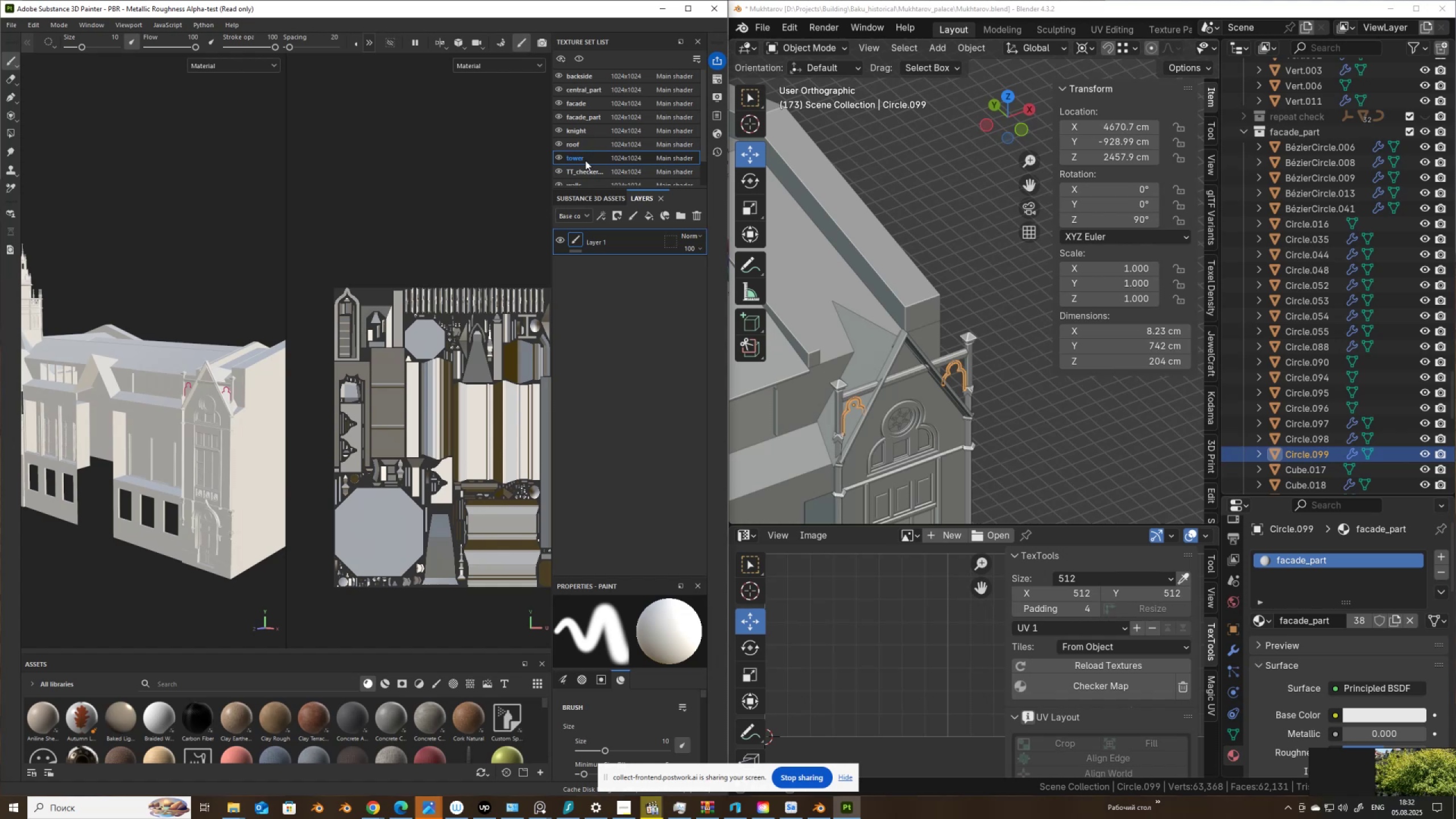 
left_click([583, 173])
 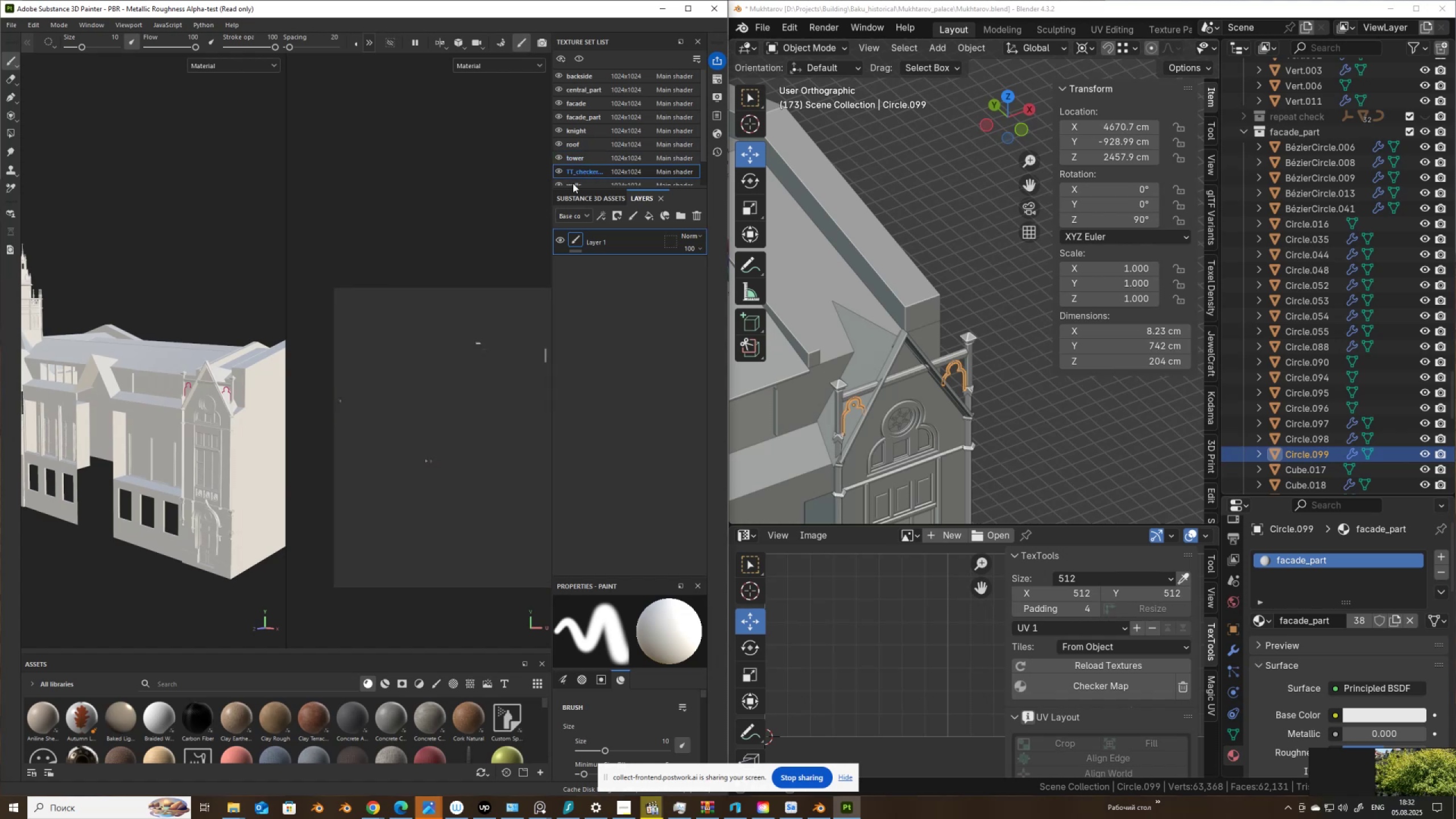 
scroll: coordinate [447, 302], scroll_direction: down, amount: 8.0
 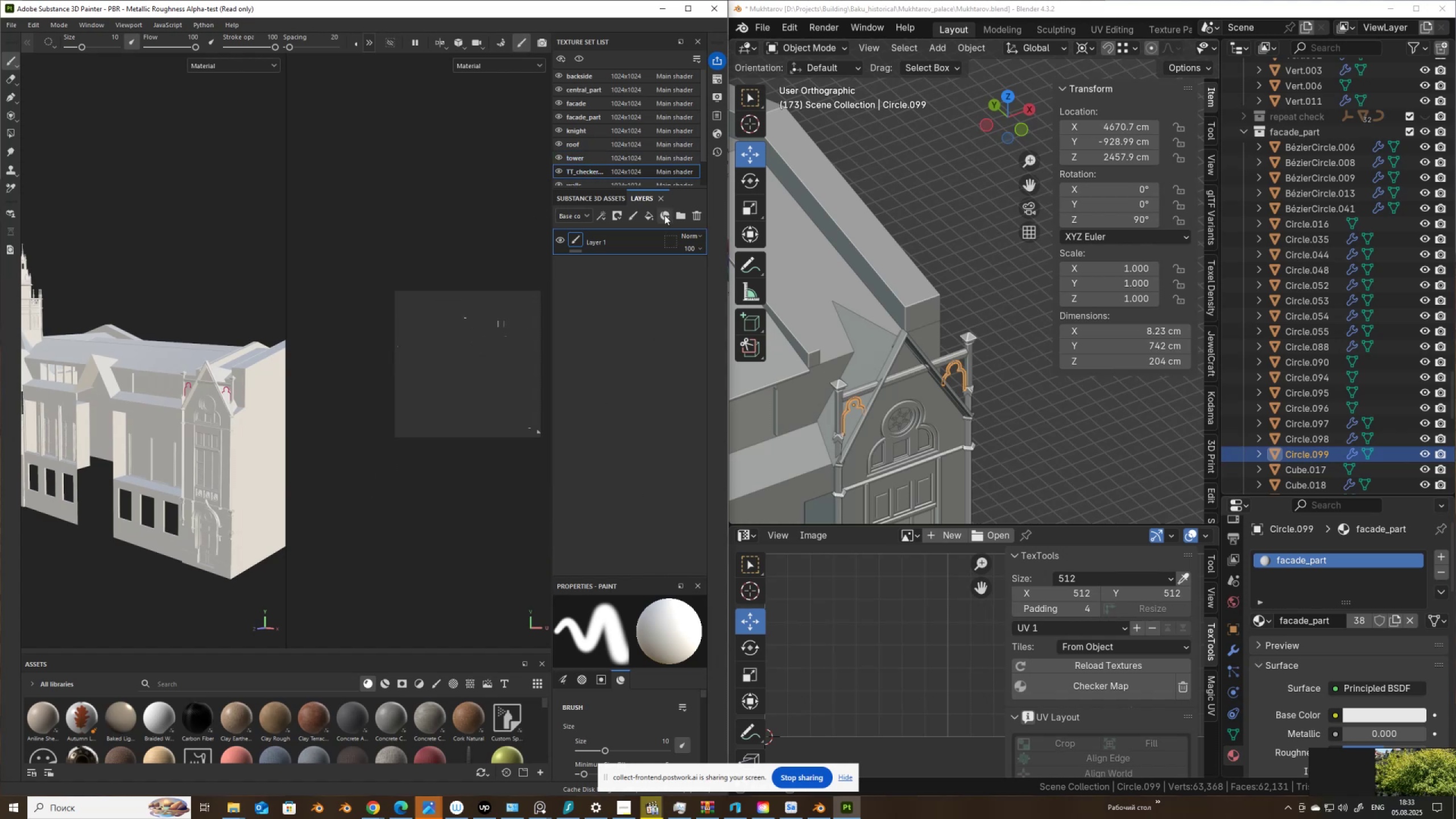 
left_click([650, 216])
 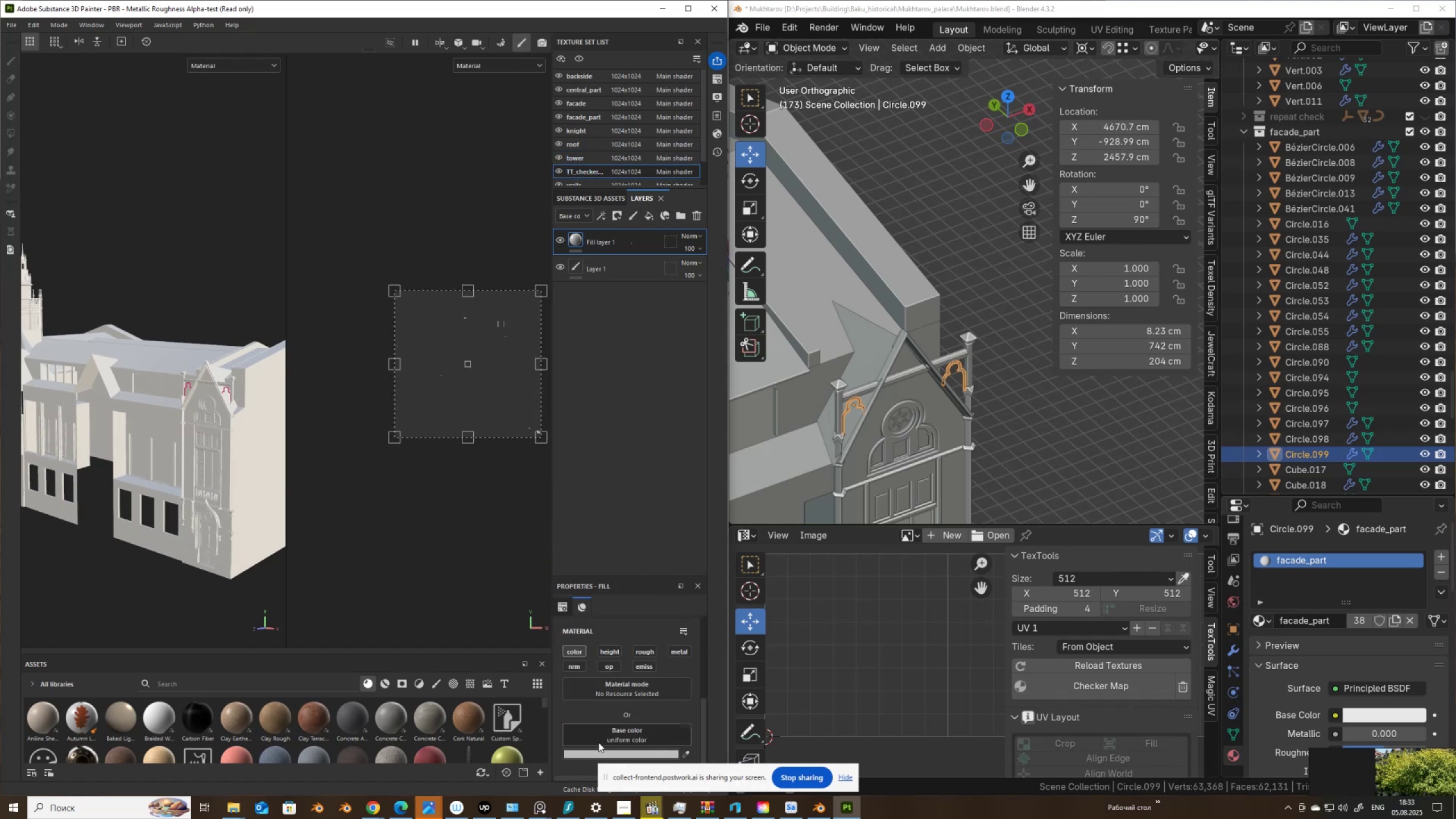 
left_click([601, 750])
 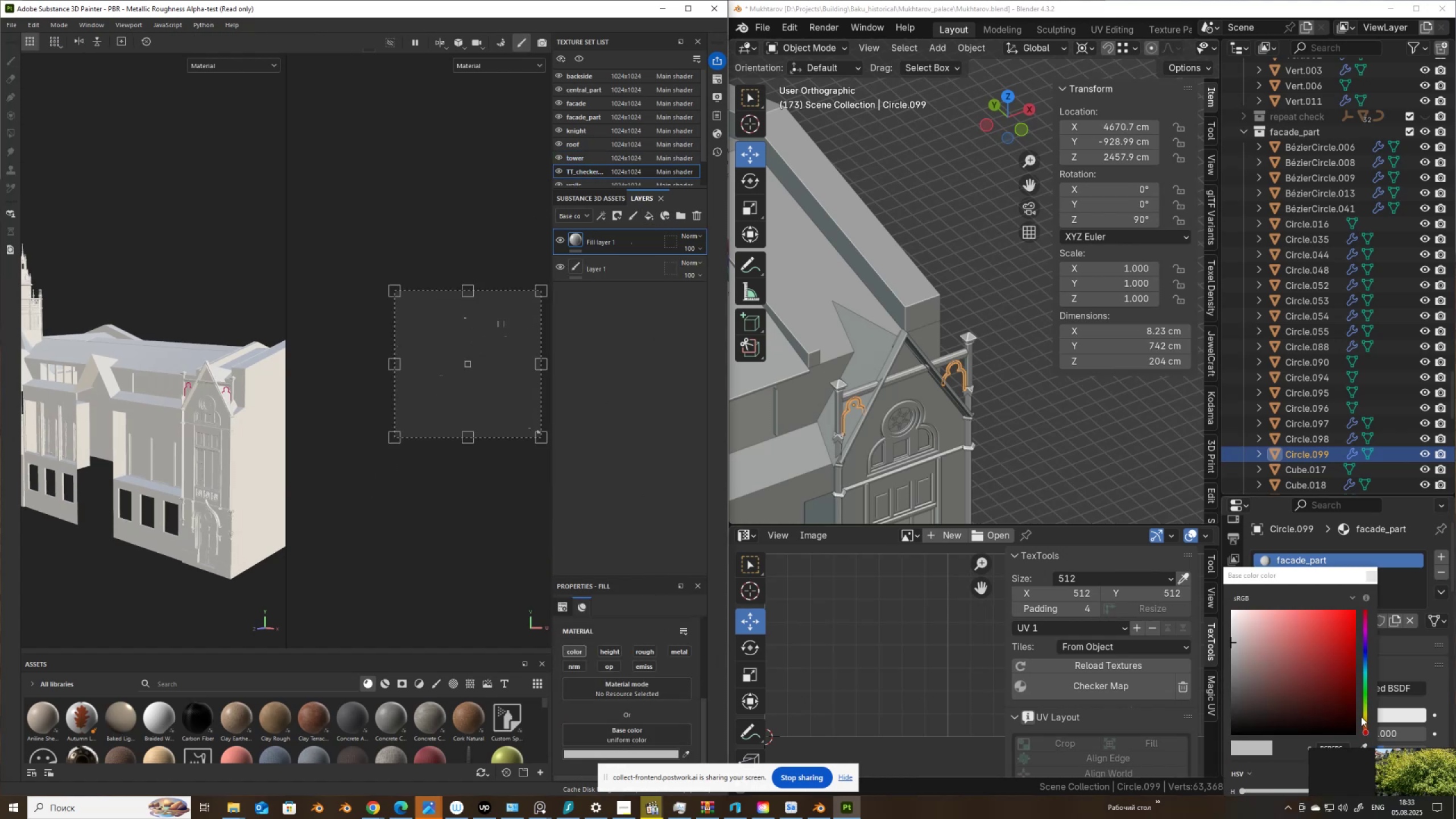 
left_click_drag(start_coordinate=[1364, 701], to_coordinate=[1367, 700])
 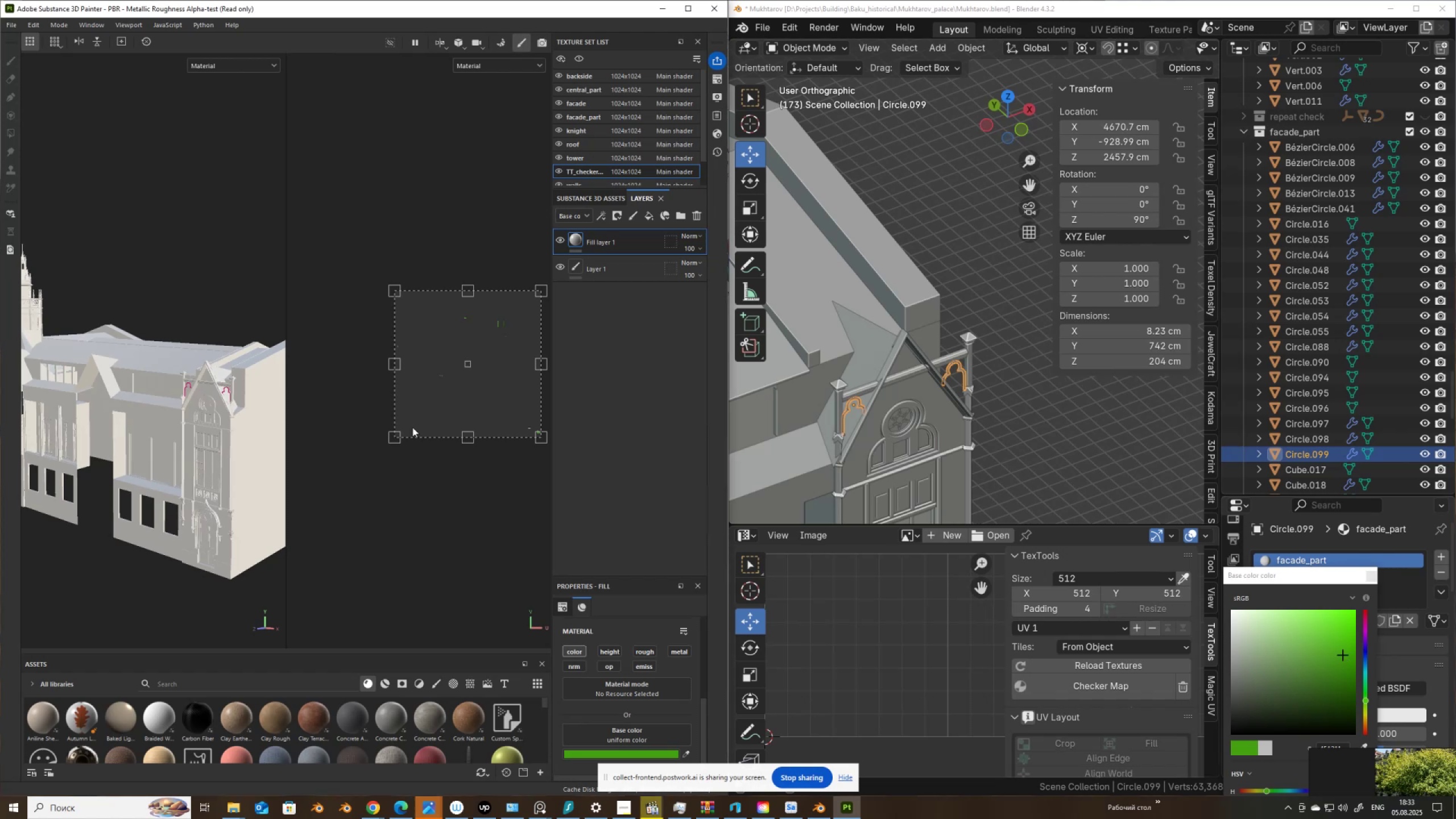 
scroll: coordinate [196, 400], scroll_direction: up, amount: 1.0
 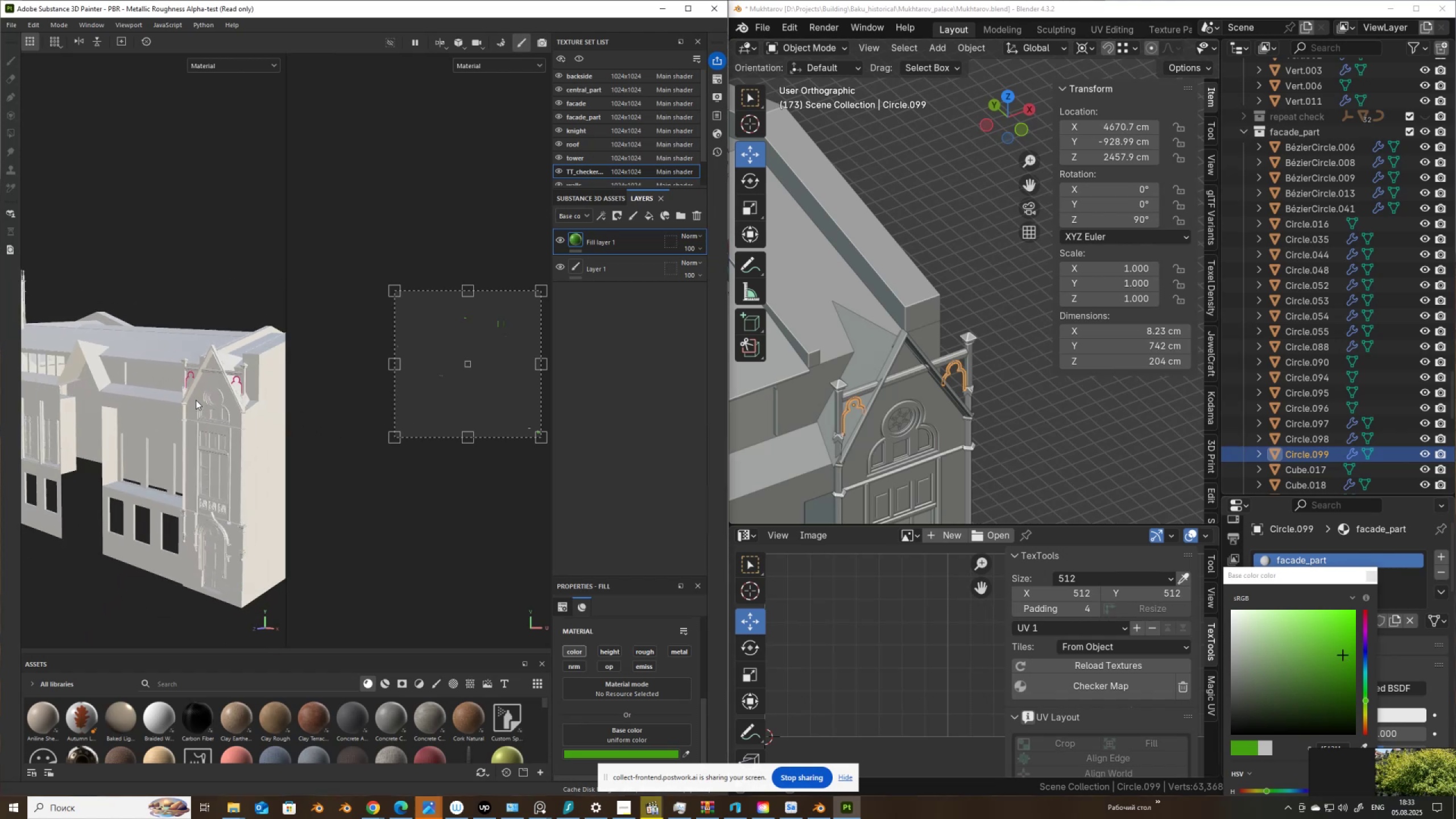 
hold_key(key=AltLeft, duration=1.51)
left_click_drag(start_coordinate=[185, 452], to_coordinate=[325, 435])
 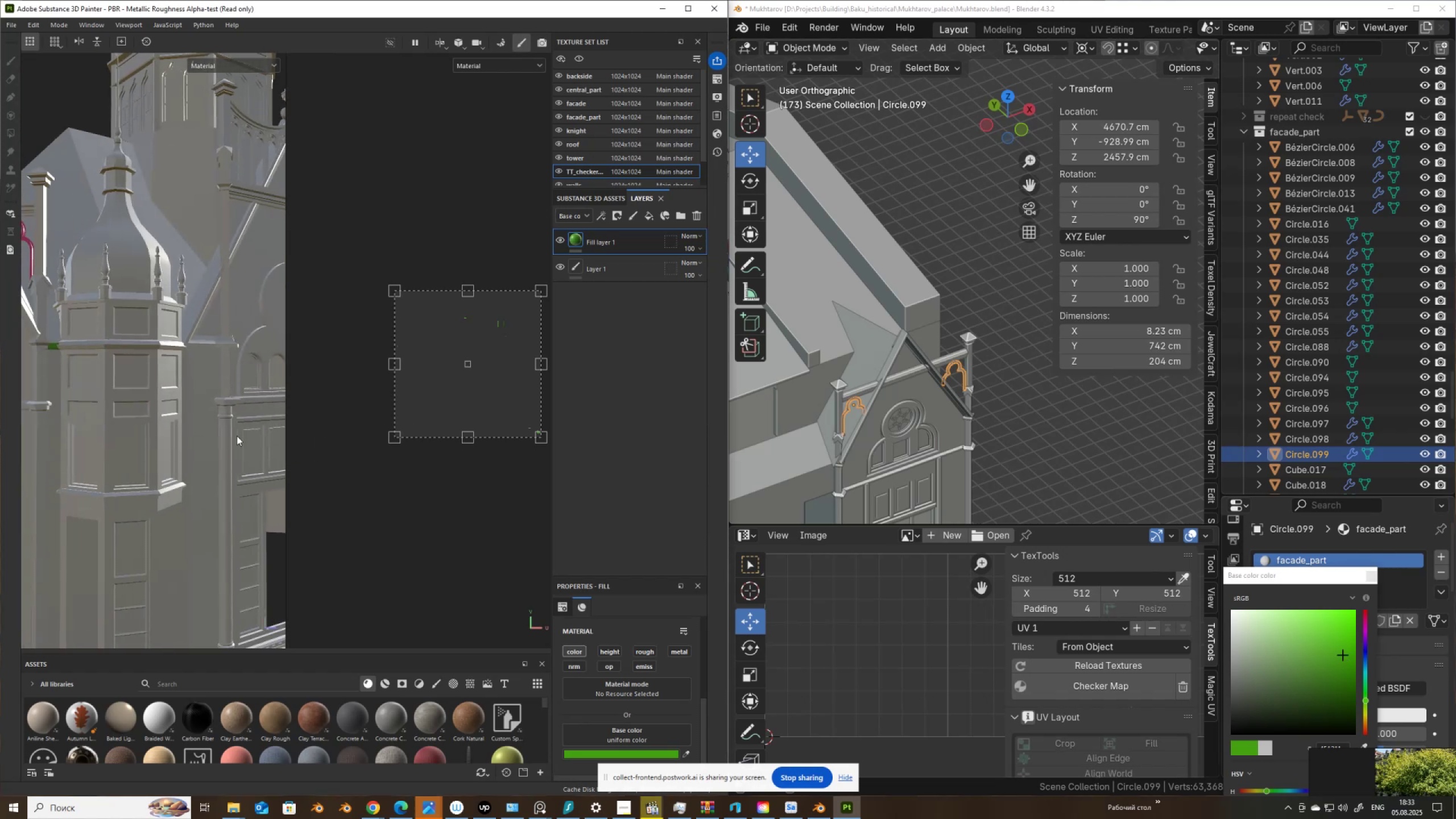 
scroll: coordinate [169, 438], scroll_direction: down, amount: 3.0
 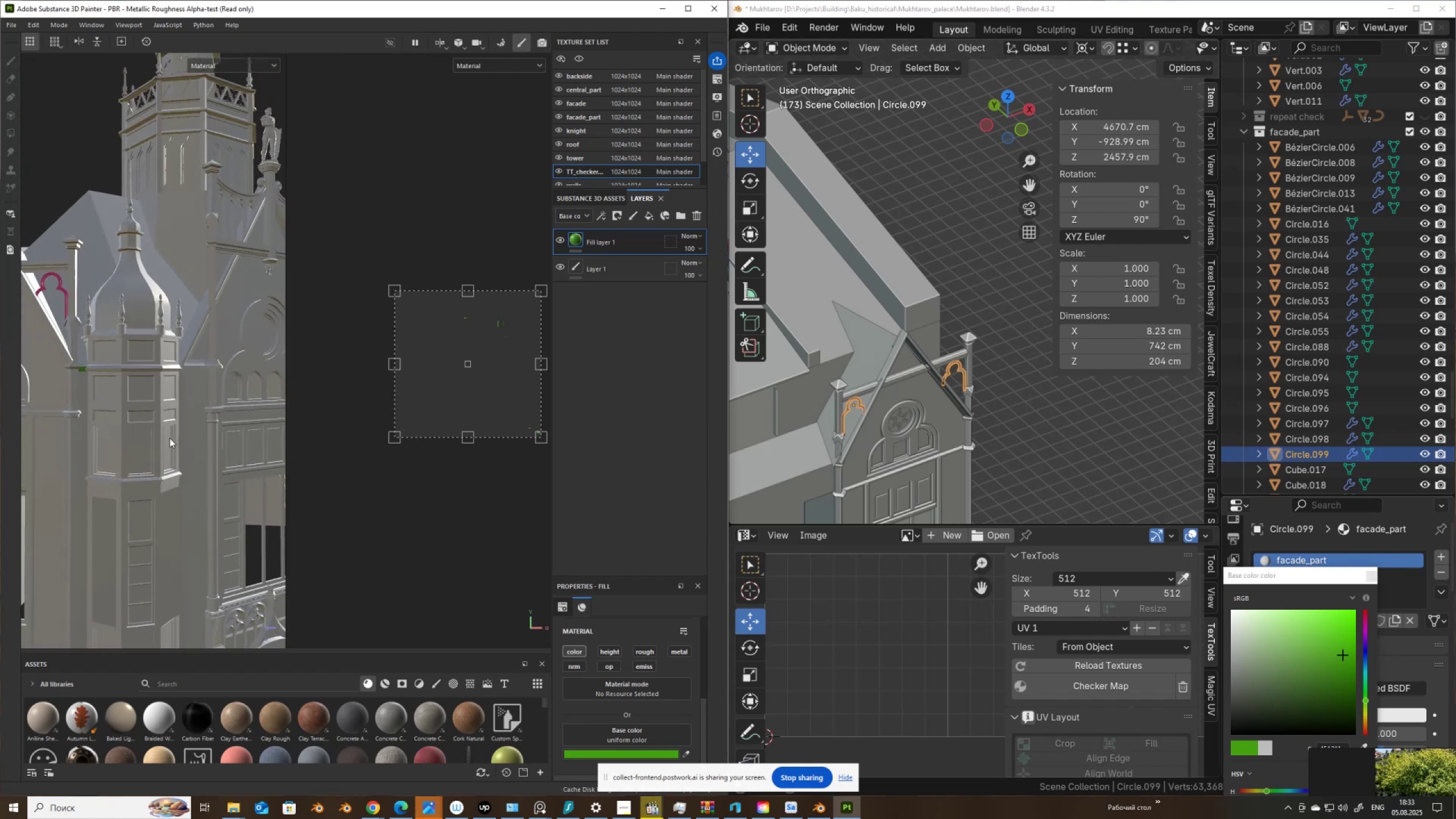 
hold_key(key=AltLeft, duration=1.18)
left_click_drag(start_coordinate=[167, 437], to_coordinate=[191, 442])
 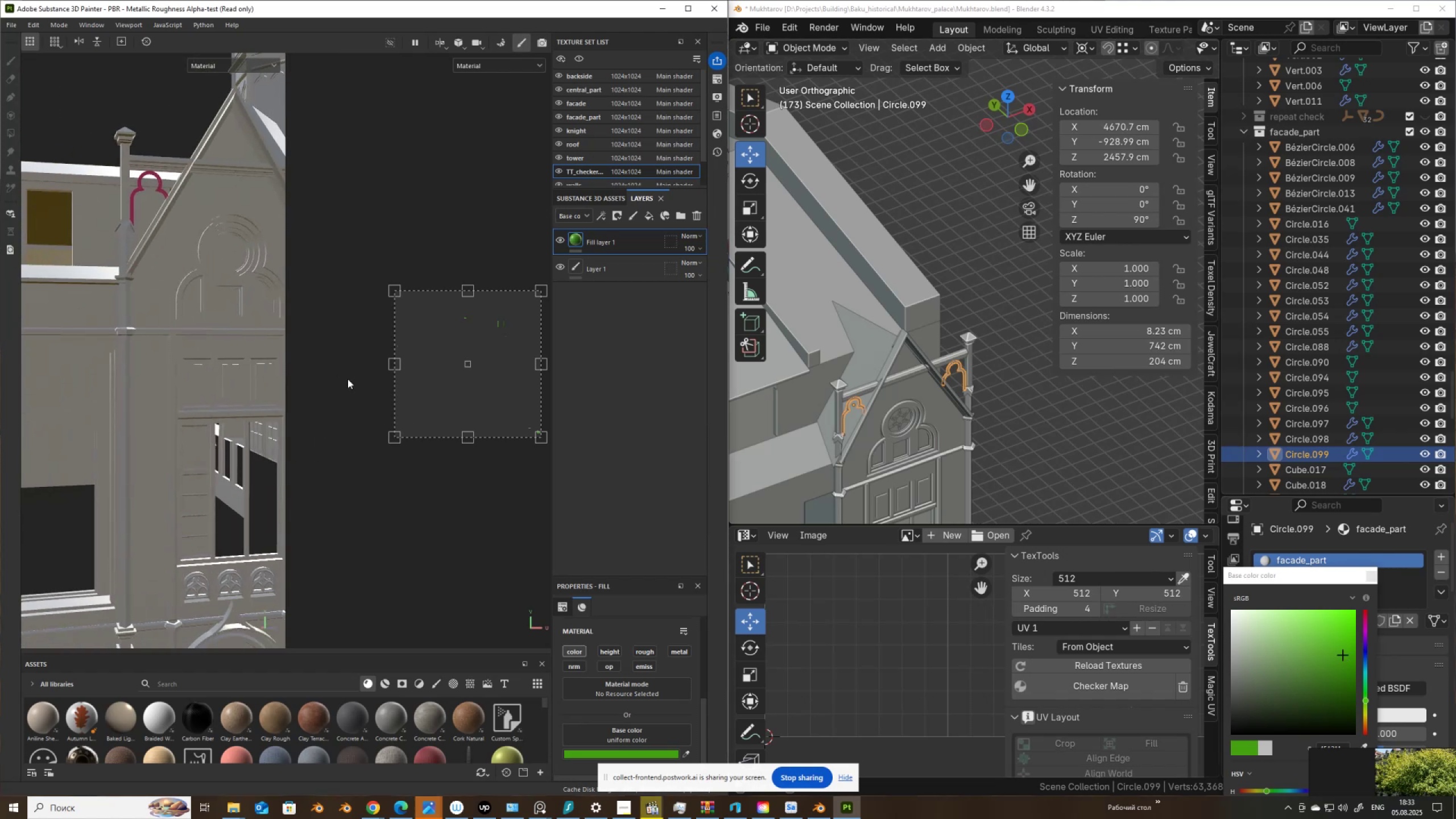 
scroll: coordinate [195, 404], scroll_direction: down, amount: 11.0
 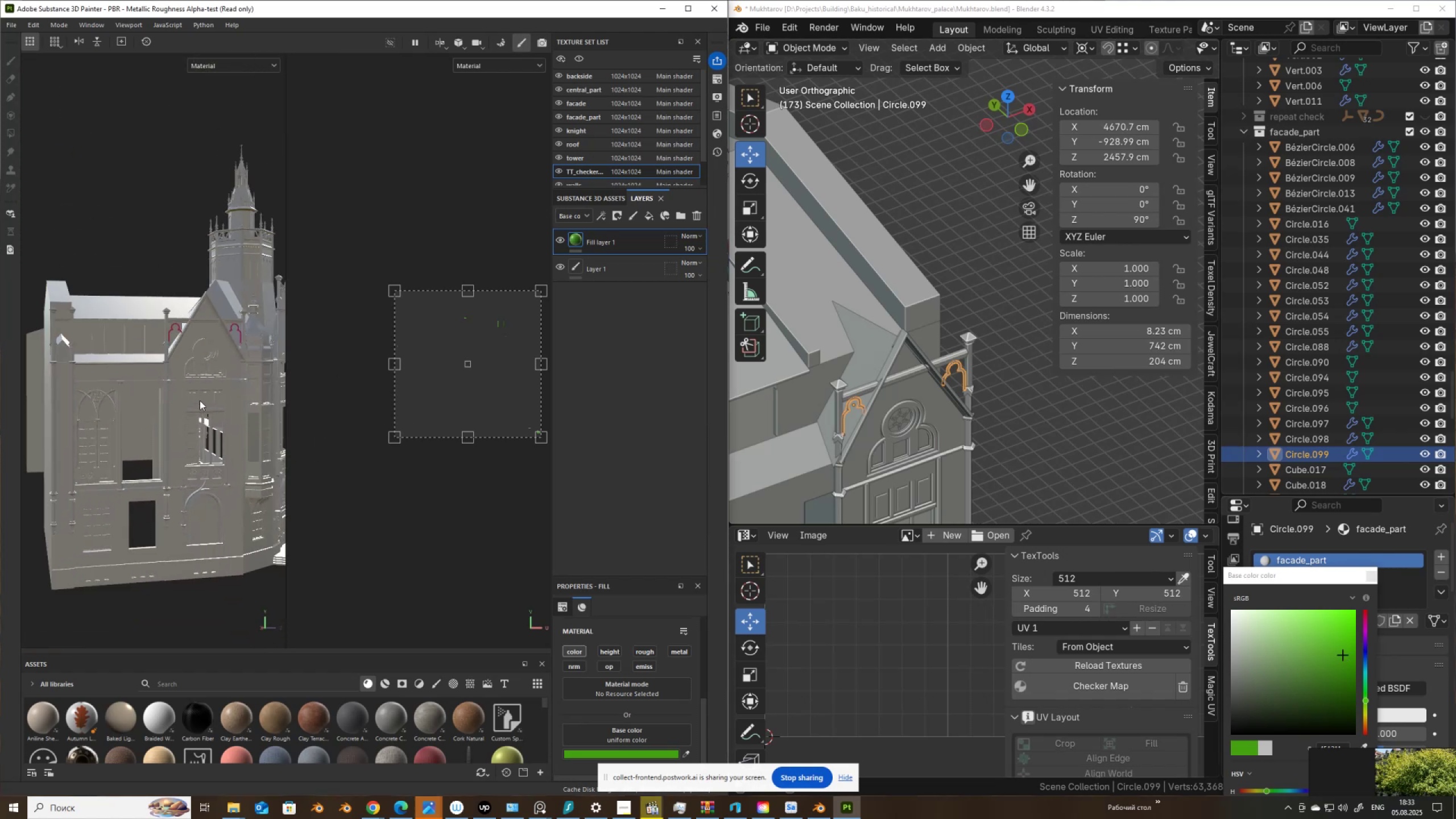 
hold_key(key=AltLeft, duration=1.27)
left_click_drag(start_coordinate=[203, 398], to_coordinate=[118, 415])
 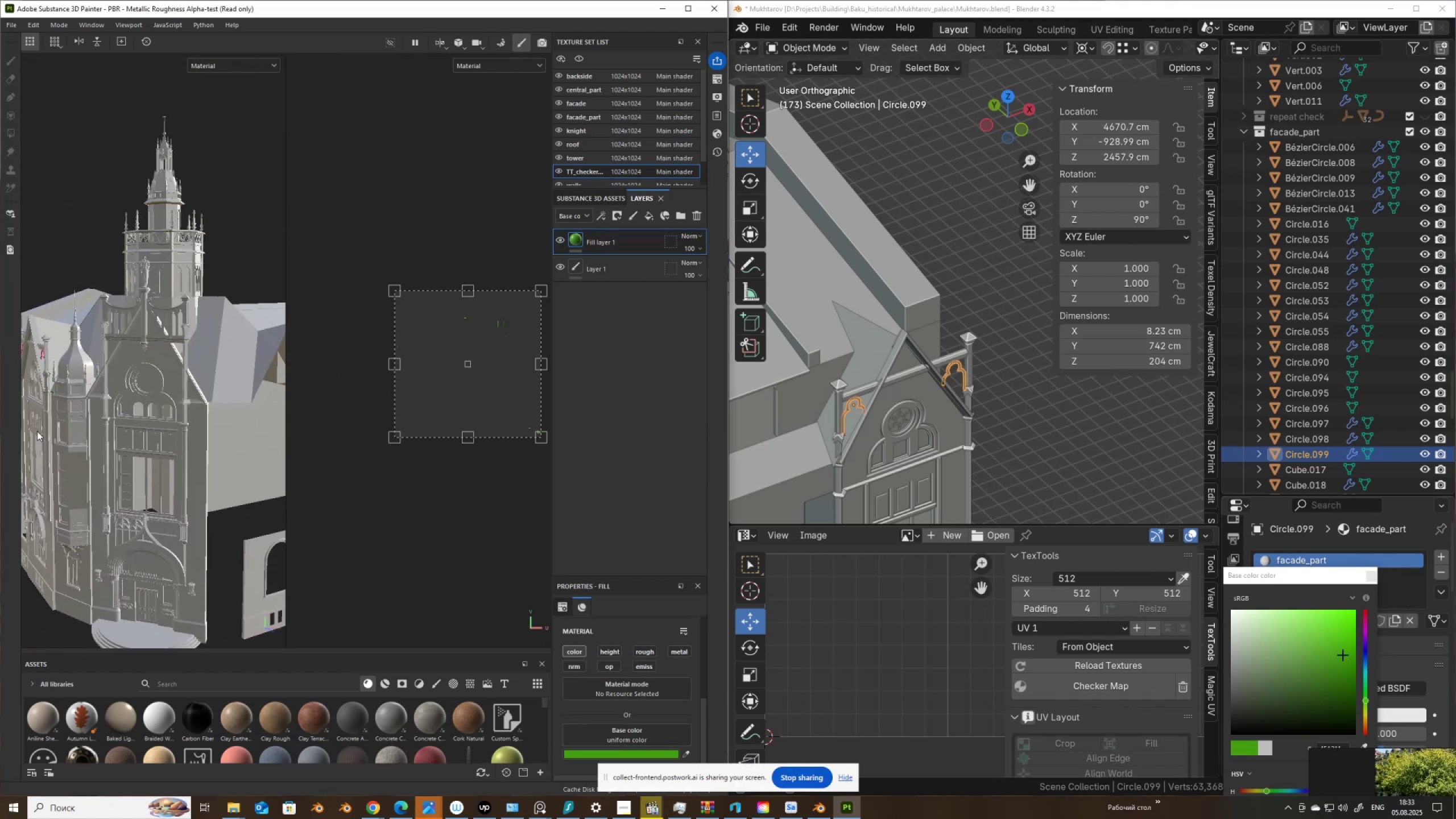 
scroll: coordinate [78, 422], scroll_direction: up, amount: 6.0
 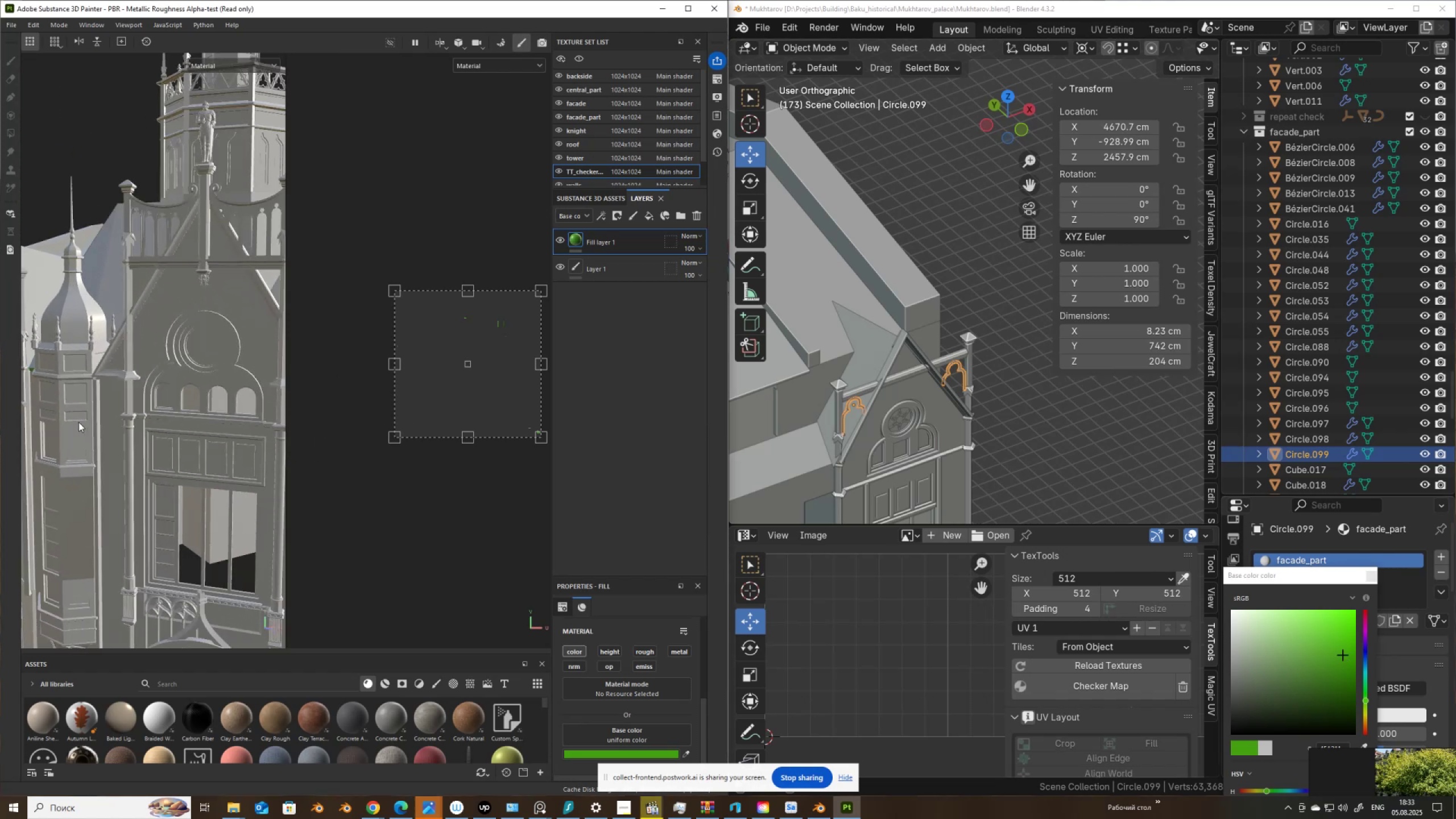 
hold_key(key=AltLeft, duration=1.29)
left_click_drag(start_coordinate=[120, 415], to_coordinate=[175, 446])
 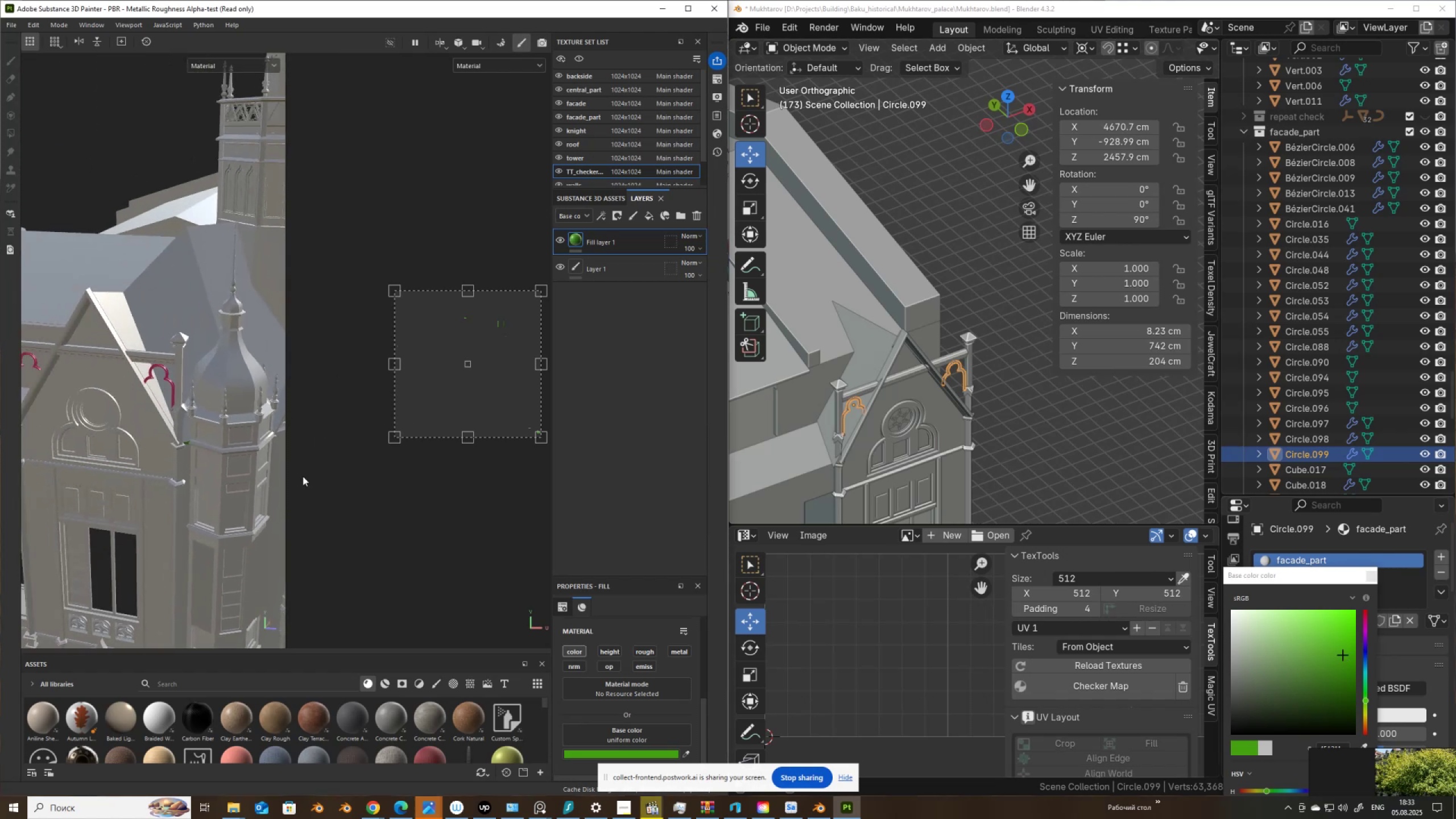 
scroll: coordinate [256, 492], scroll_direction: up, amount: 6.0
 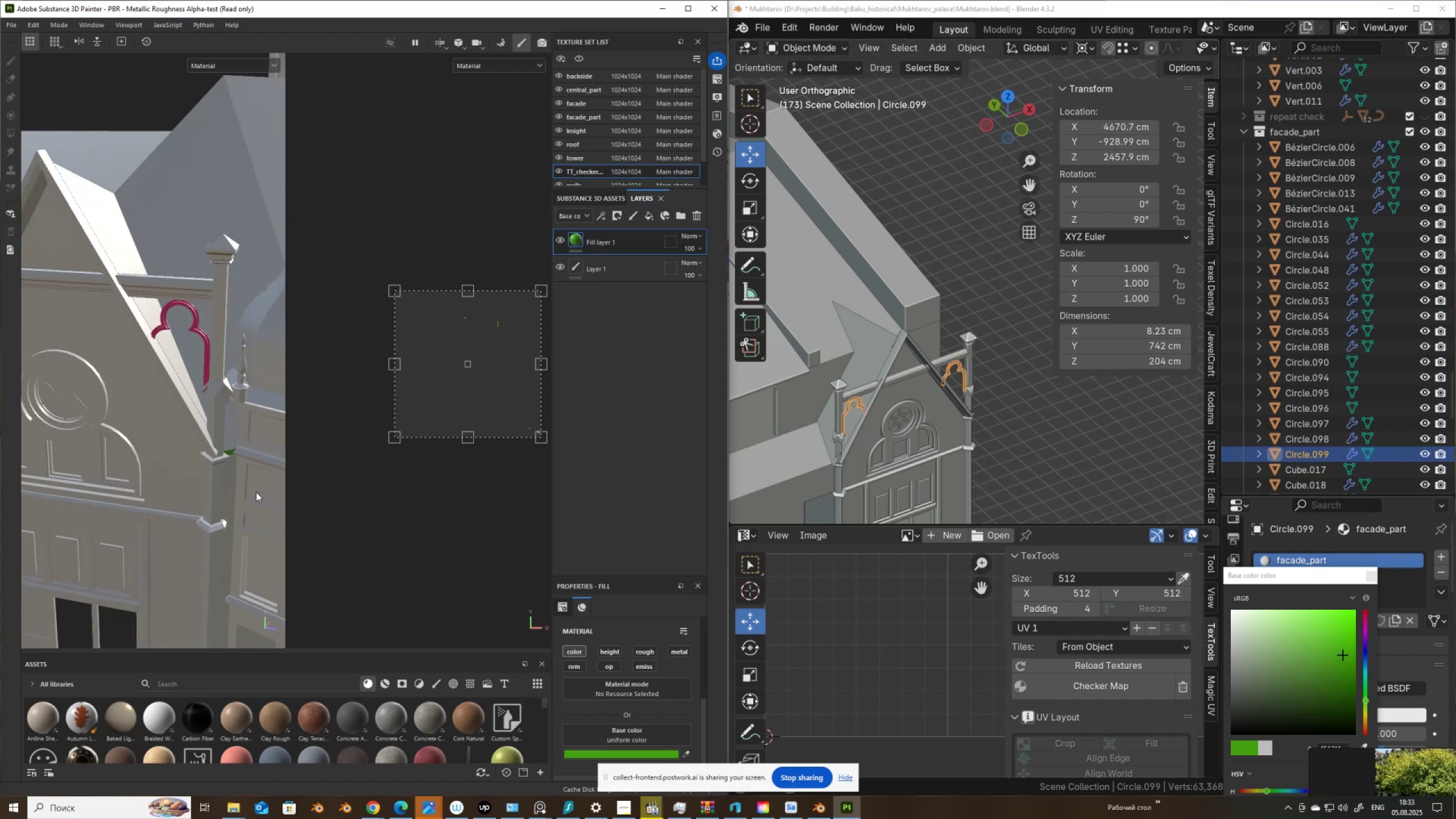 
hold_key(key=AltLeft, duration=1.17)
left_click_drag(start_coordinate=[241, 491], to_coordinate=[214, 466])
 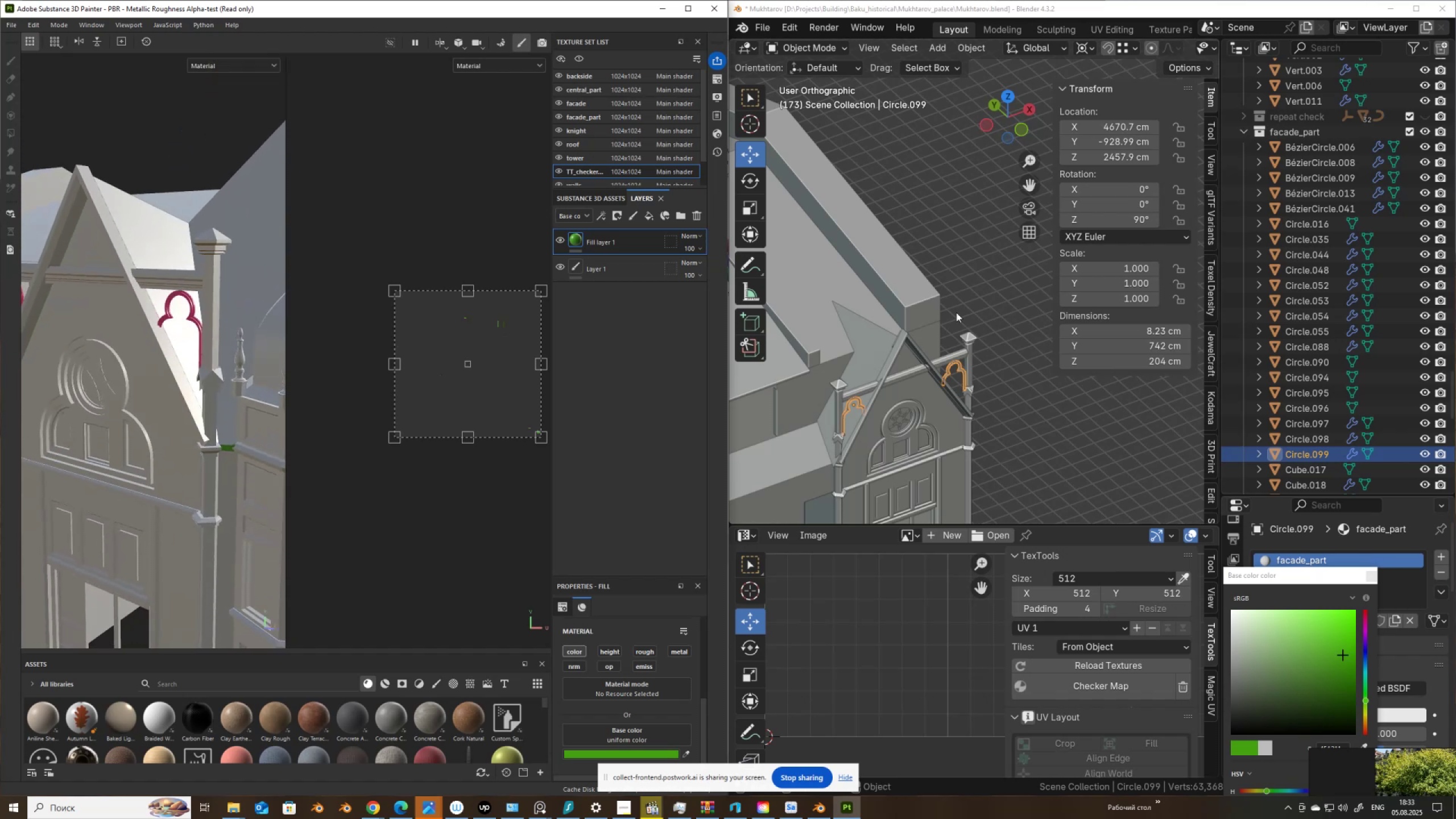 
scroll: coordinate [780, 362], scroll_direction: down, amount: 14.0
 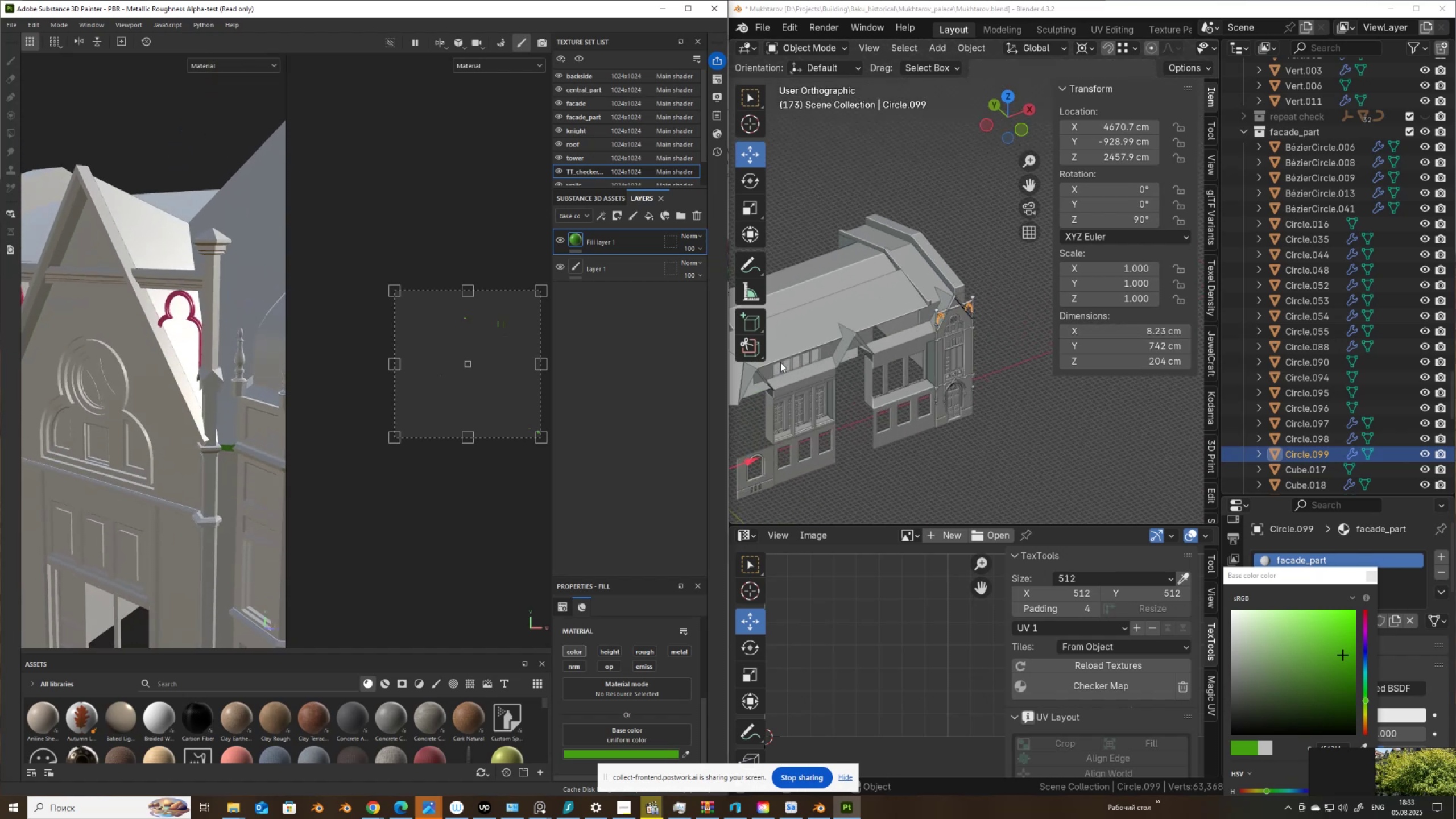 
hold_key(key=ShiftLeft, duration=0.61)
 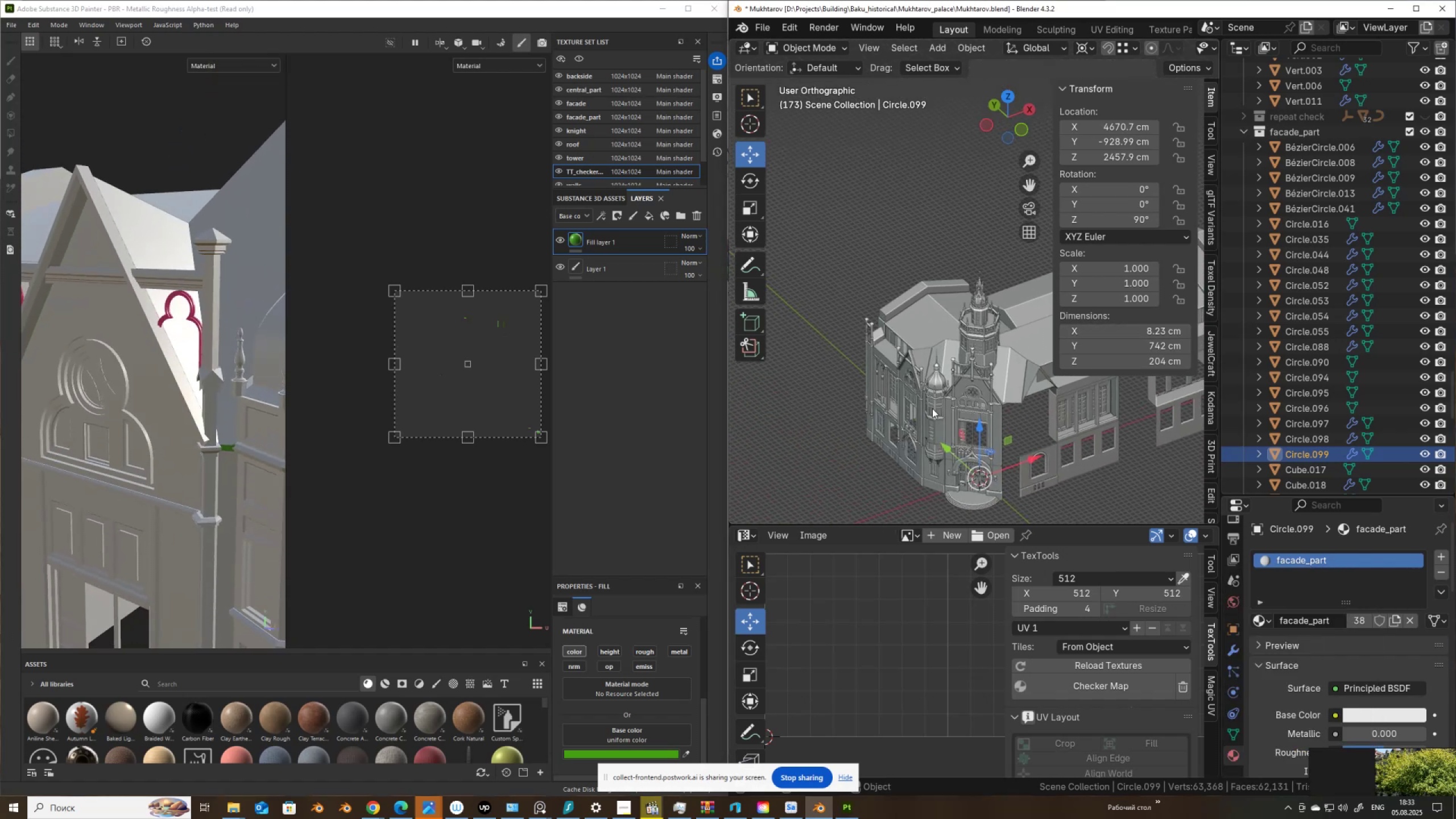 
scroll: coordinate [953, 431], scroll_direction: up, amount: 6.0
 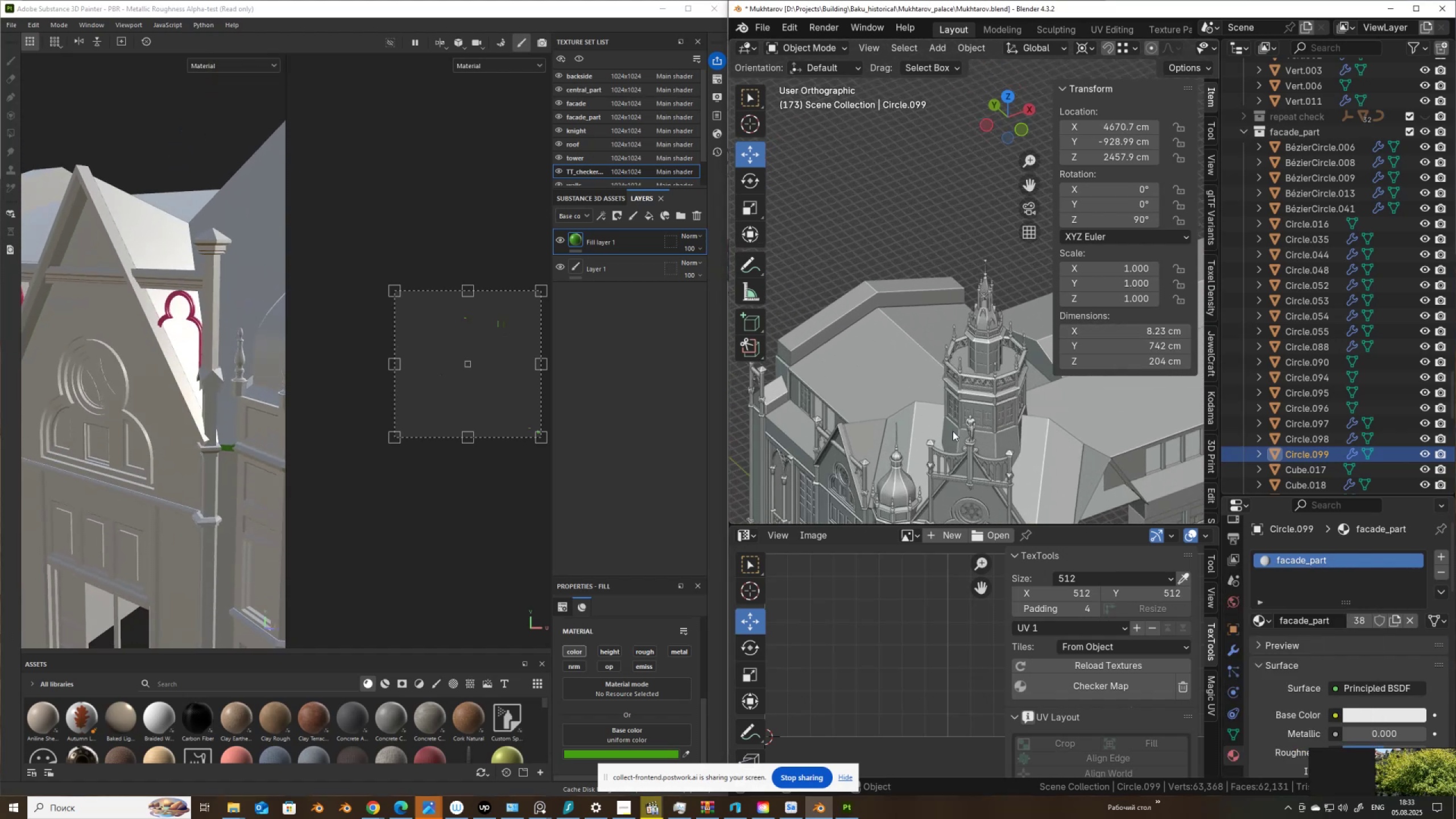 
hold_key(key=ShiftLeft, duration=0.59)
scroll: coordinate [886, 403], scroll_direction: up, amount: 7.0
 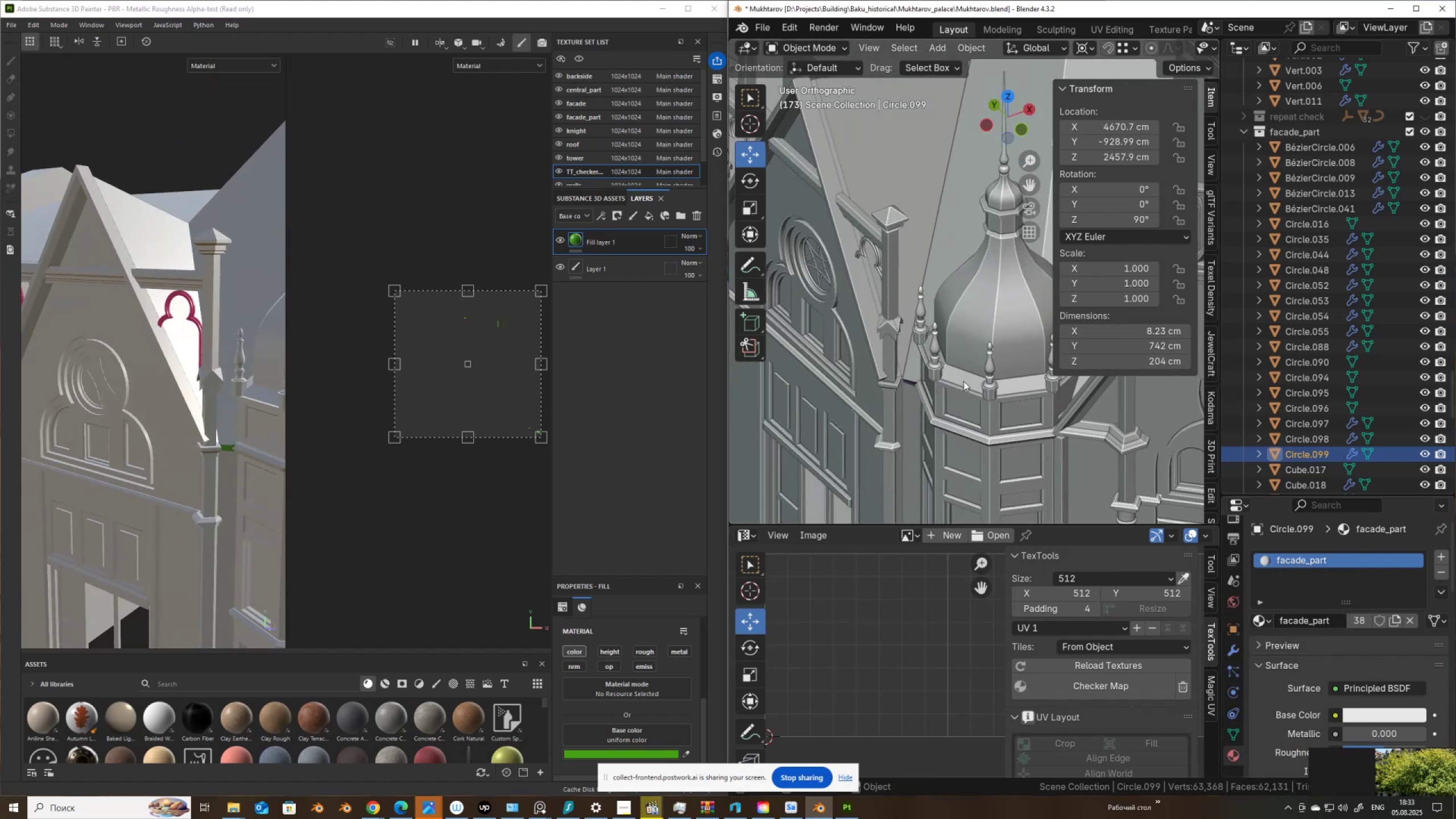 
hold_key(key=ShiftLeft, duration=0.52)
 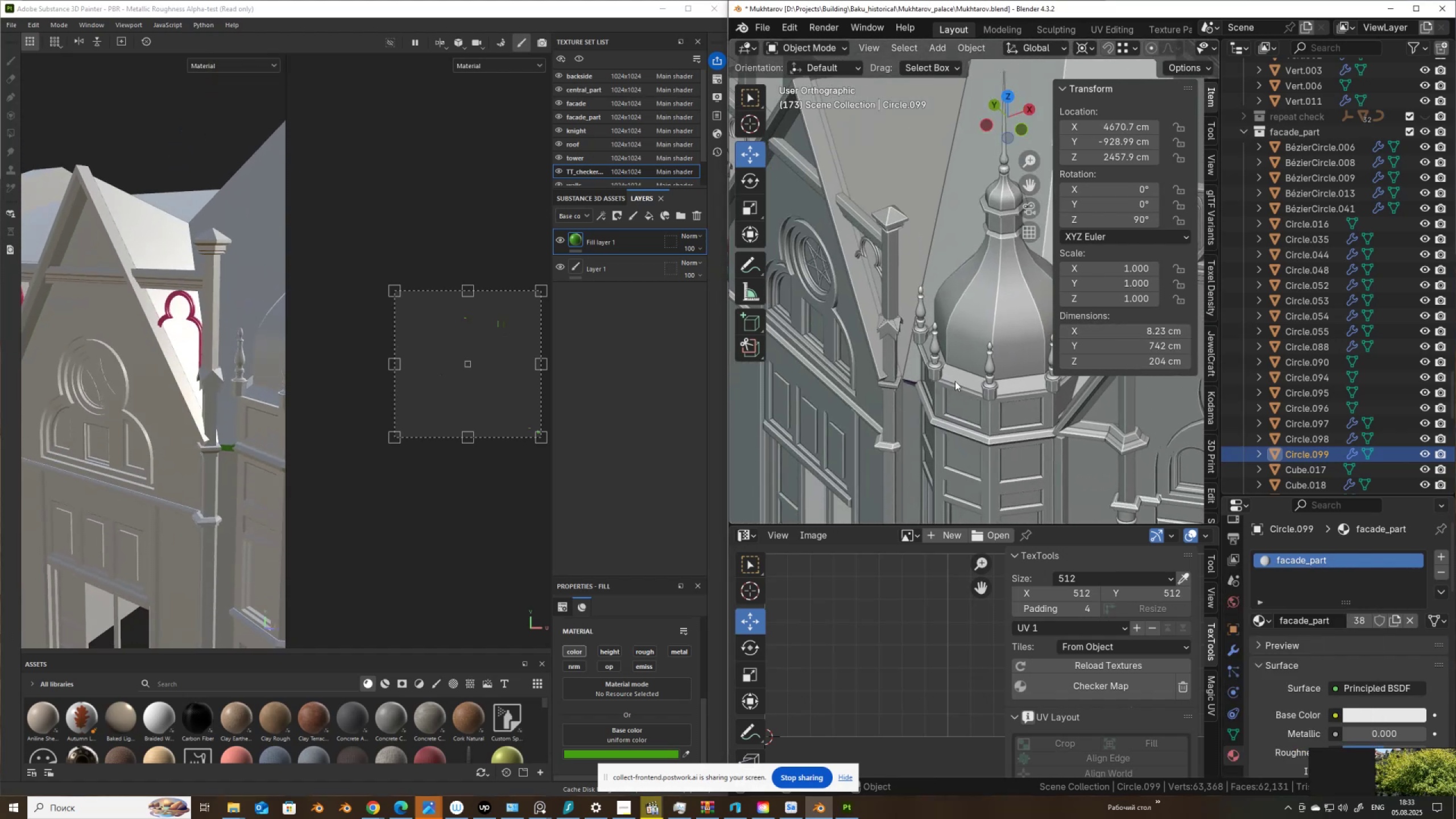 
scroll: coordinate [915, 399], scroll_direction: up, amount: 4.0
 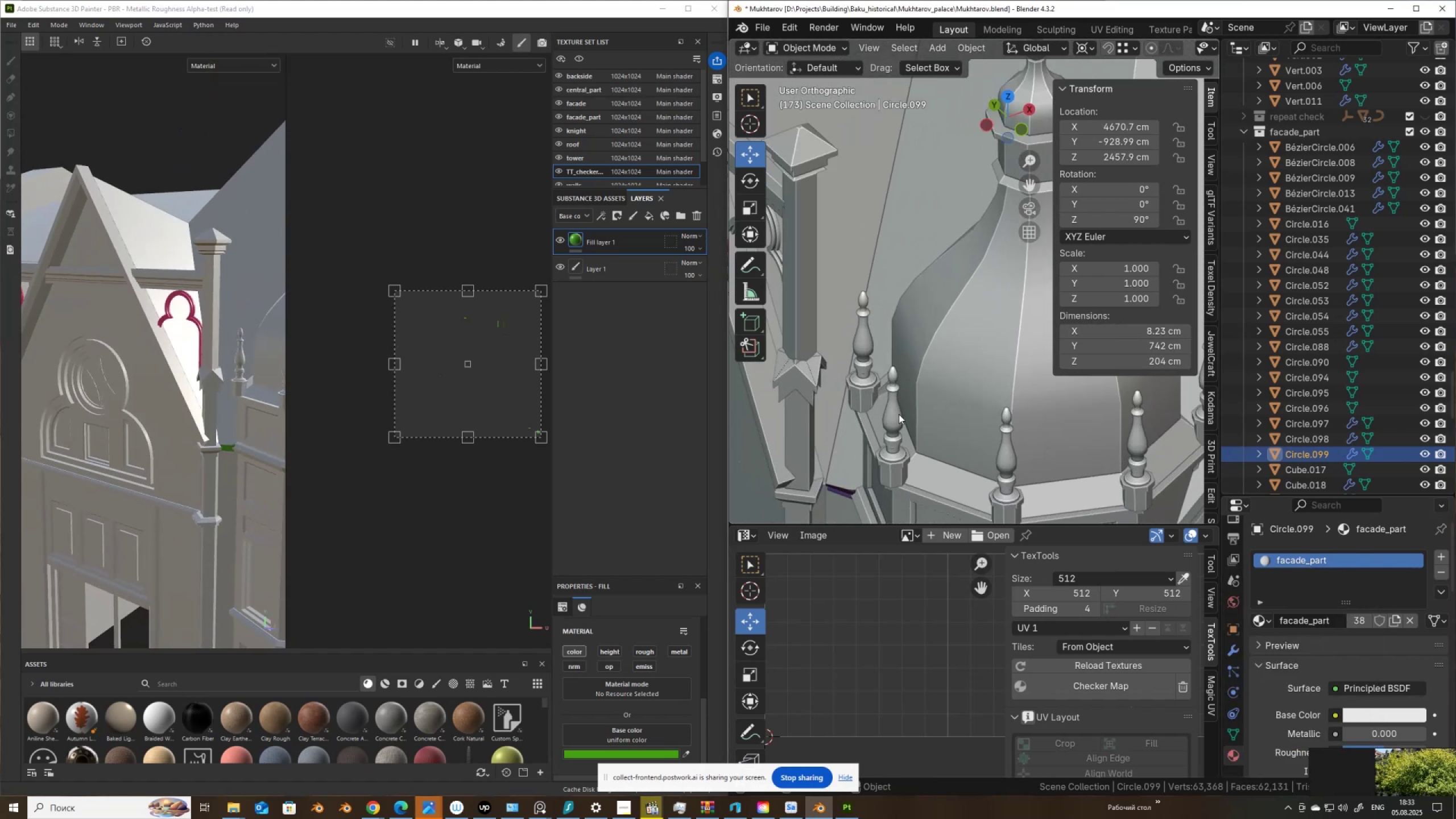 
hold_key(key=ShiftLeft, duration=0.39)
 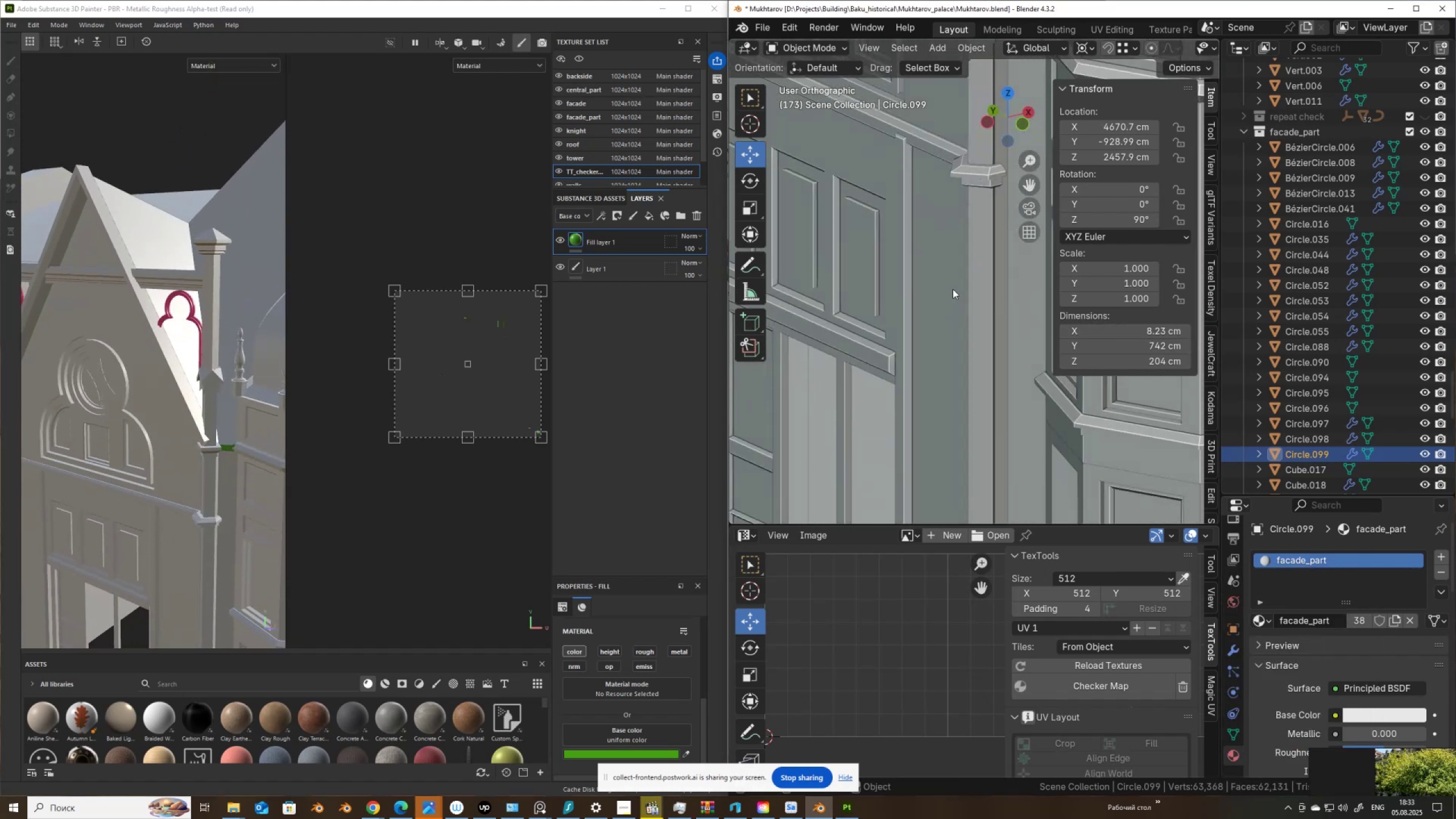 
hold_key(key=ShiftLeft, duration=0.61)
 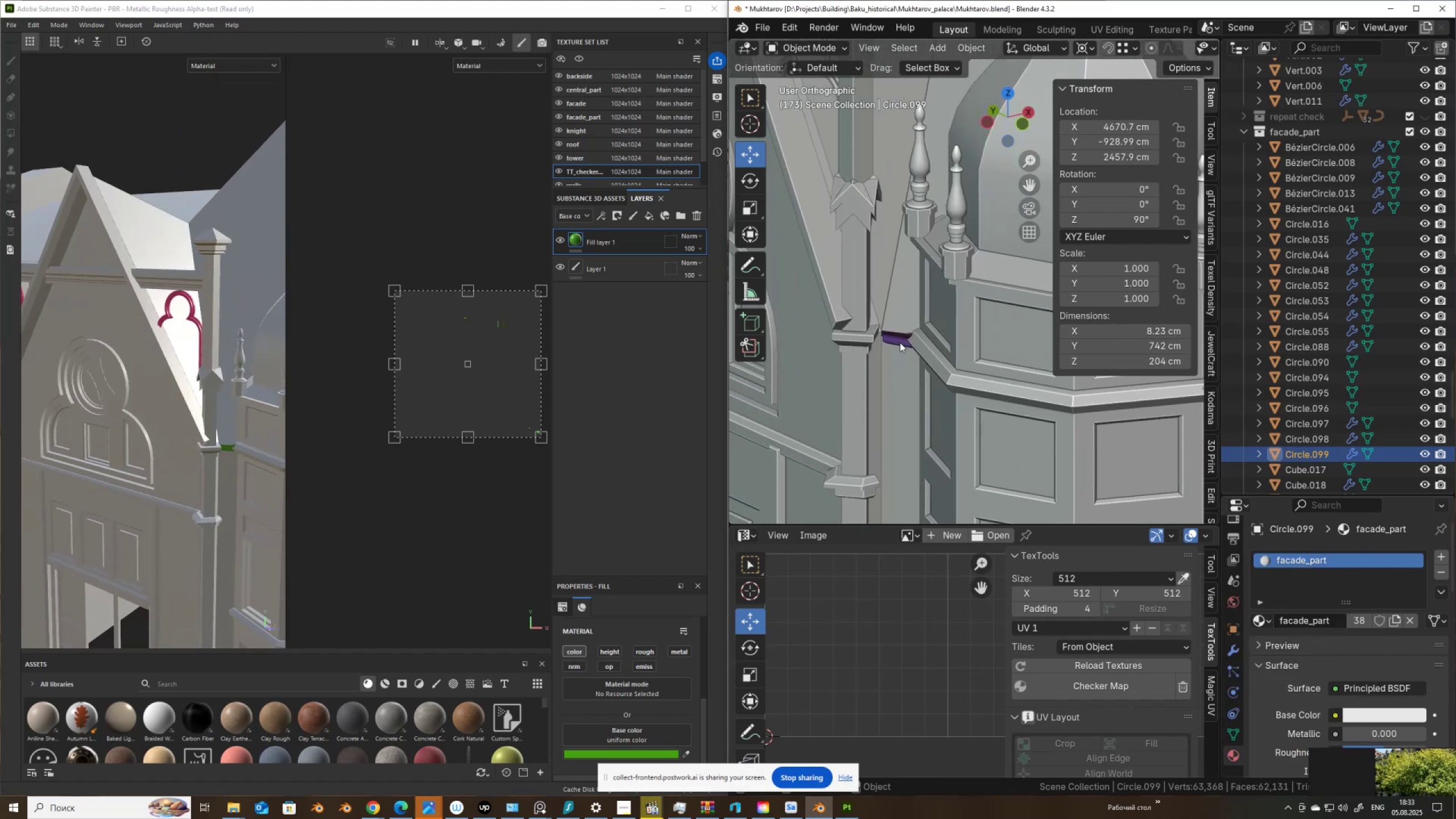 
left_click([900, 340])
 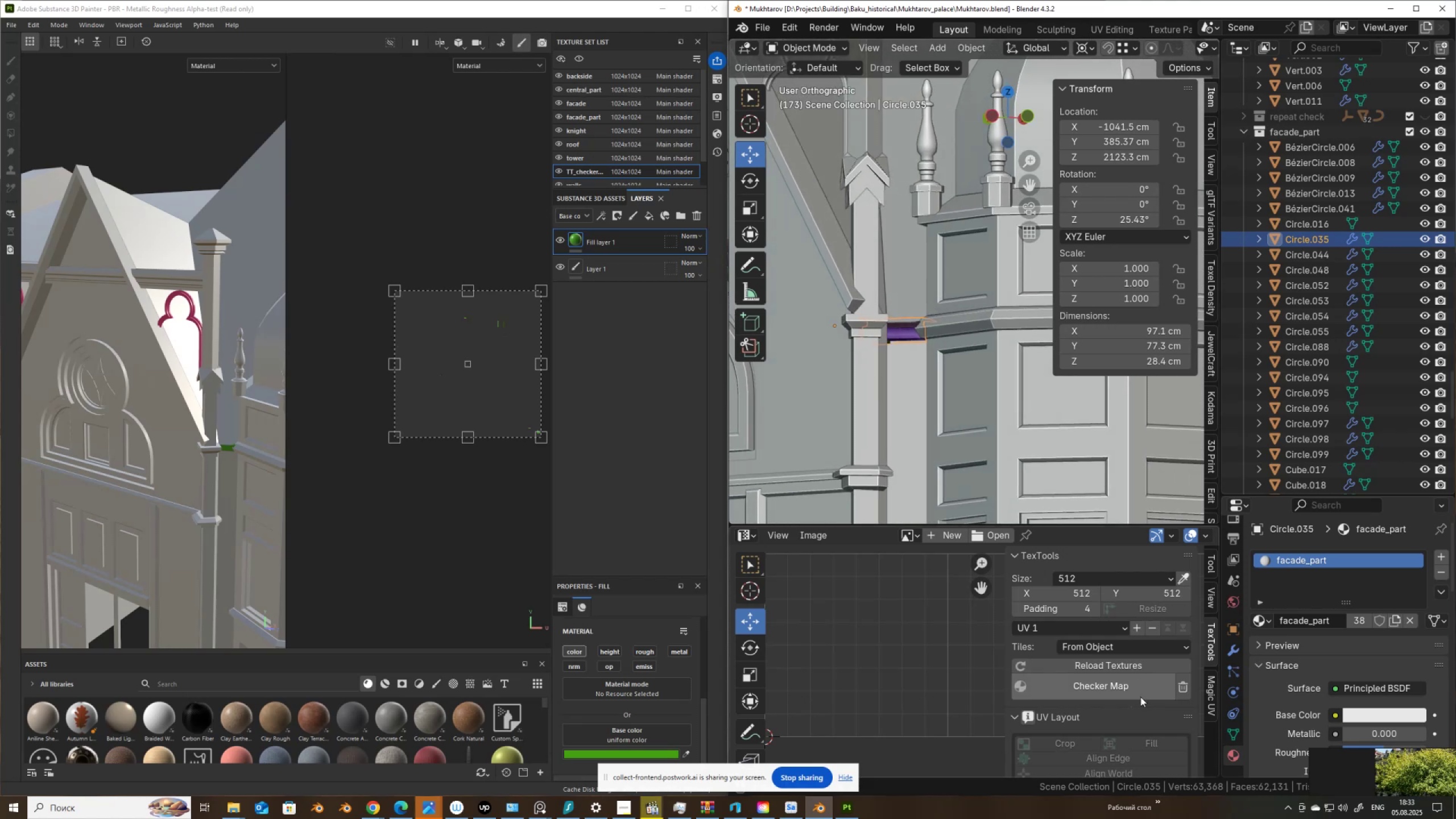 
left_click([1138, 692])
 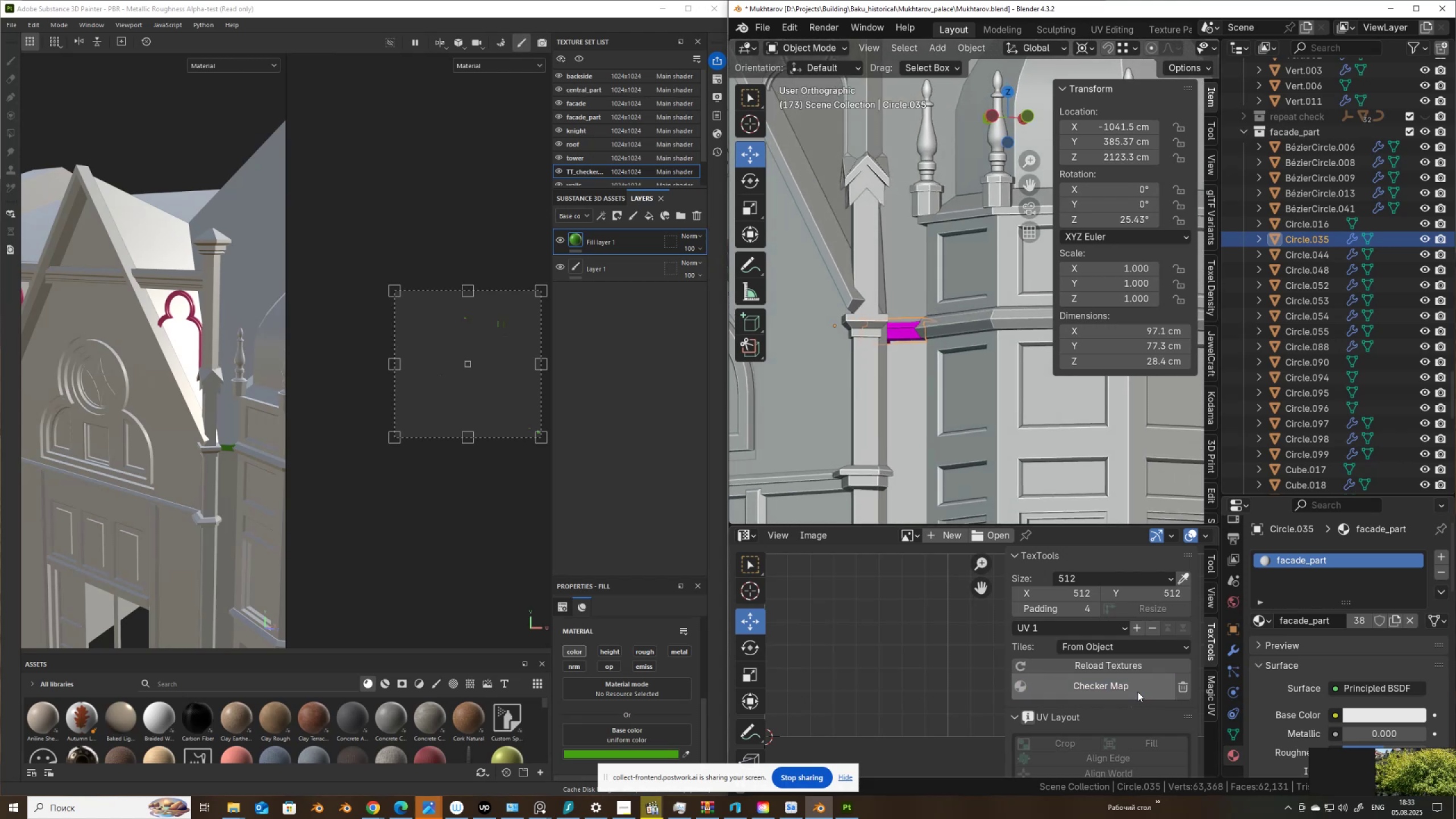 
left_click([1138, 692])
 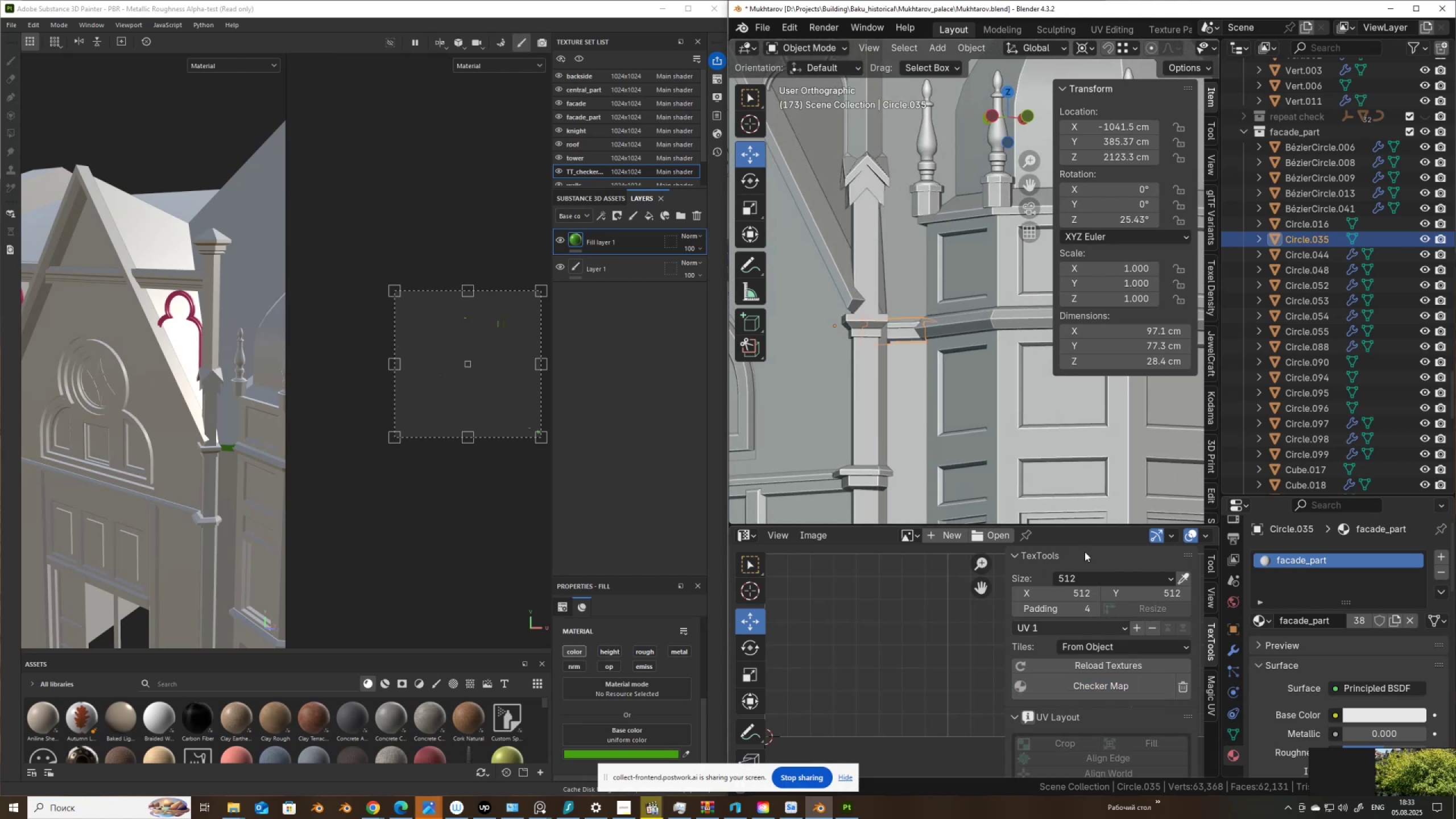 
scroll: coordinate [866, 290], scroll_direction: down, amount: 11.0
 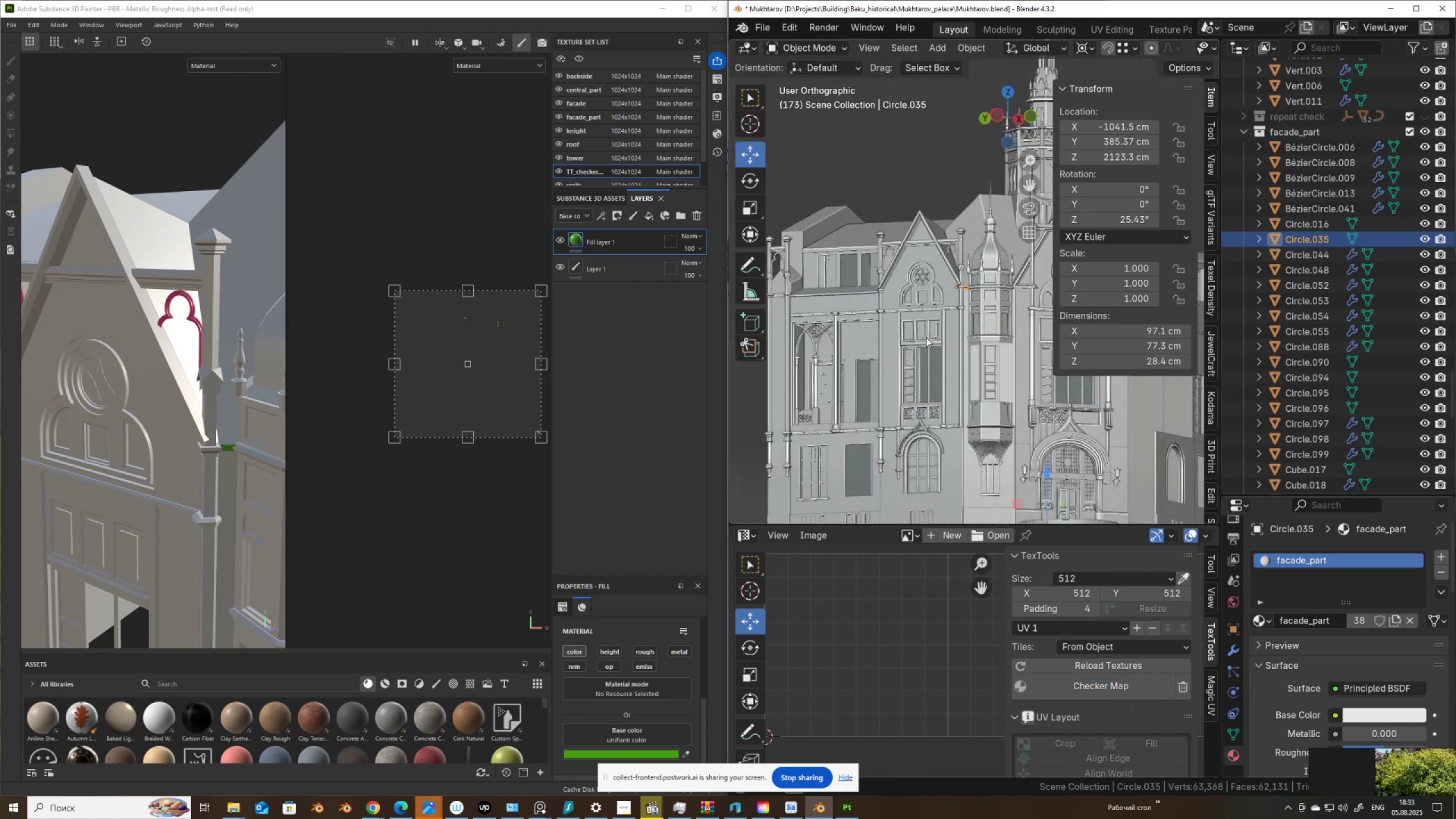 
hold_key(key=ShiftLeft, duration=0.58)
 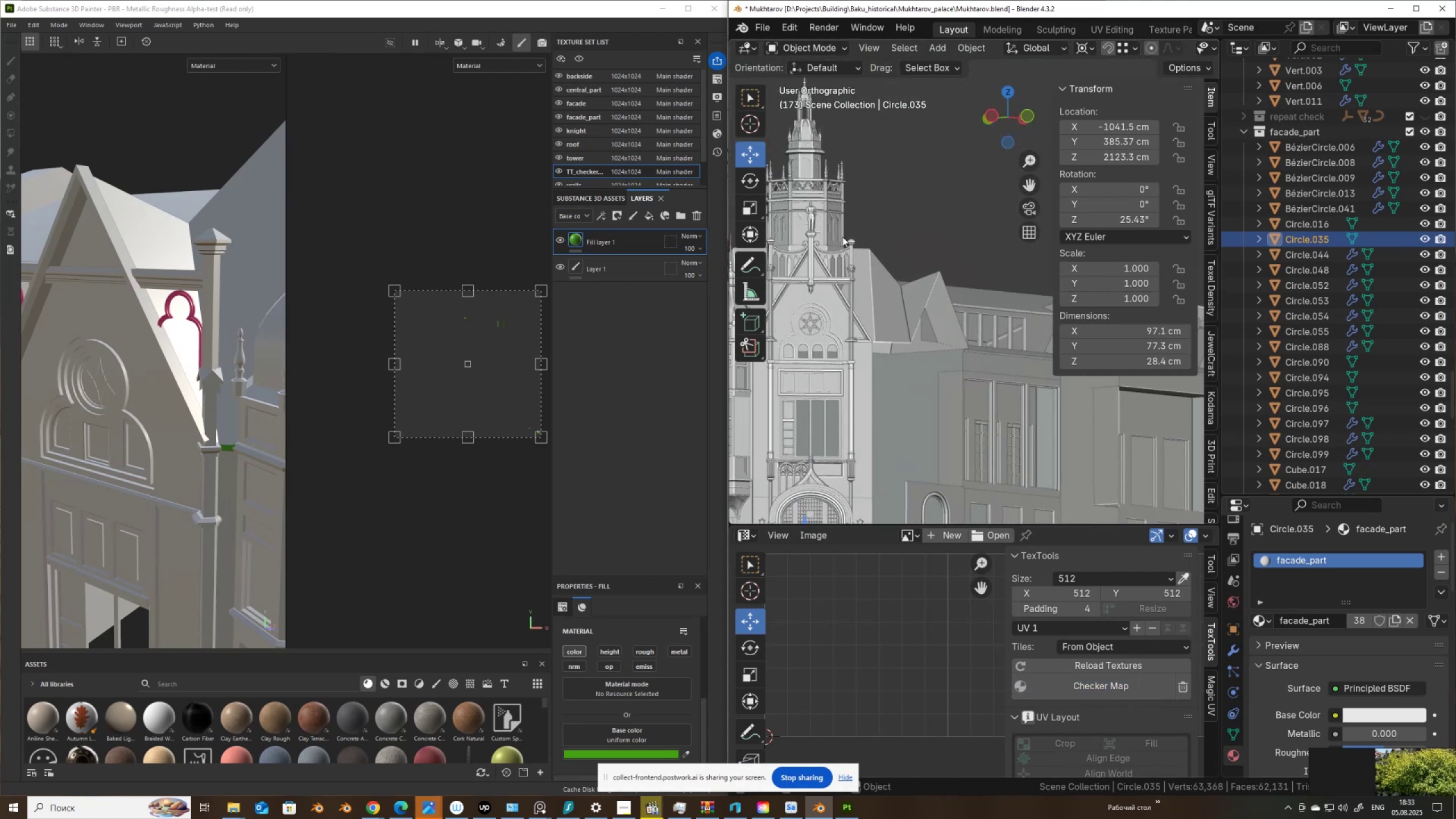 
scroll: coordinate [475, 346], scroll_direction: up, amount: 8.0
 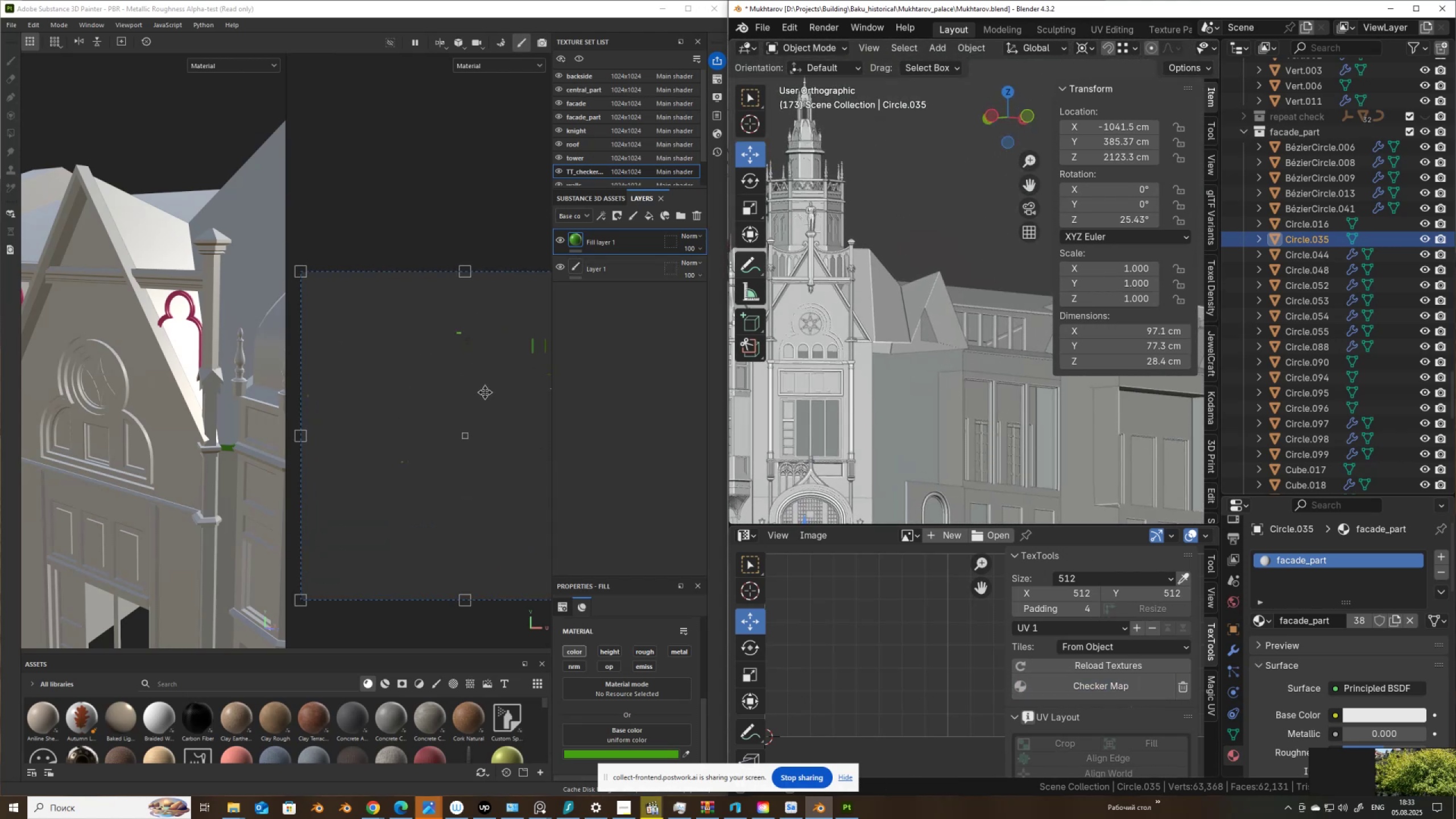 
scroll: coordinate [395, 376], scroll_direction: down, amount: 9.0
 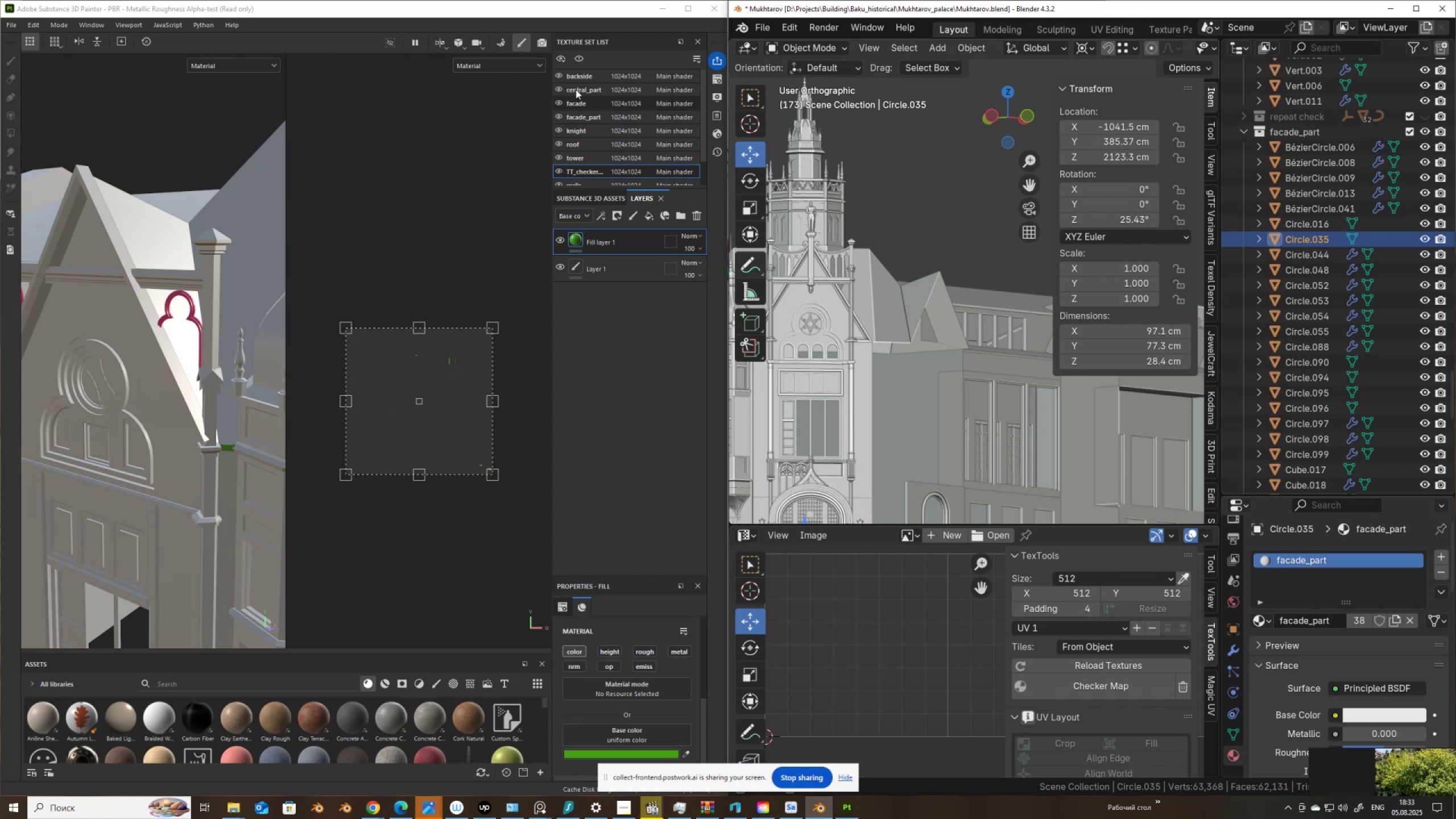 
left_click([580, 56])
 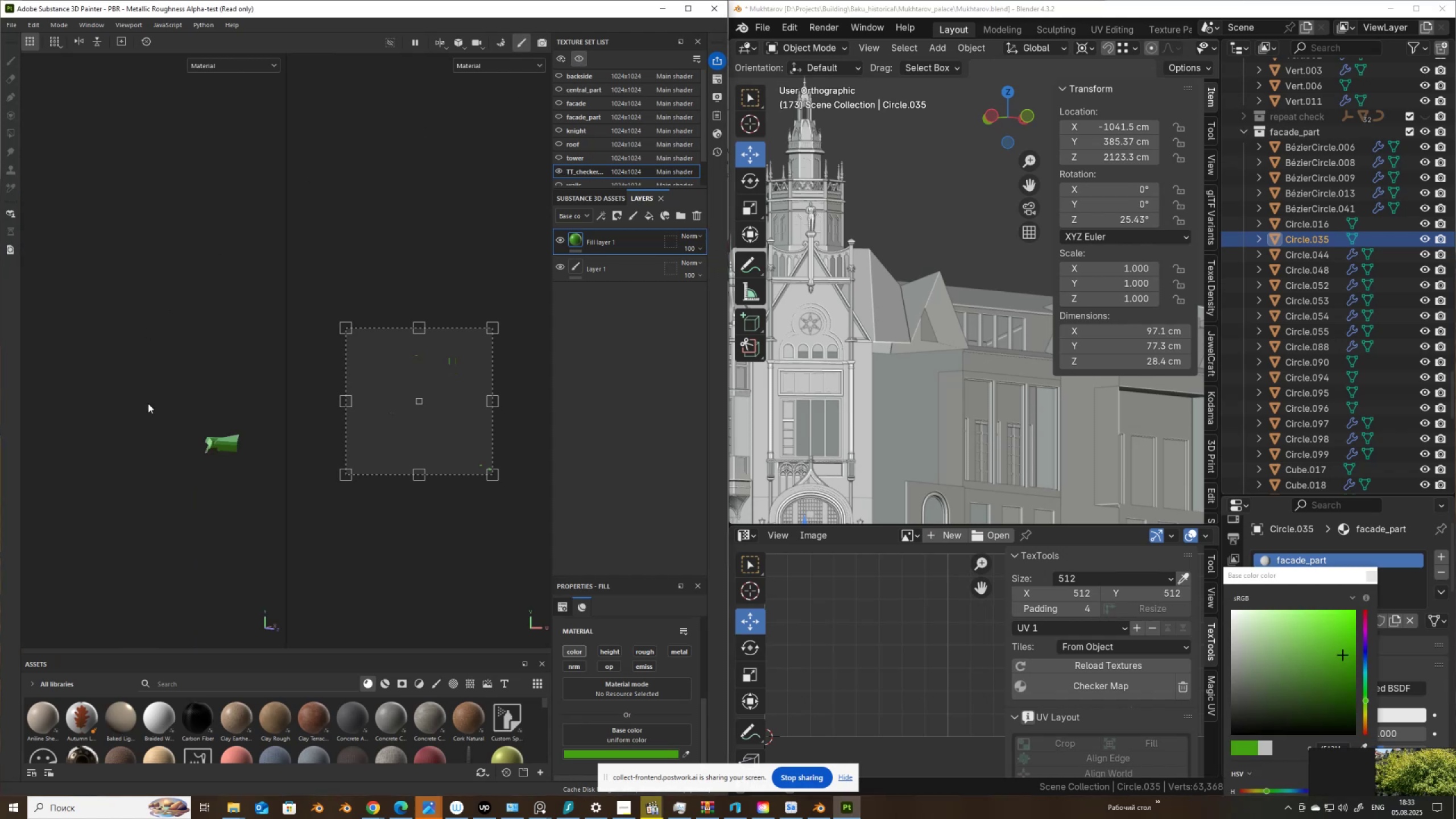 
scroll: coordinate [197, 444], scroll_direction: down, amount: 21.0
 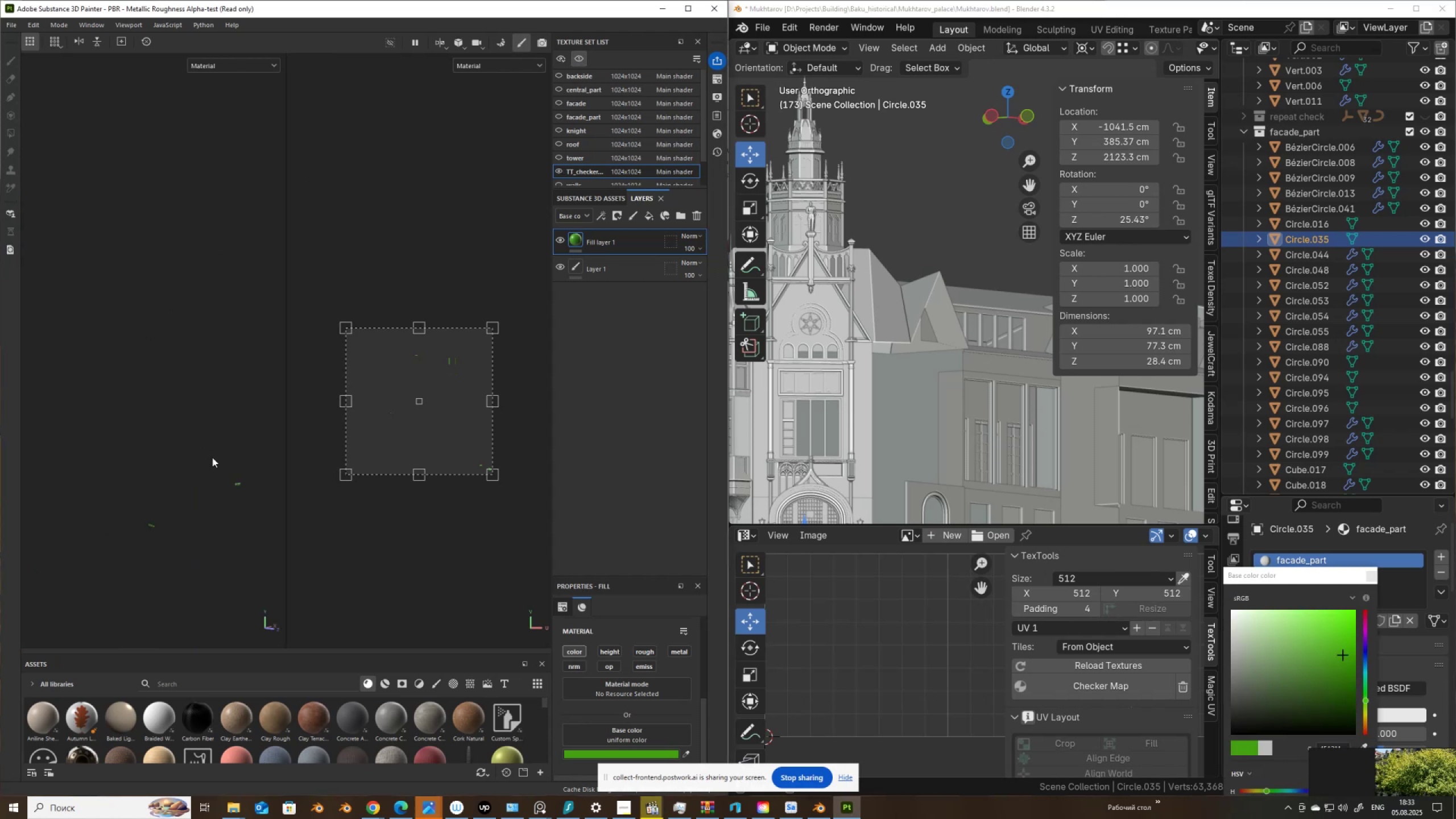 
hold_key(key=AltLeft, duration=1.5)
left_click_drag(start_coordinate=[167, 414], to_coordinate=[286, 446])
 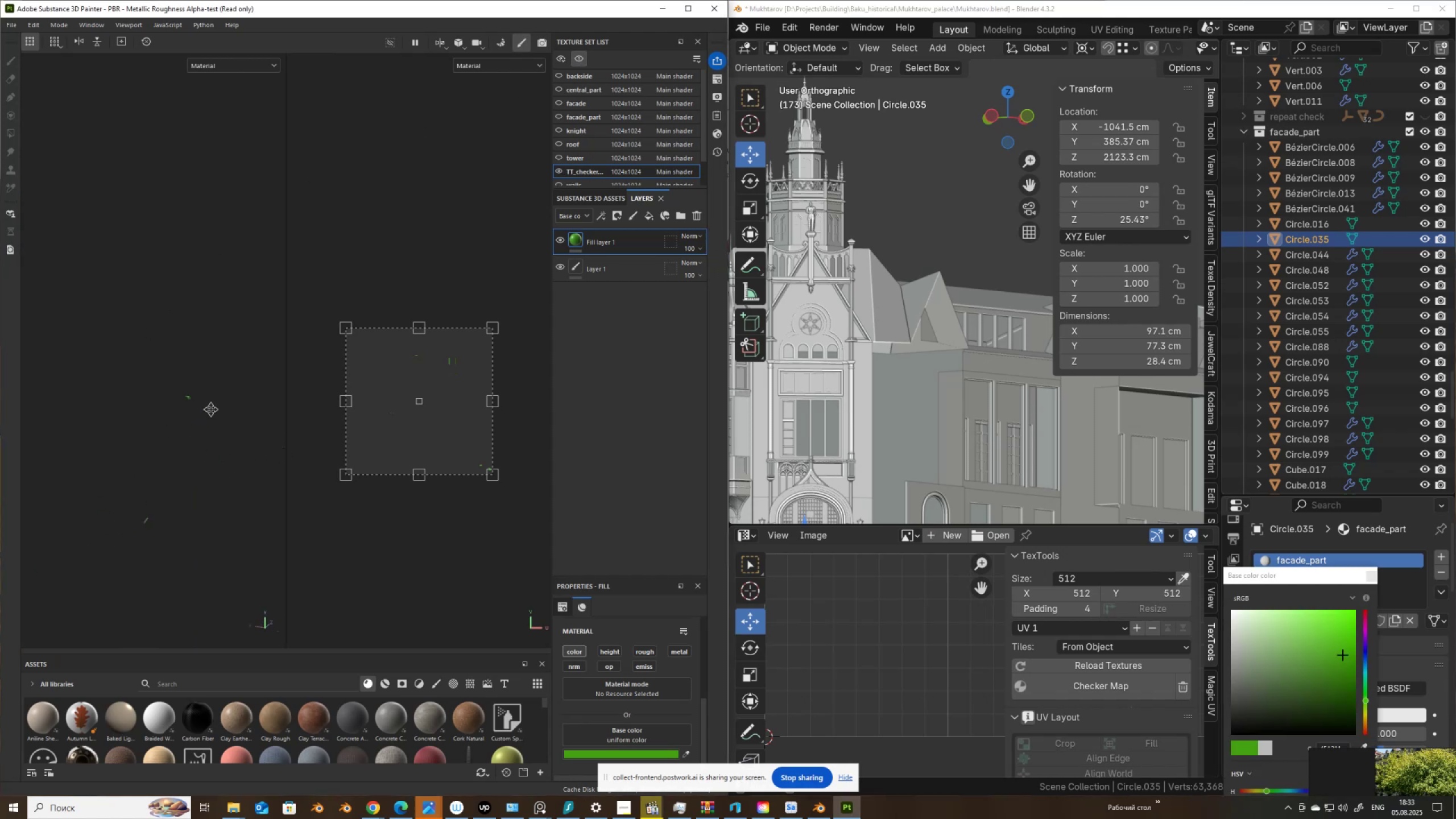 
key(Alt+AltLeft)
 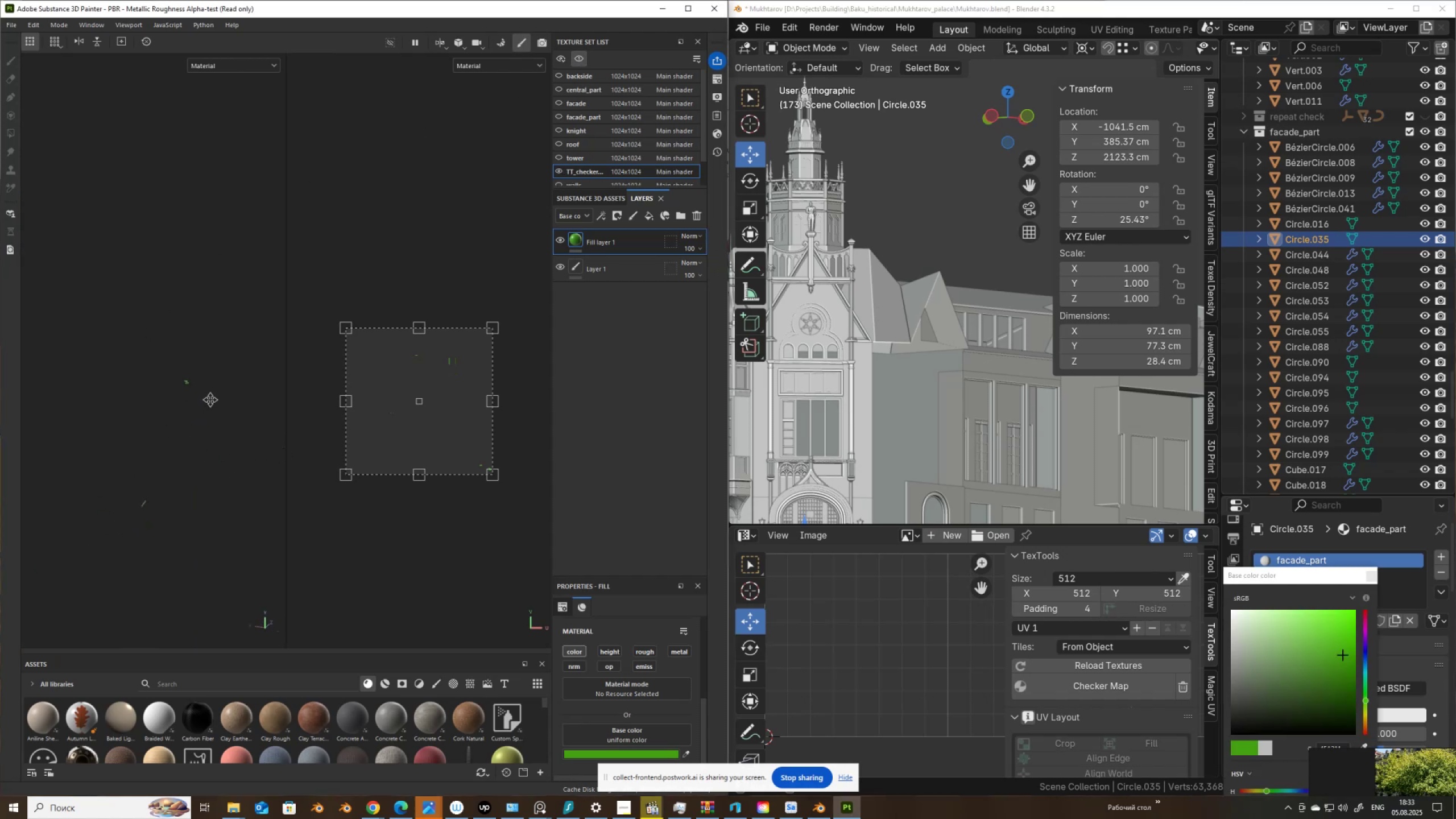 
key(Alt+AltLeft)
 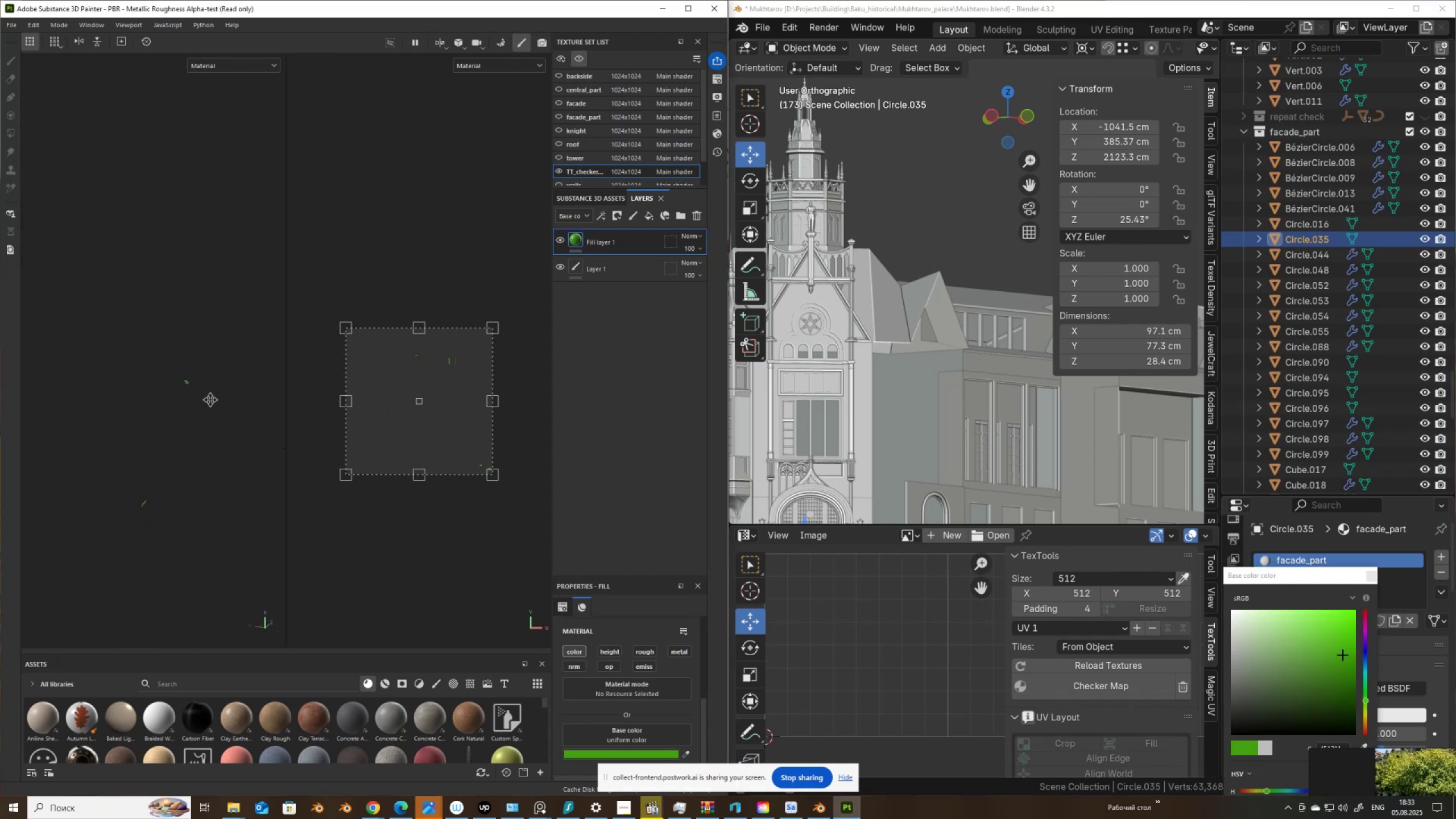 
key(Alt+AltLeft)
 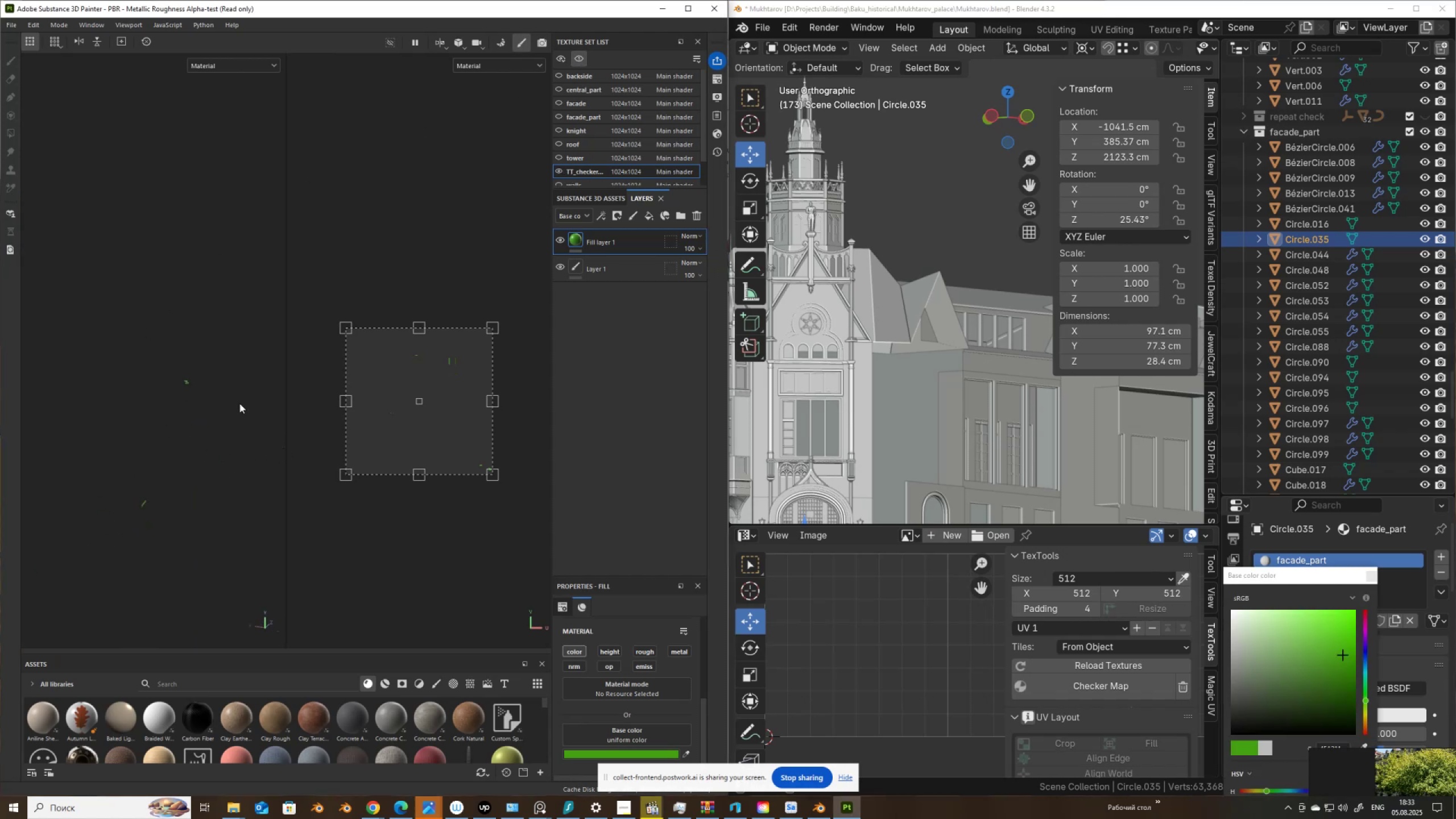 
key(Alt+AltLeft)
 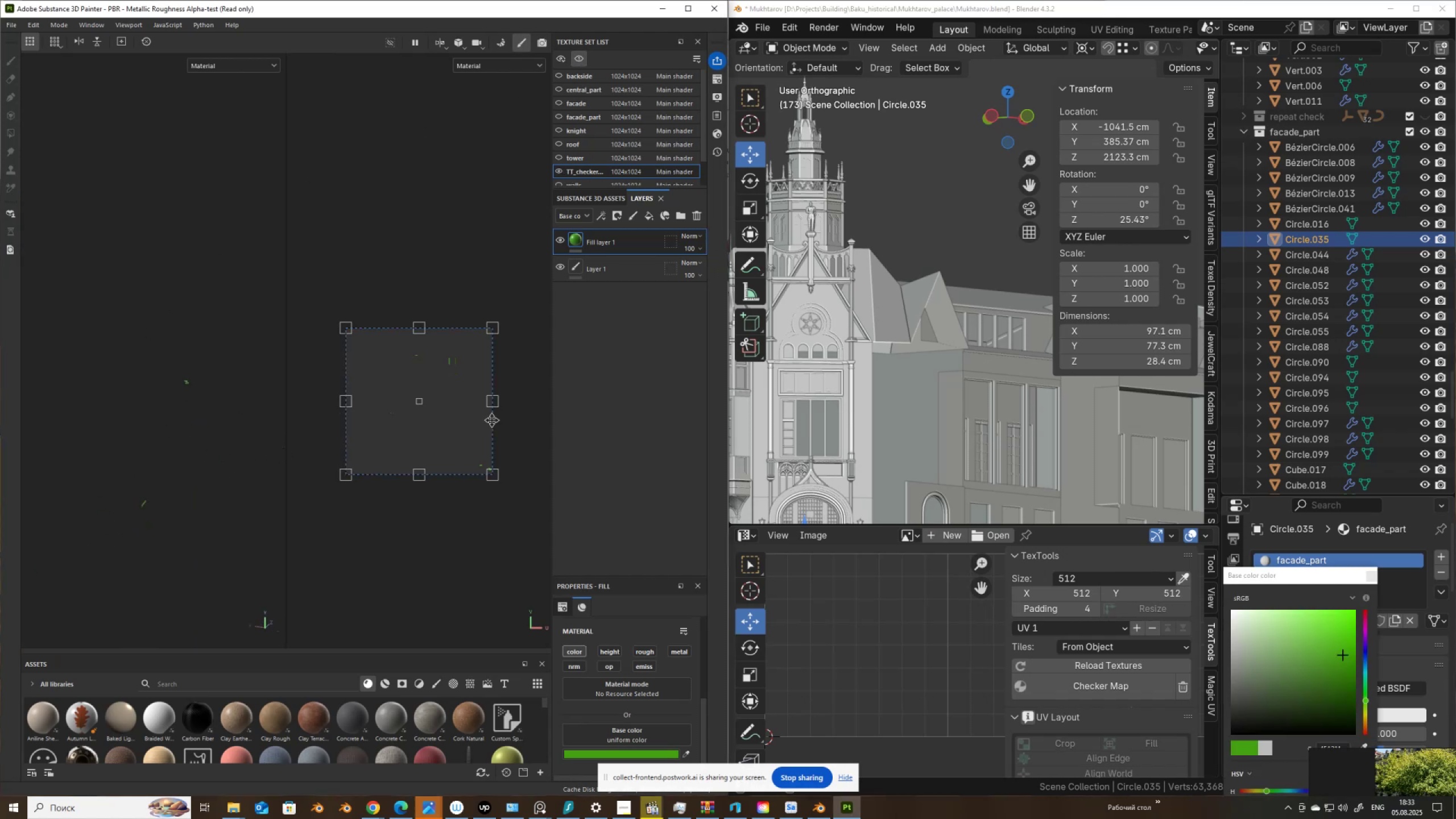 
key(Alt+AltLeft)
 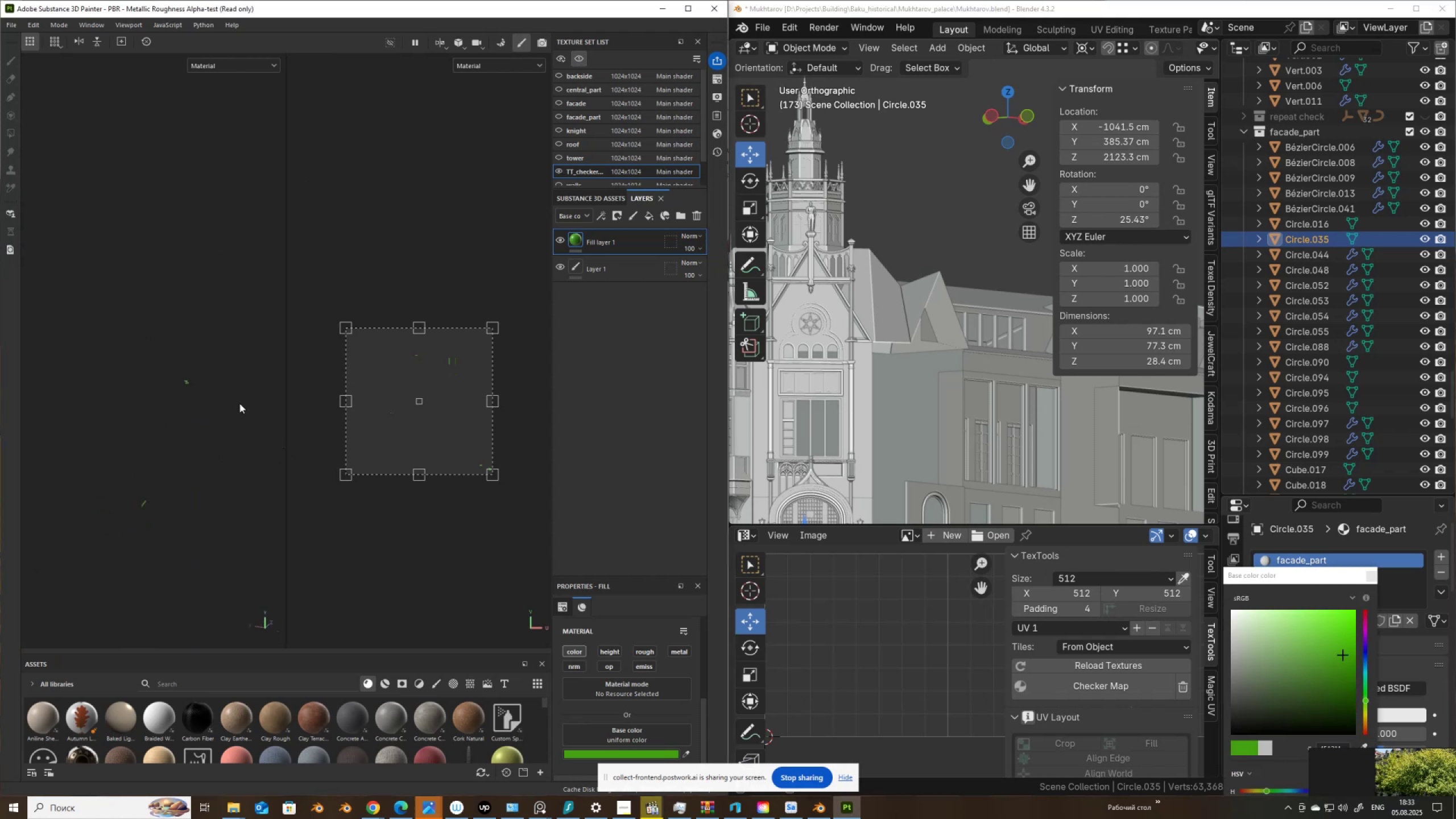 
key(Alt+AltLeft)
 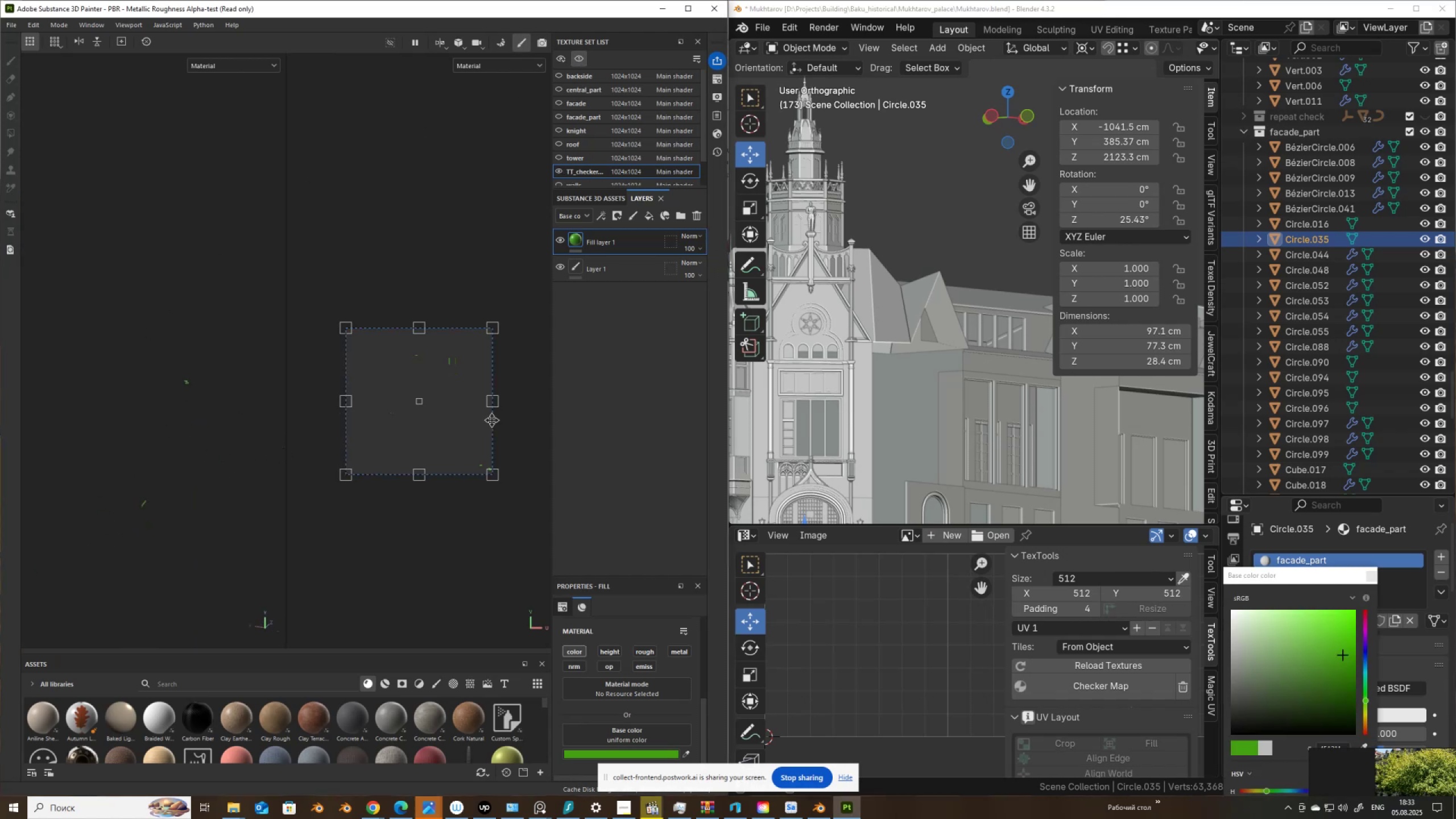 
key(Alt+AltLeft)
 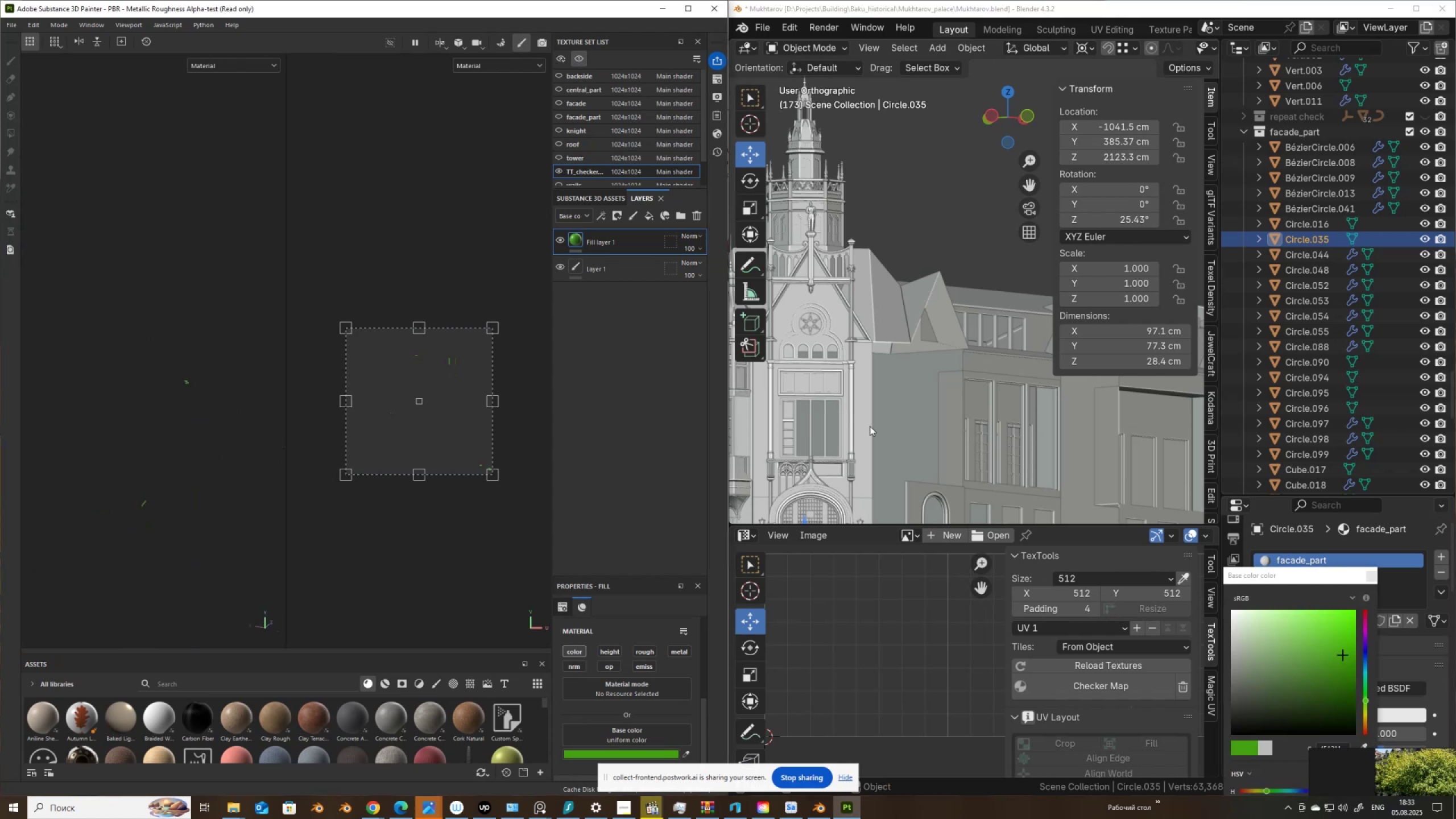 
key(Alt+AltLeft)
 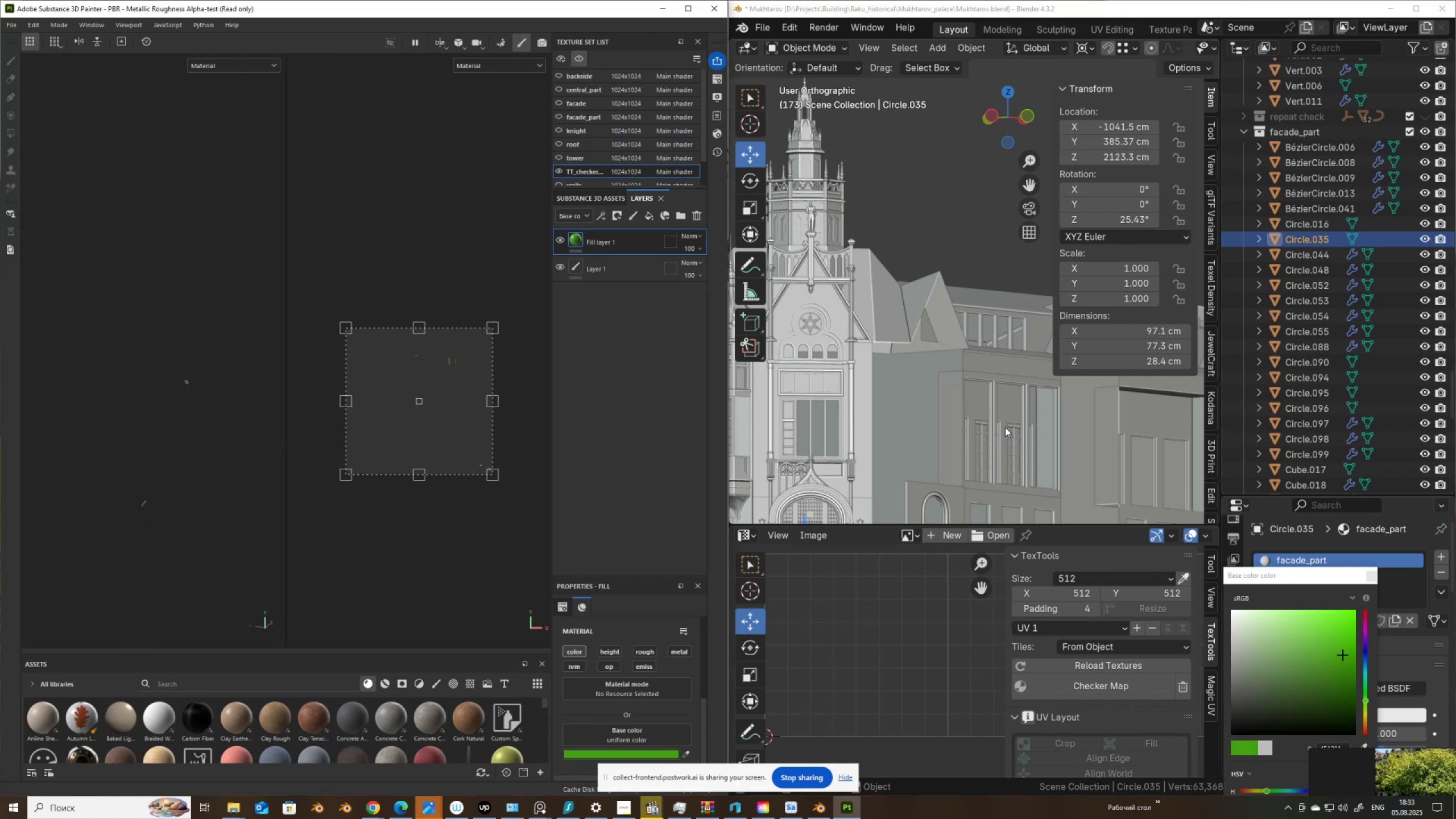 
key(Alt+AltLeft)
 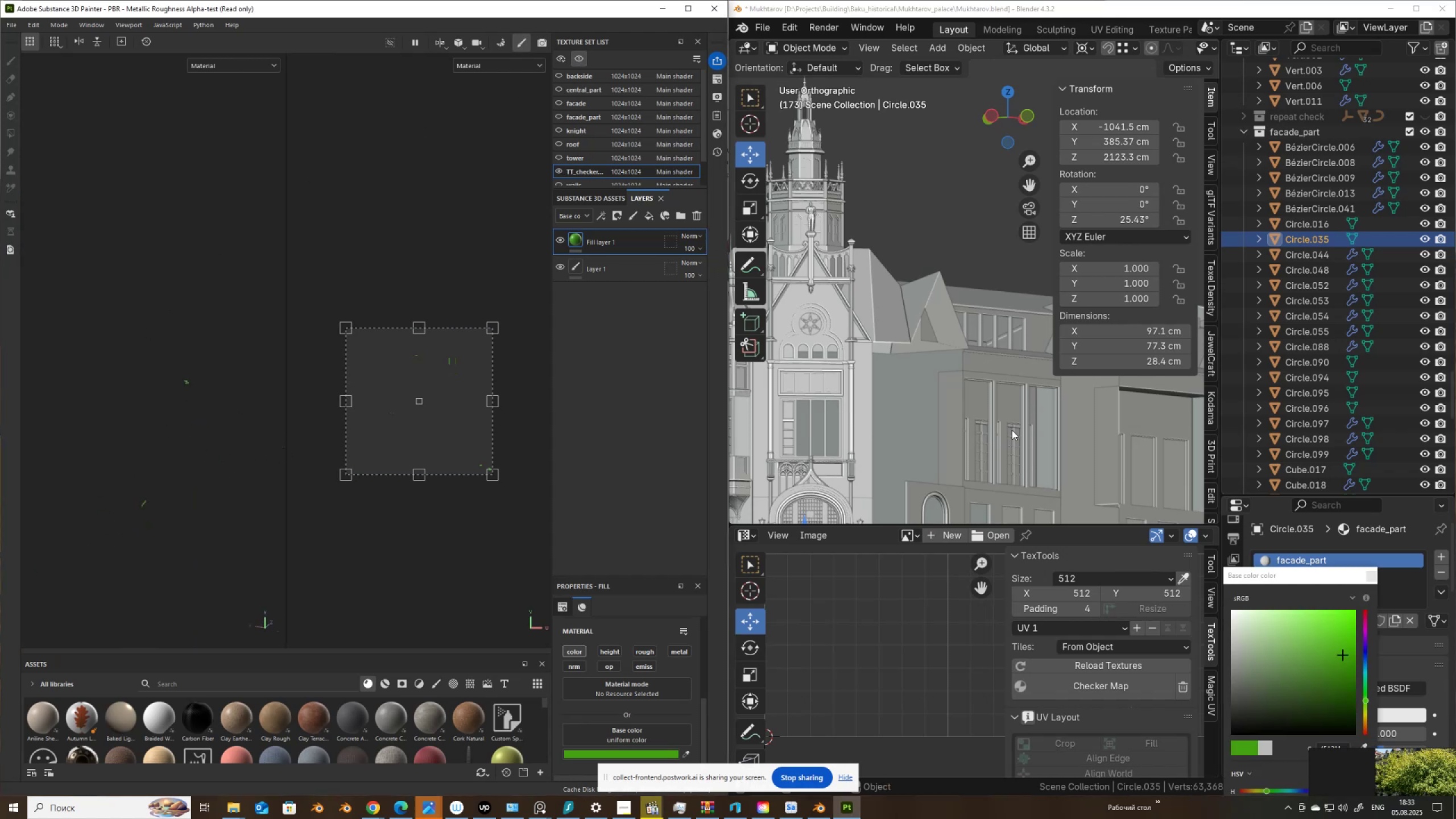 
scroll: coordinate [1013, 411], scroll_direction: down, amount: 7.0
 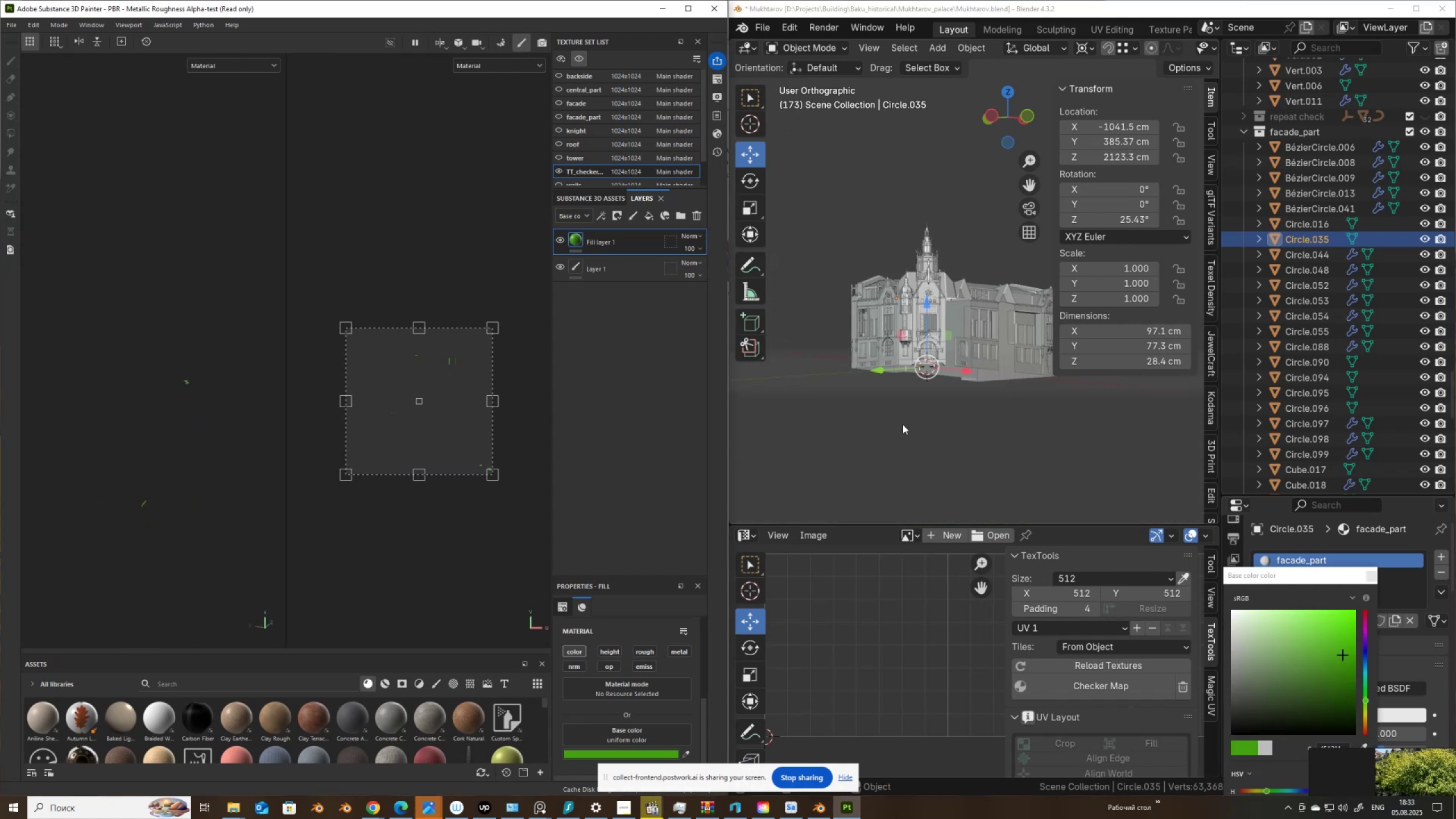 
hold_key(key=AltLeft, duration=0.72)
left_click_drag(start_coordinate=[904, 429], to_coordinate=[949, 489])
 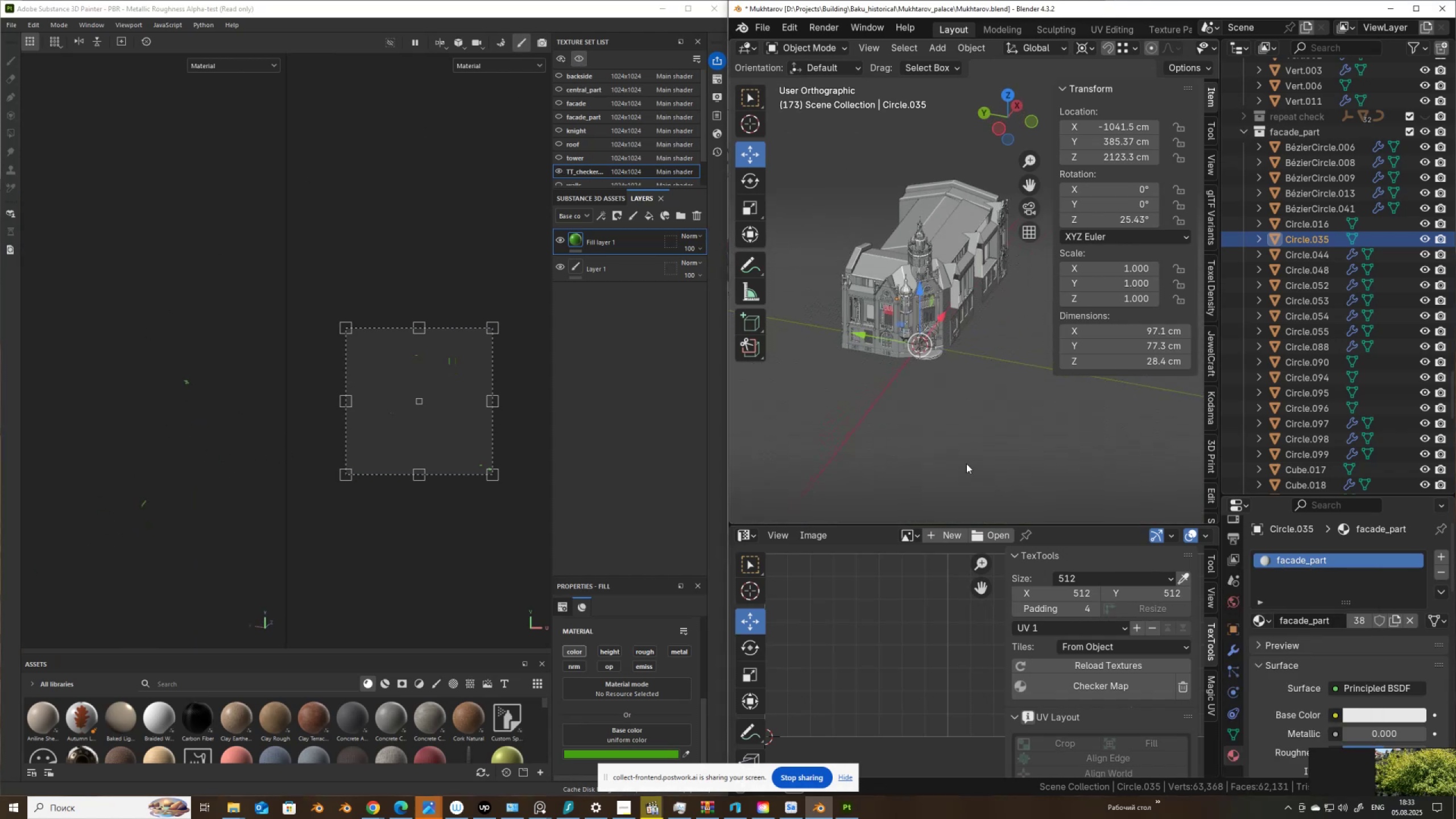 
scroll: coordinate [841, 390], scroll_direction: up, amount: 6.0
 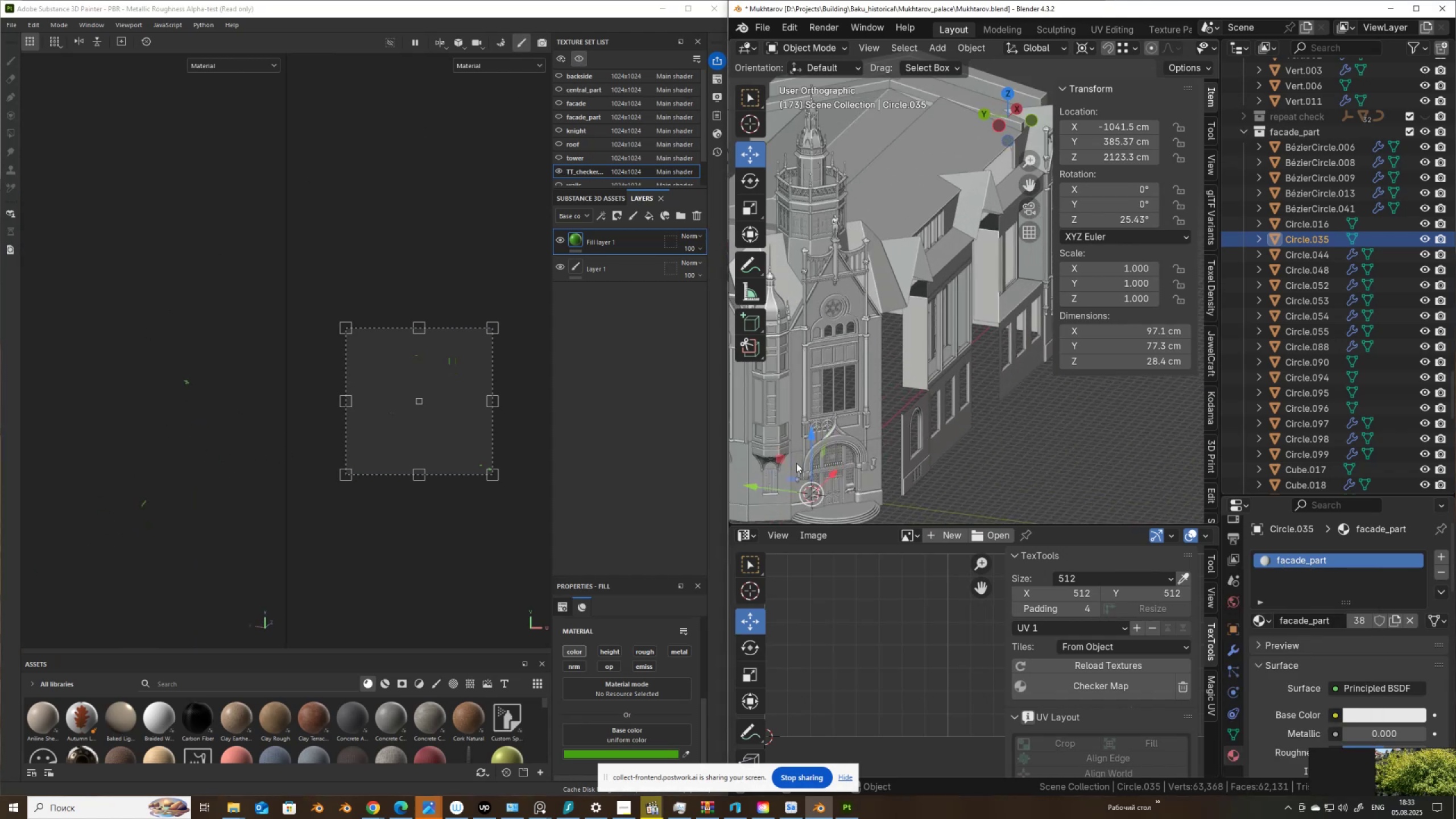 
hold_key(key=ShiftLeft, duration=0.77)
 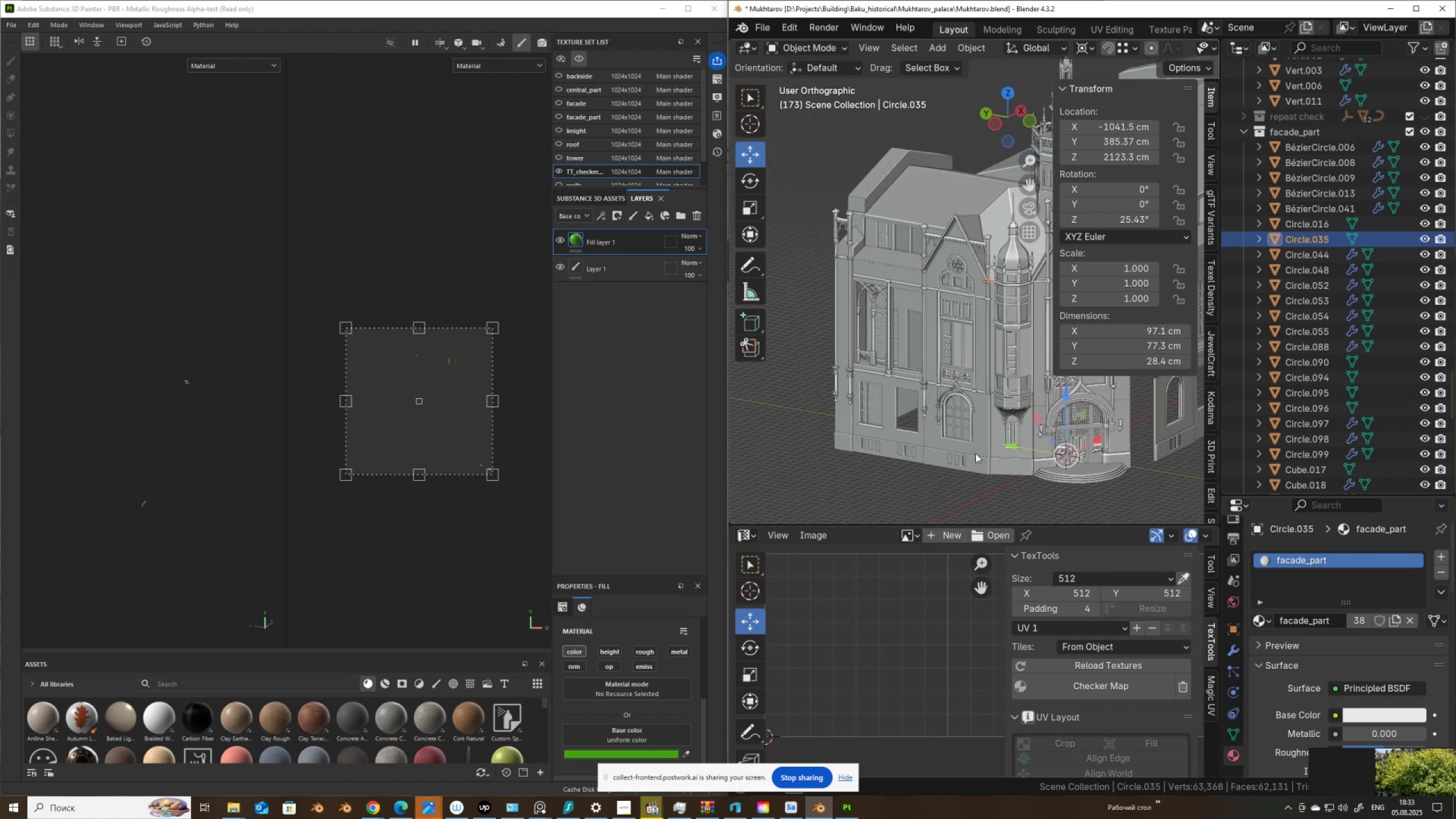 
hold_key(key=ShiftLeft, duration=0.39)
 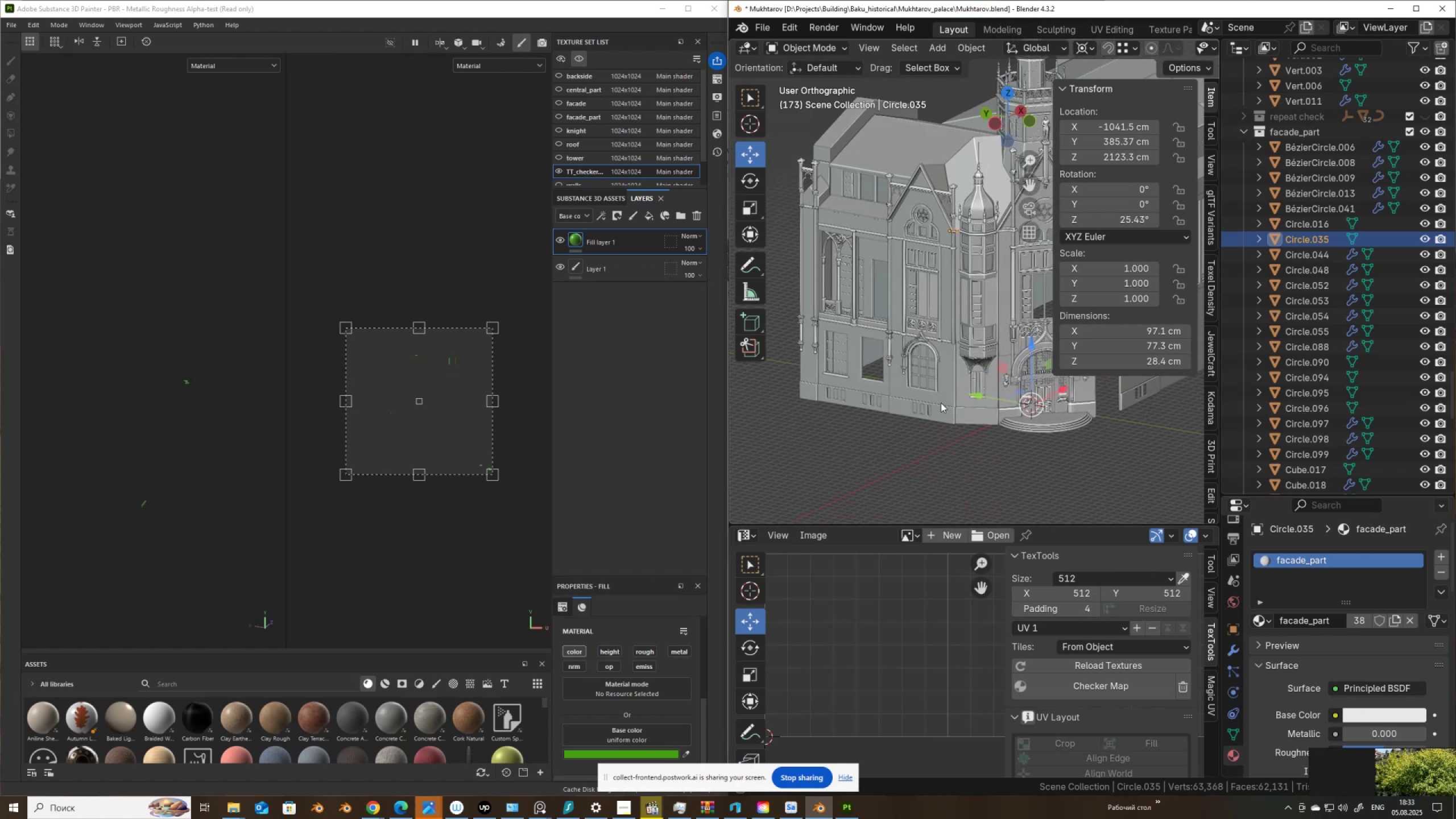 
scroll: coordinate [929, 424], scroll_direction: up, amount: 6.0
 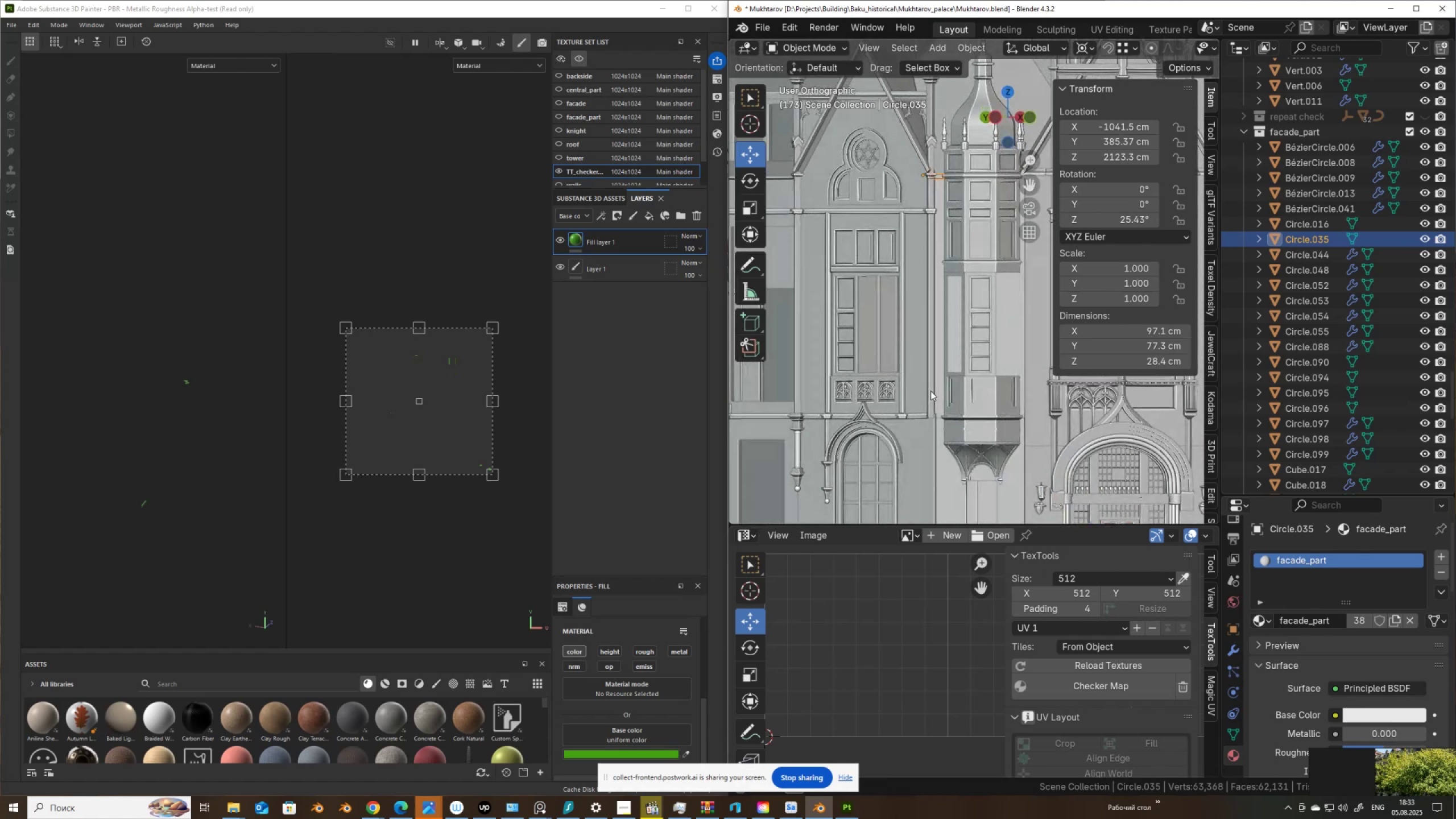 
hold_key(key=ShiftLeft, duration=0.7)
 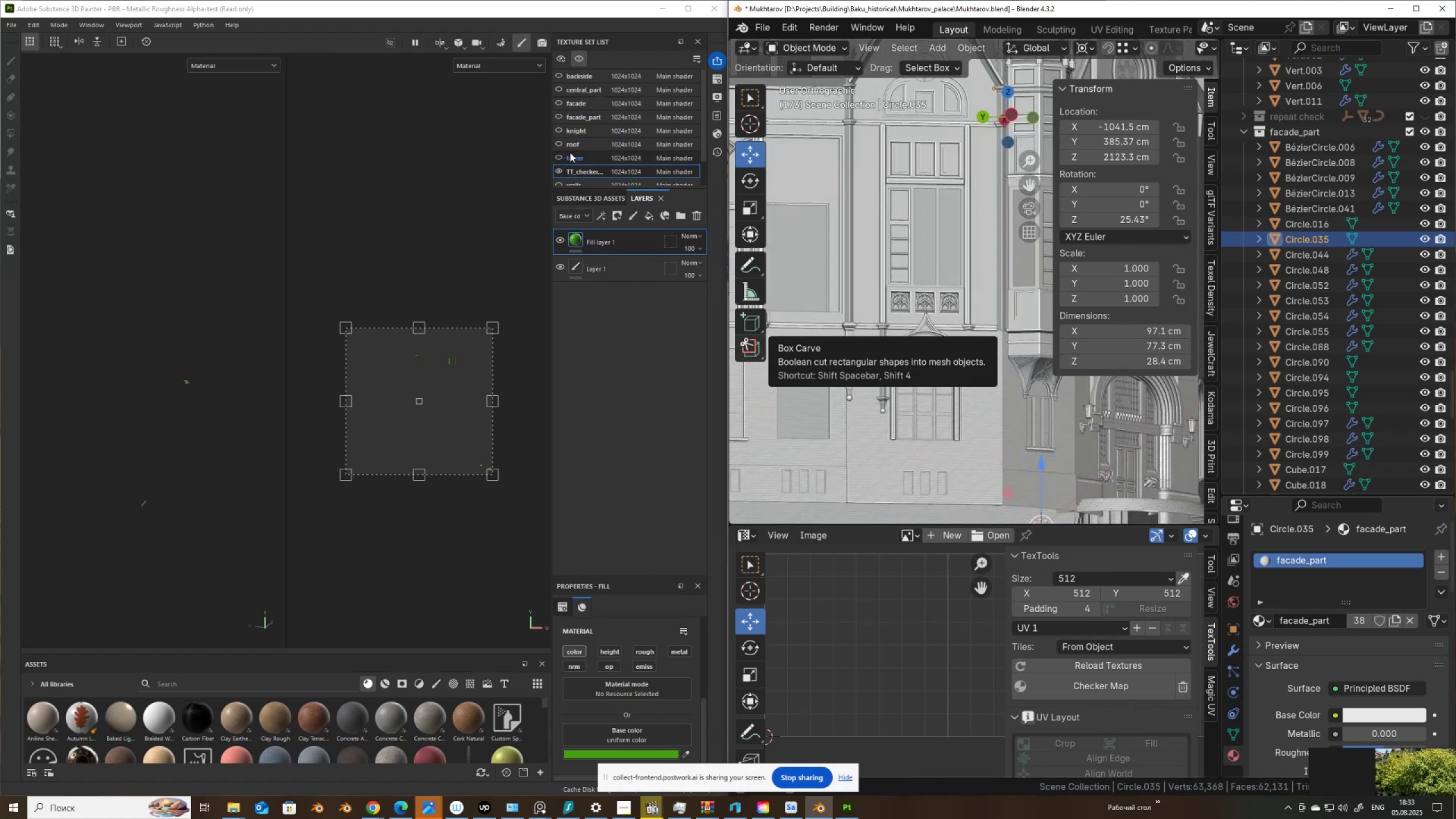 
left_click([580, 58])
 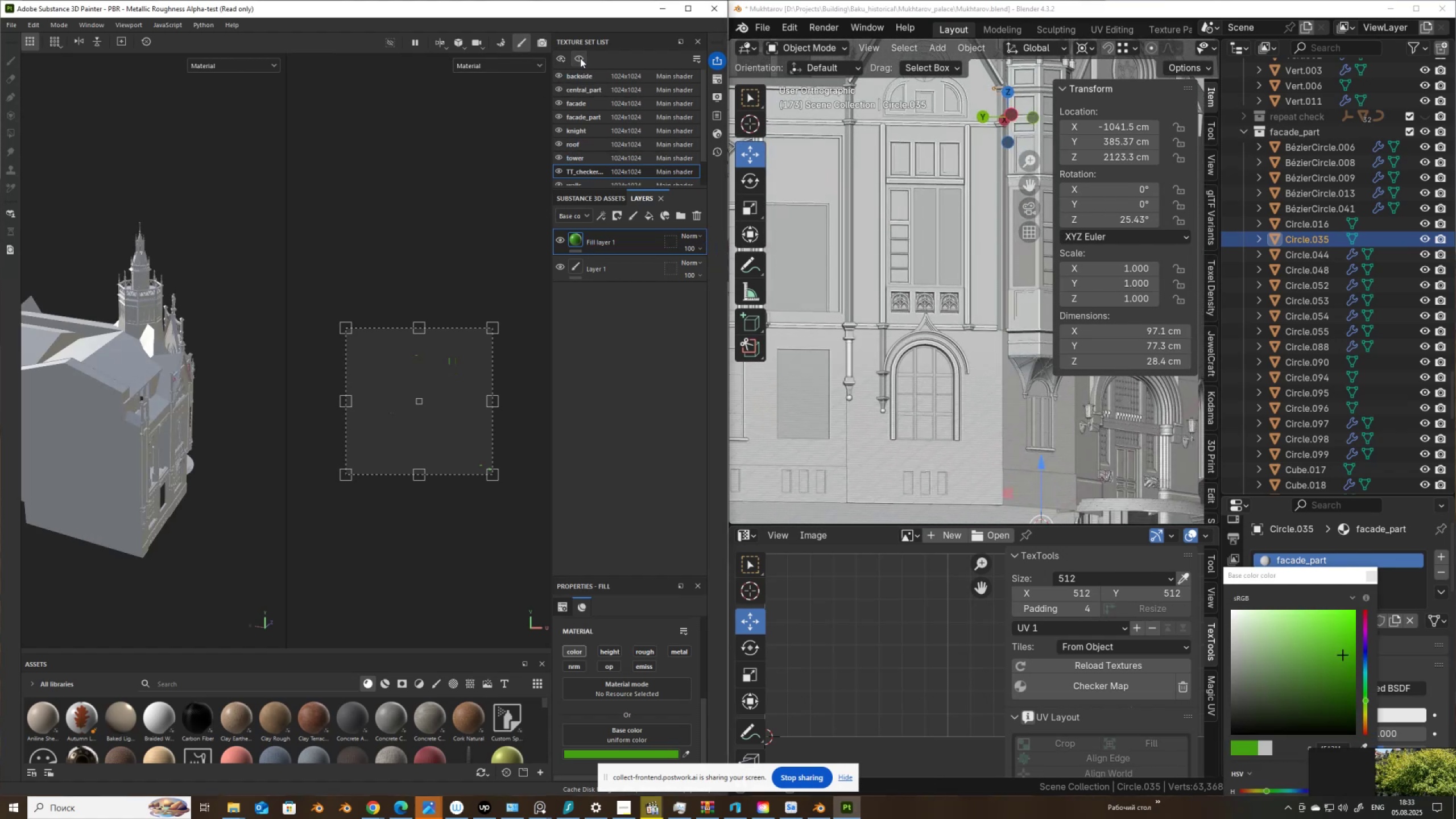 
left_click([580, 58])
 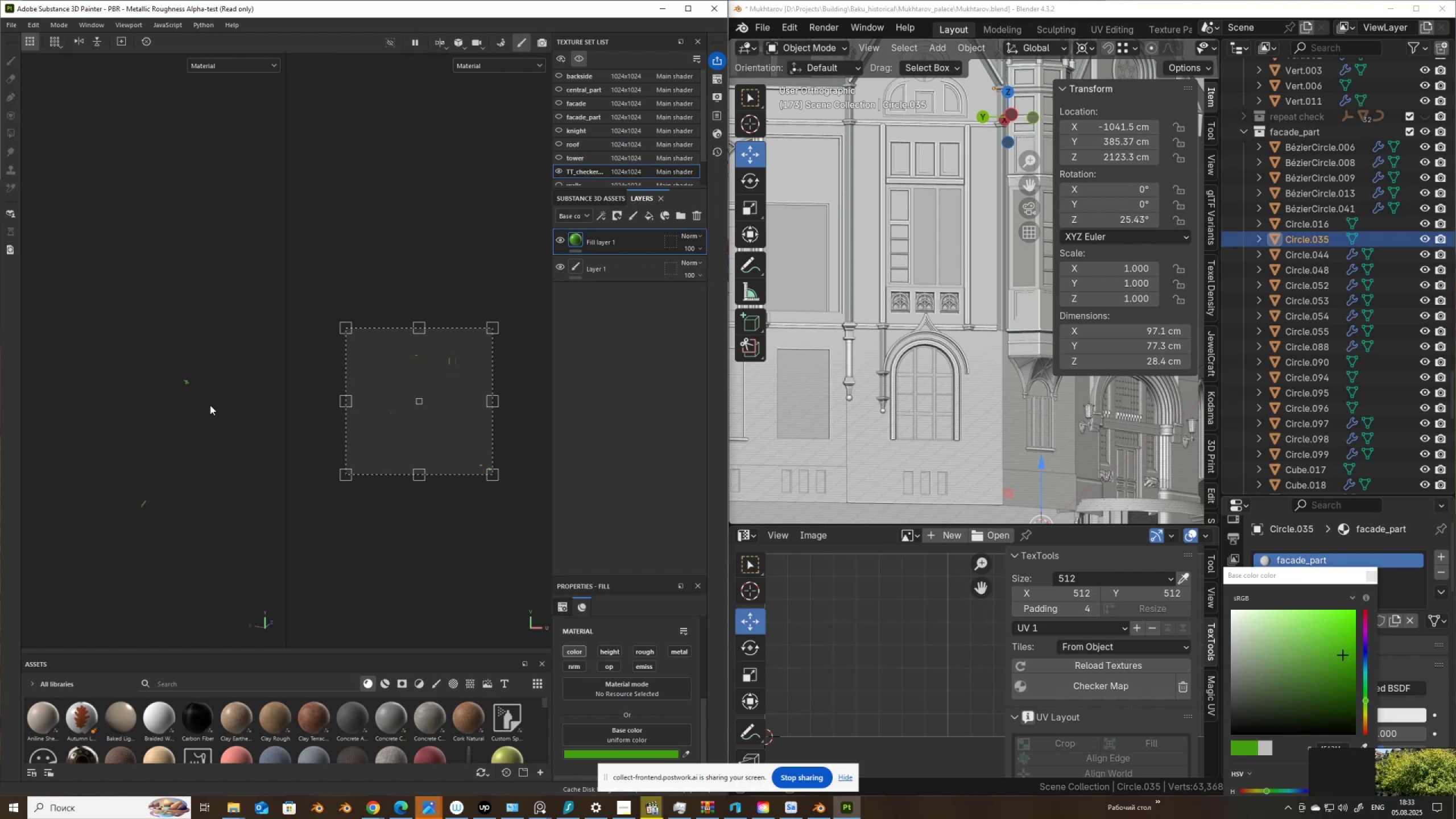 
hold_key(key=AltLeft, duration=1.08)
left_click_drag(start_coordinate=[171, 523], to_coordinate=[96, 520])
 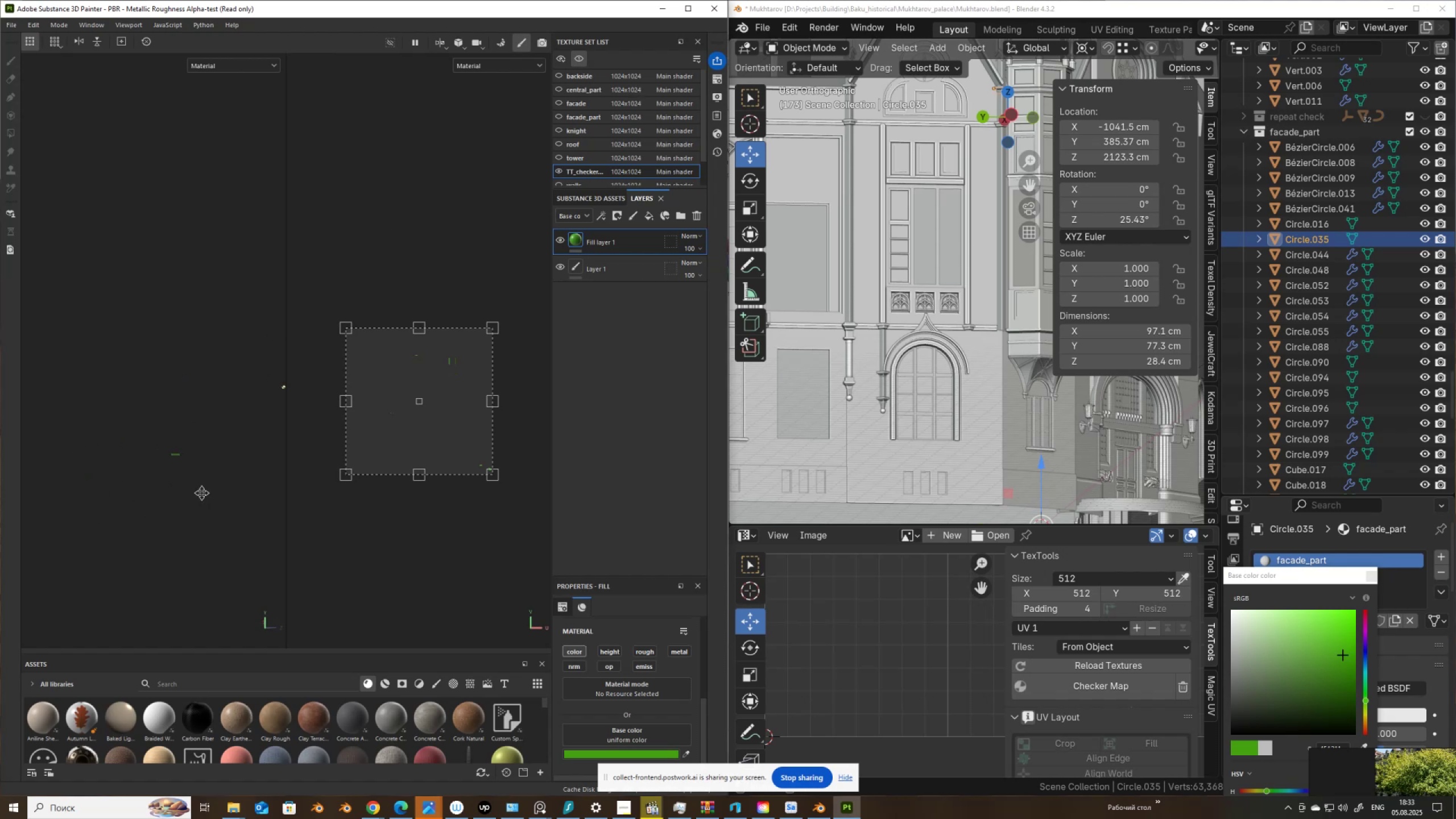 
scroll: coordinate [188, 495], scroll_direction: up, amount: 6.0
 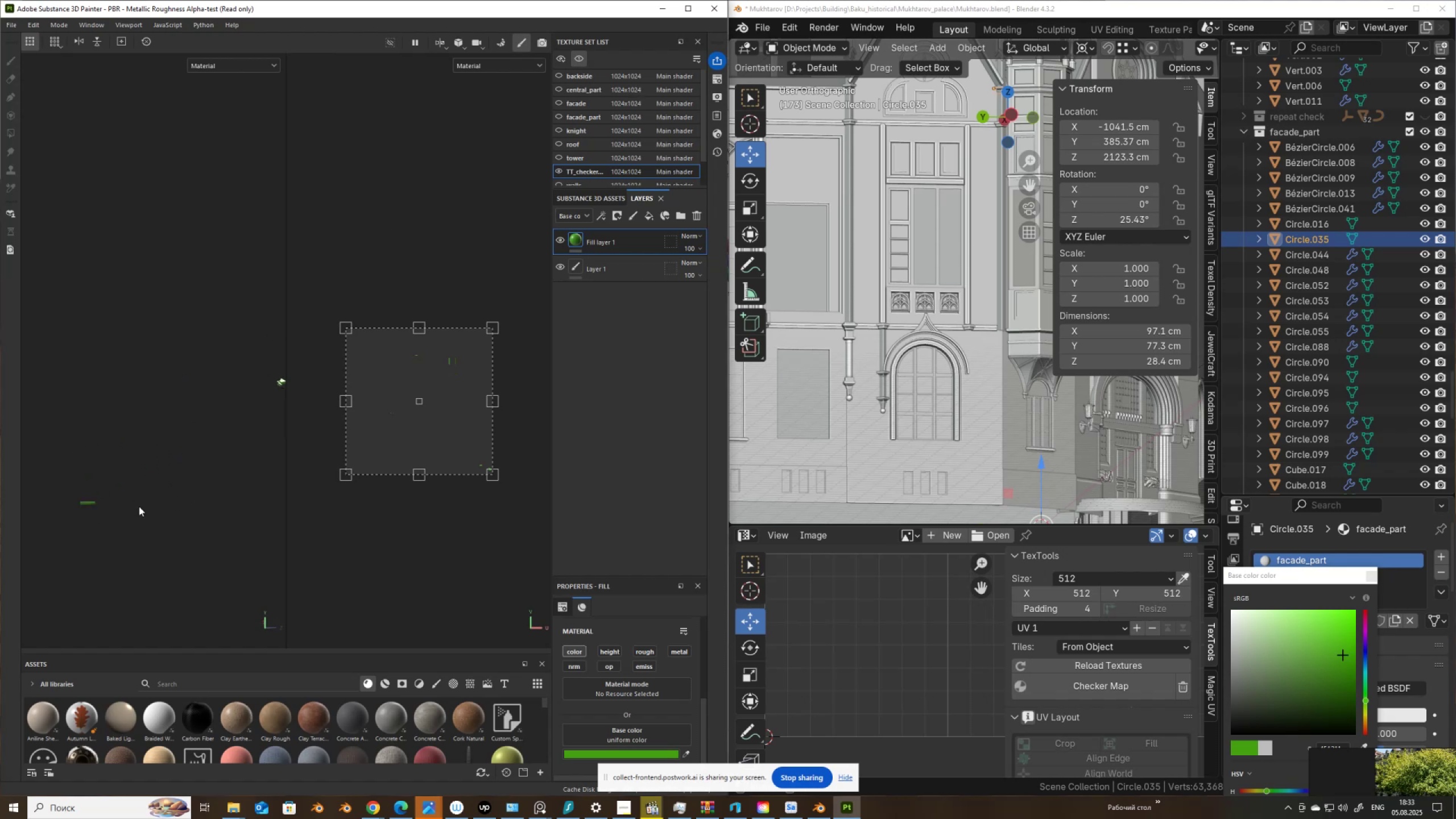 
hold_key(key=AltLeft, duration=0.89)
 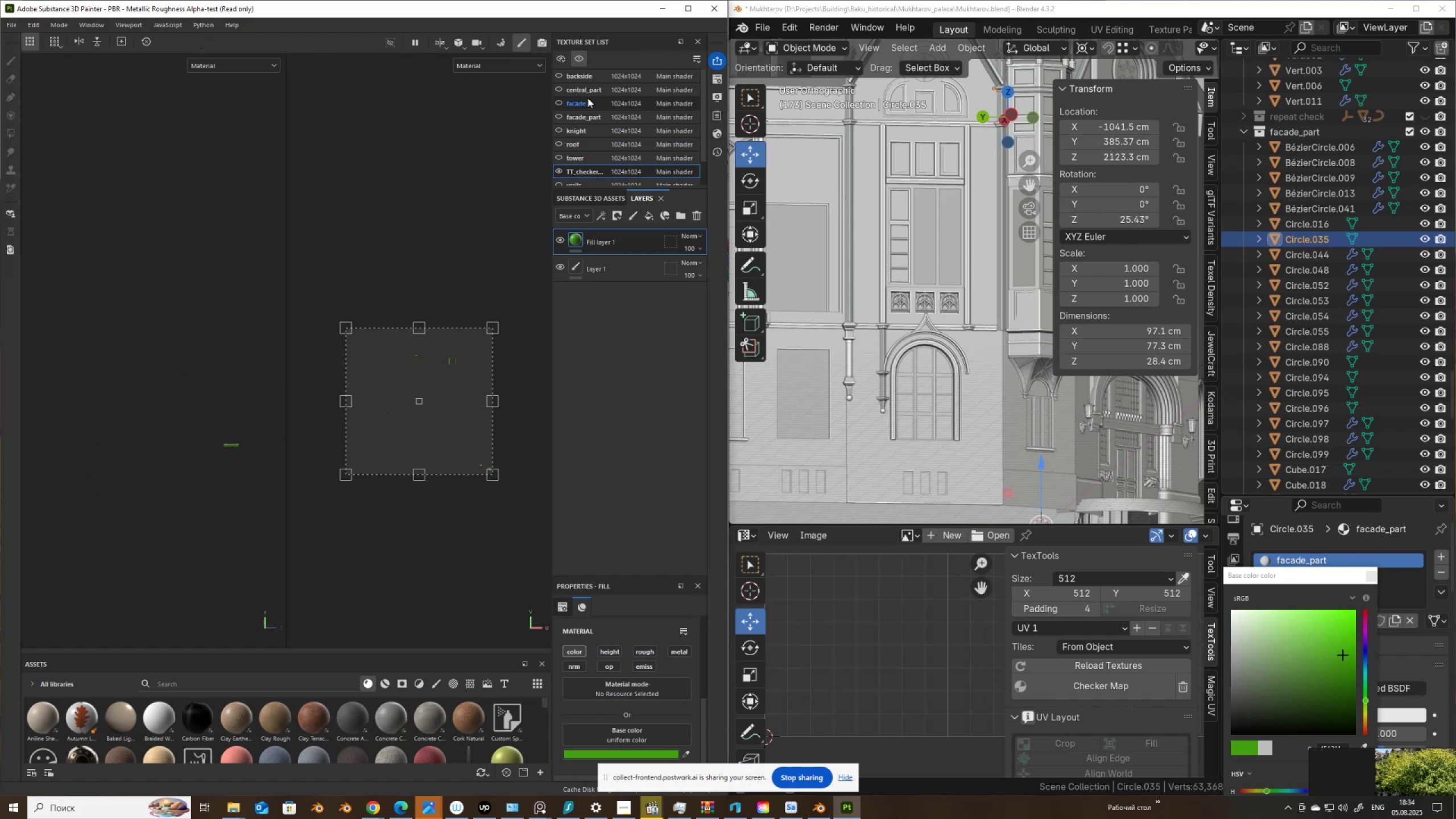 
left_click([582, 59])
 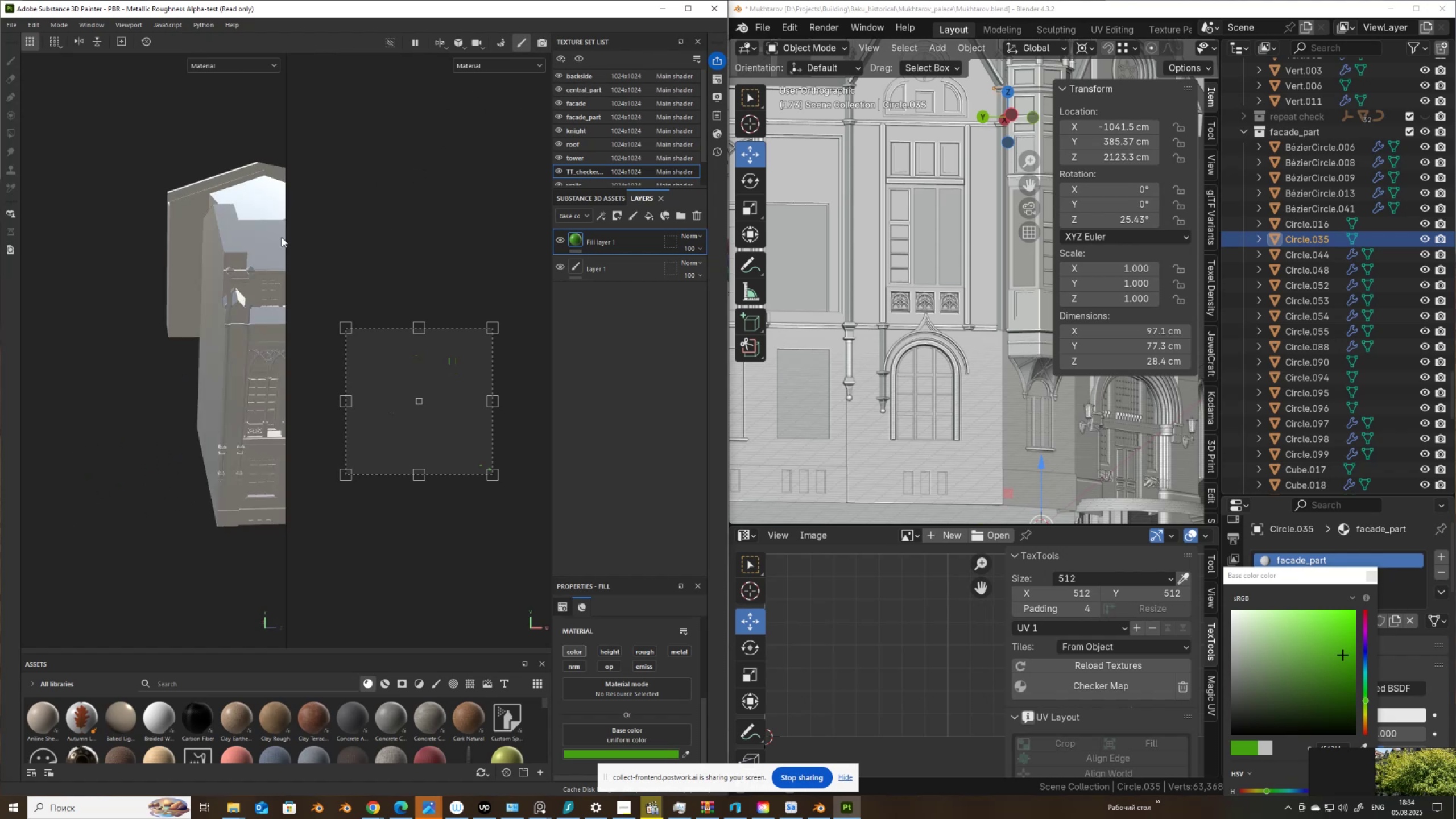 
scroll: coordinate [172, 575], scroll_direction: up, amount: 4.0
 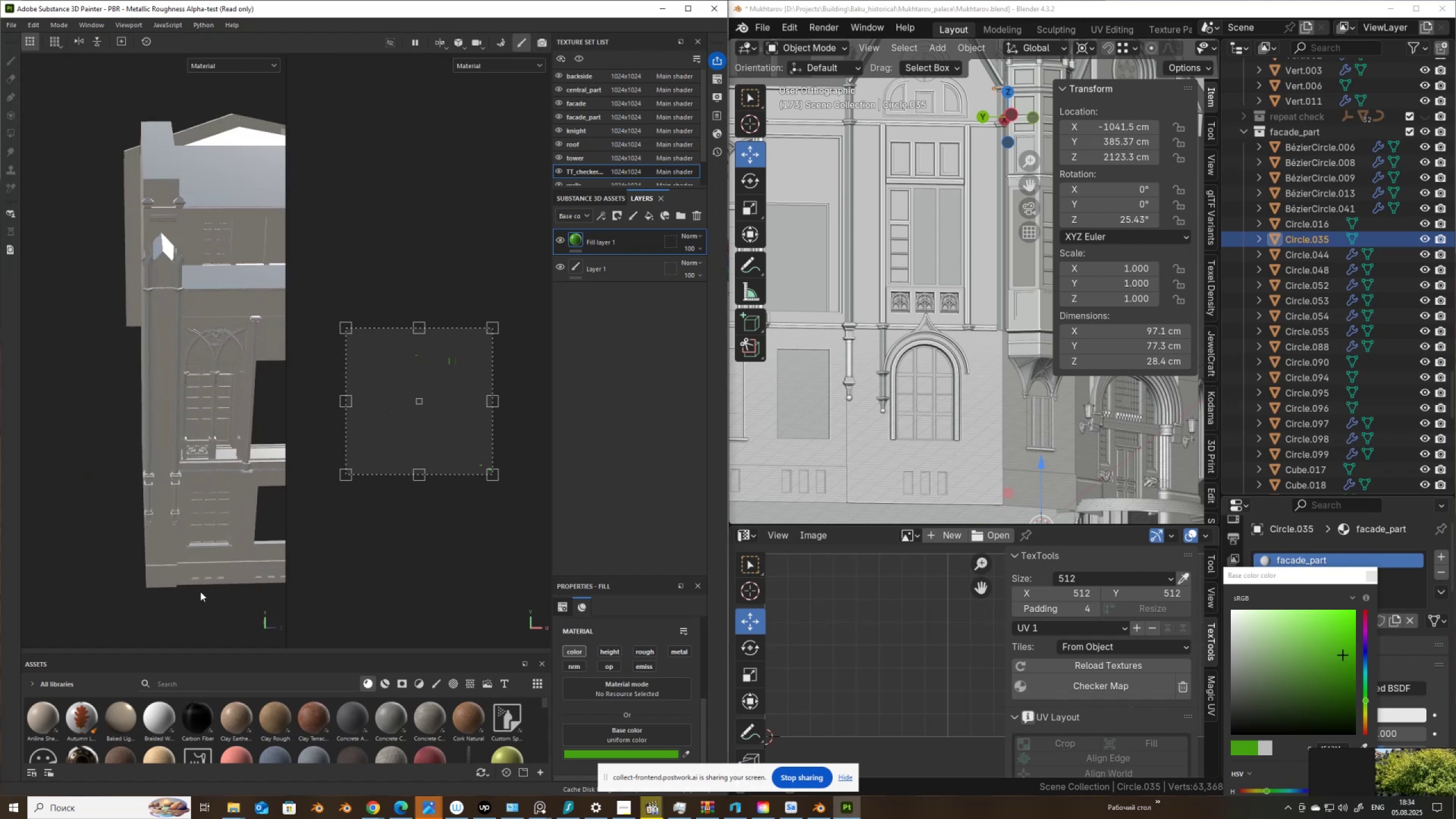 
hold_key(key=AltLeft, duration=1.5)
left_click_drag(start_coordinate=[197, 557], to_coordinate=[200, 544])
 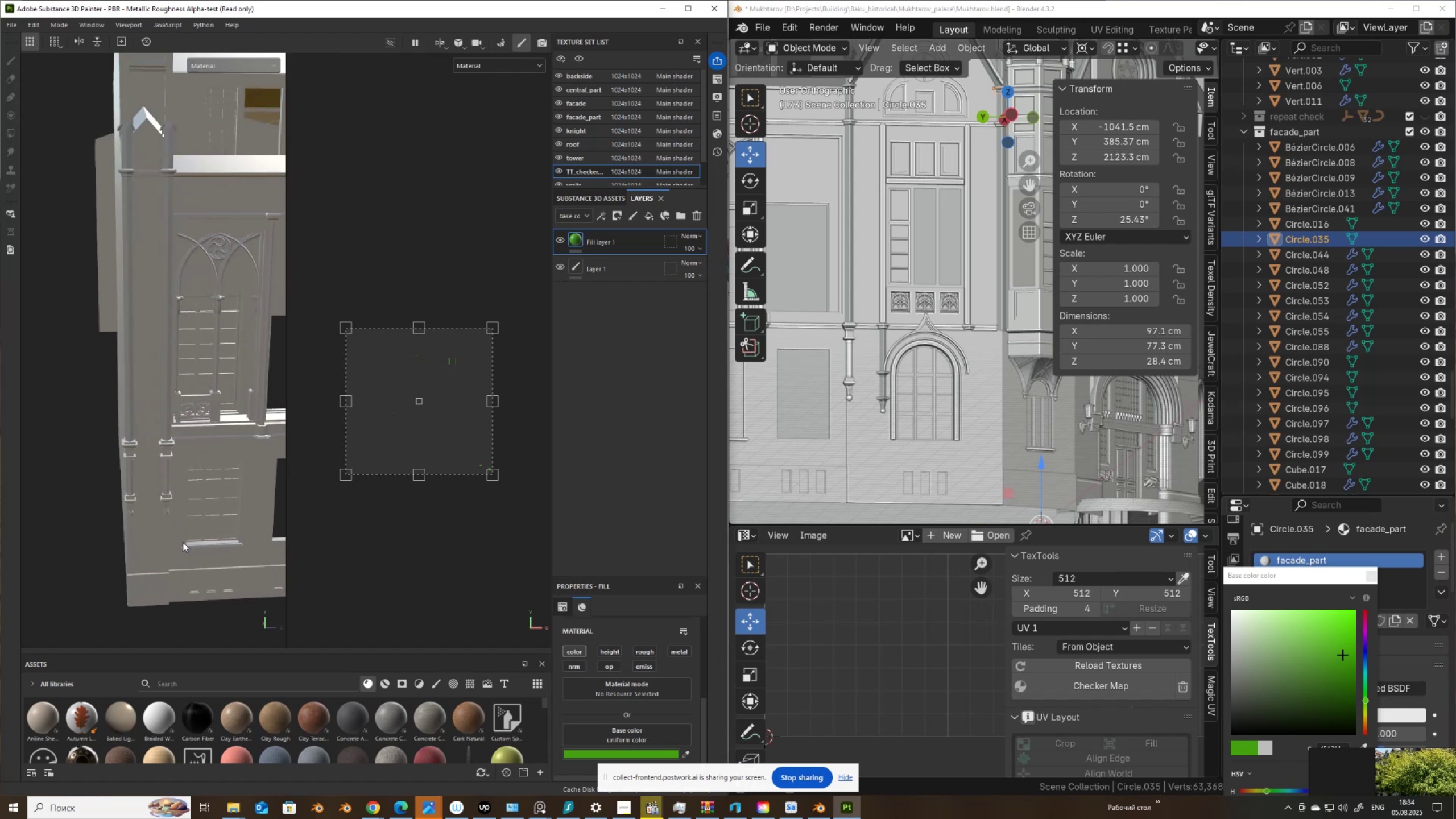 
hold_key(key=AltLeft, duration=1.25)
 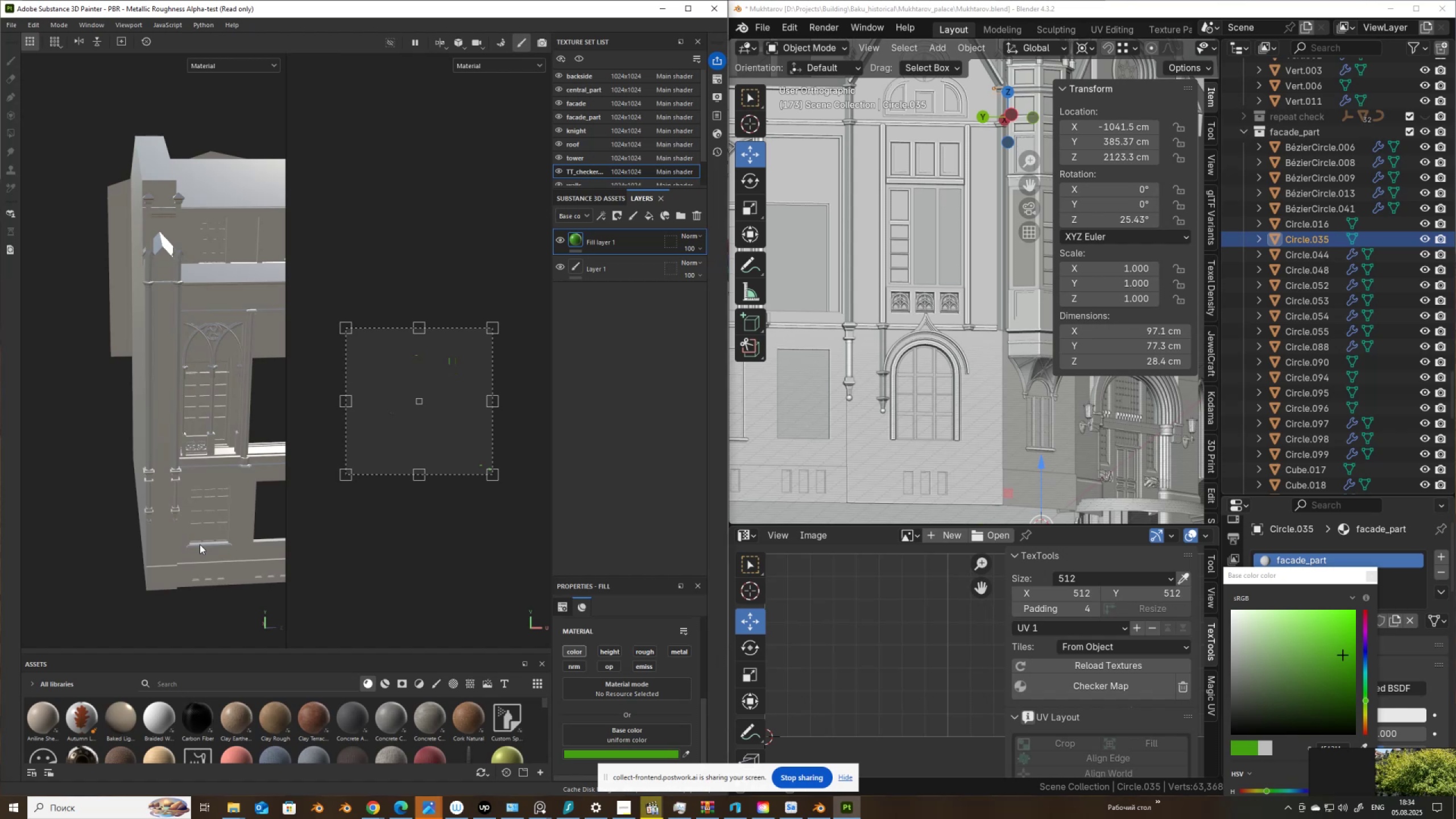 
scroll: coordinate [247, 395], scroll_direction: up, amount: 4.0
 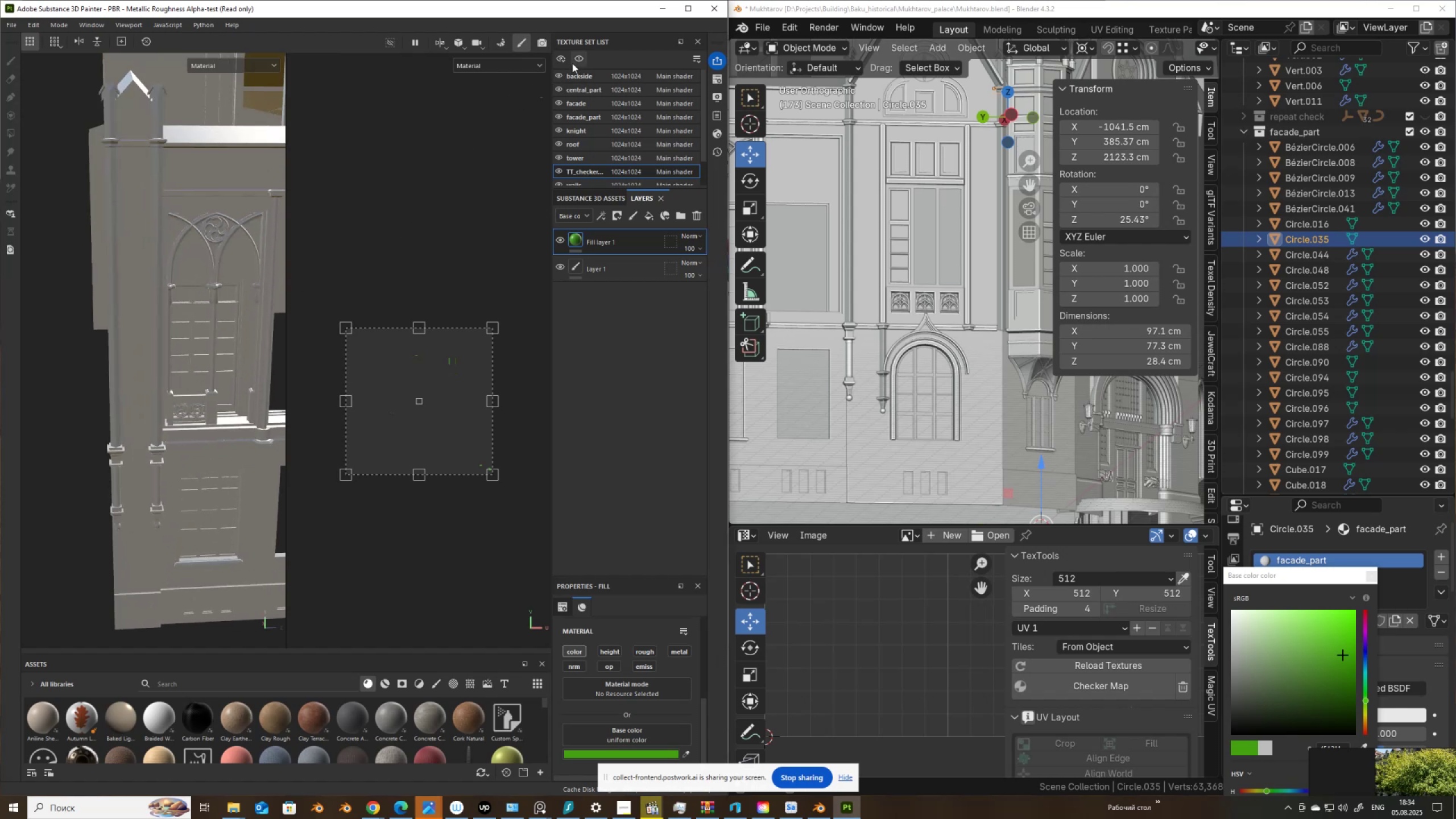 
left_click([583, 56])
 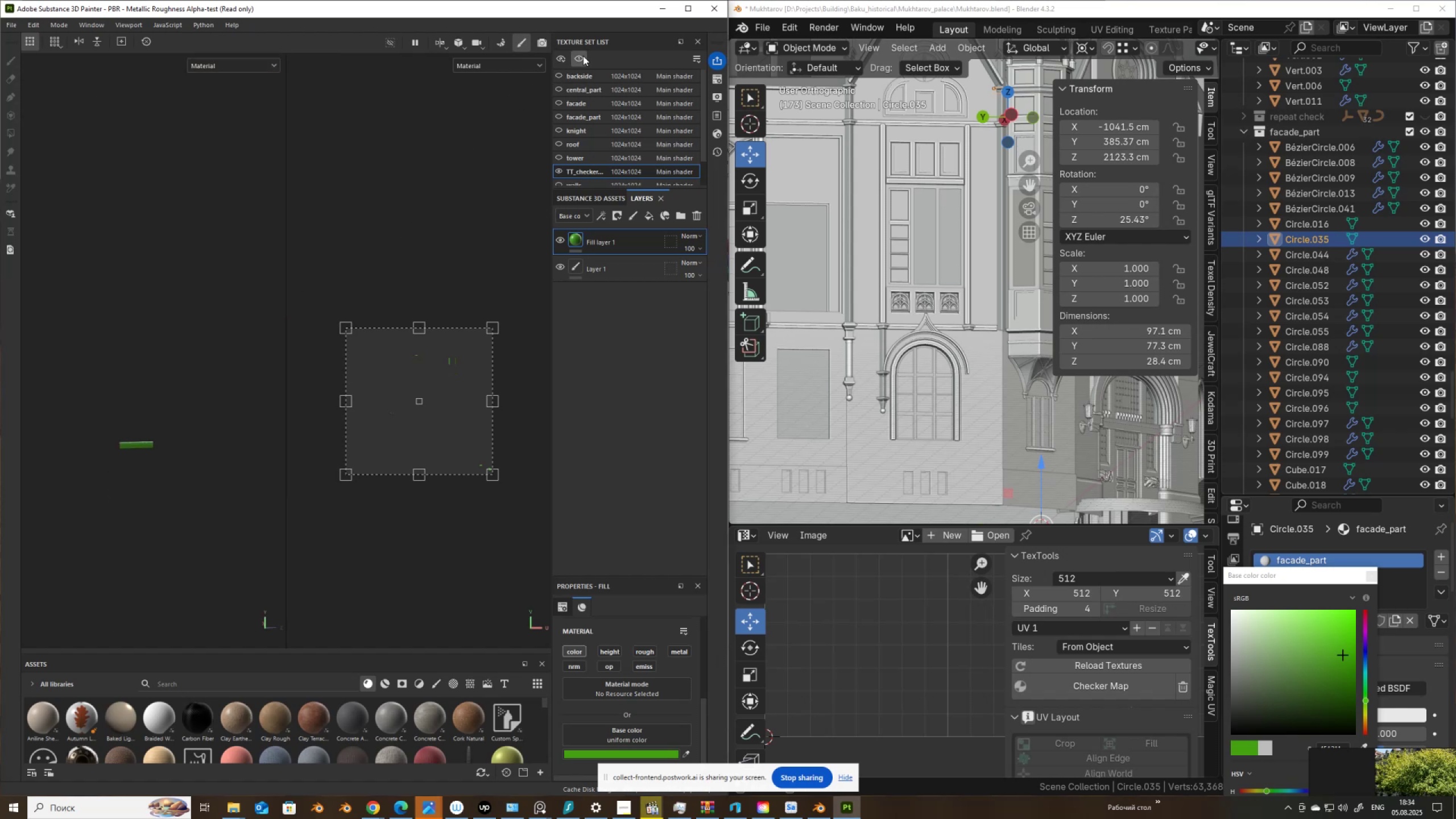 
left_click([583, 56])
 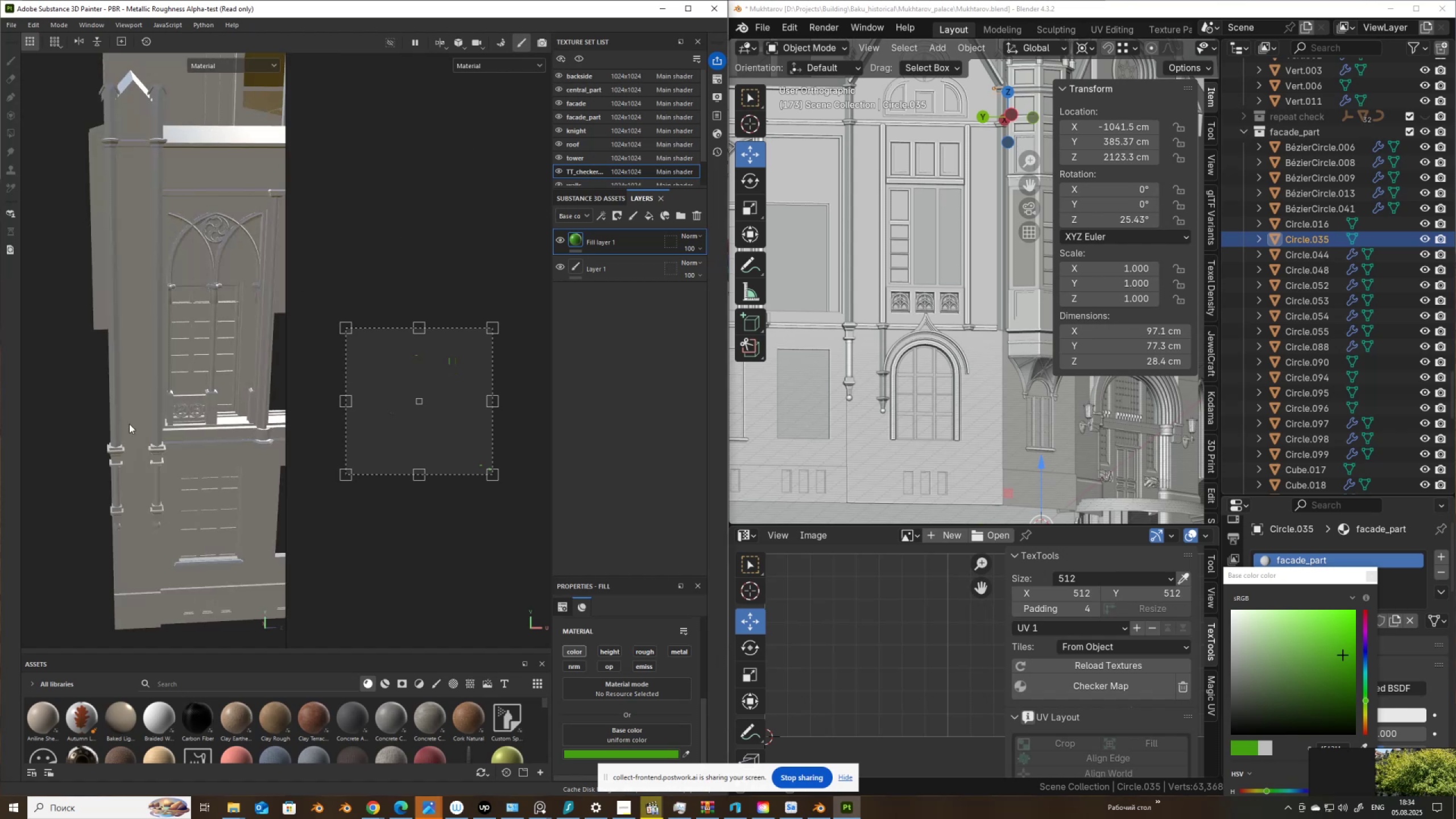 
hold_key(key=AltLeft, duration=1.5)
left_click_drag(start_coordinate=[182, 494], to_coordinate=[191, 540])
 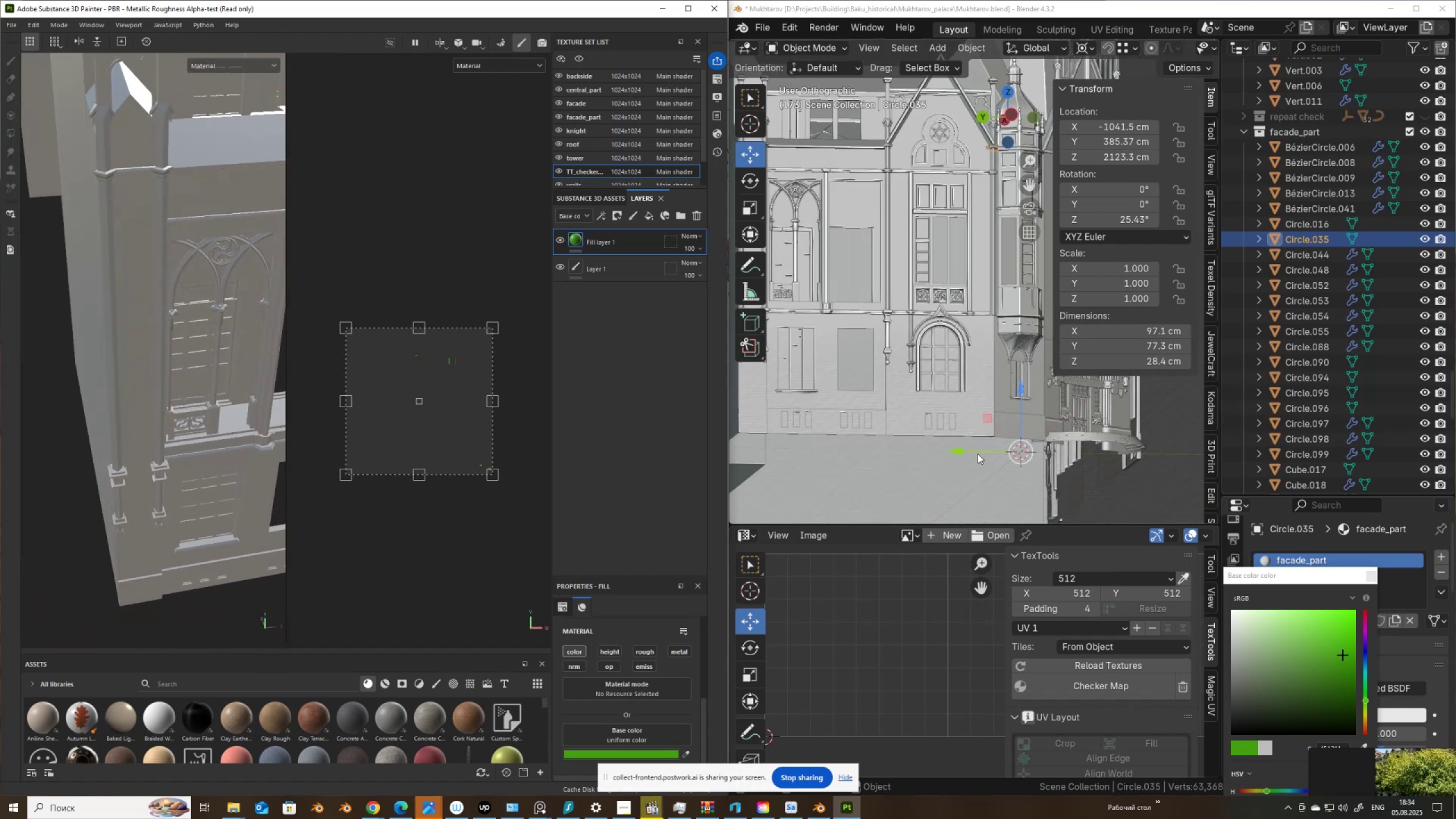 
hold_key(key=AltLeft, duration=1.23)
 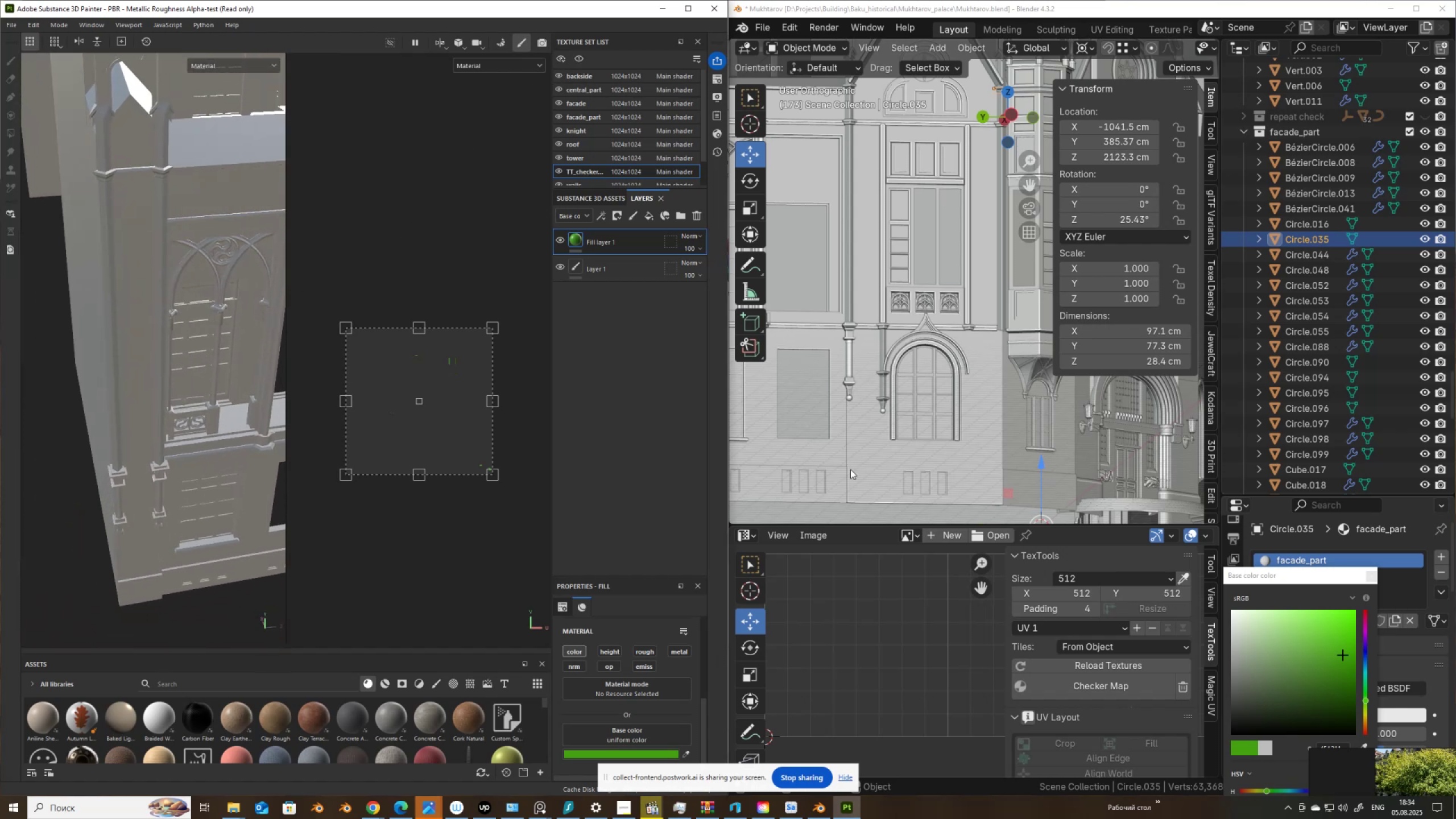 
scroll: coordinate [978, 454], scroll_direction: down, amount: 3.0
 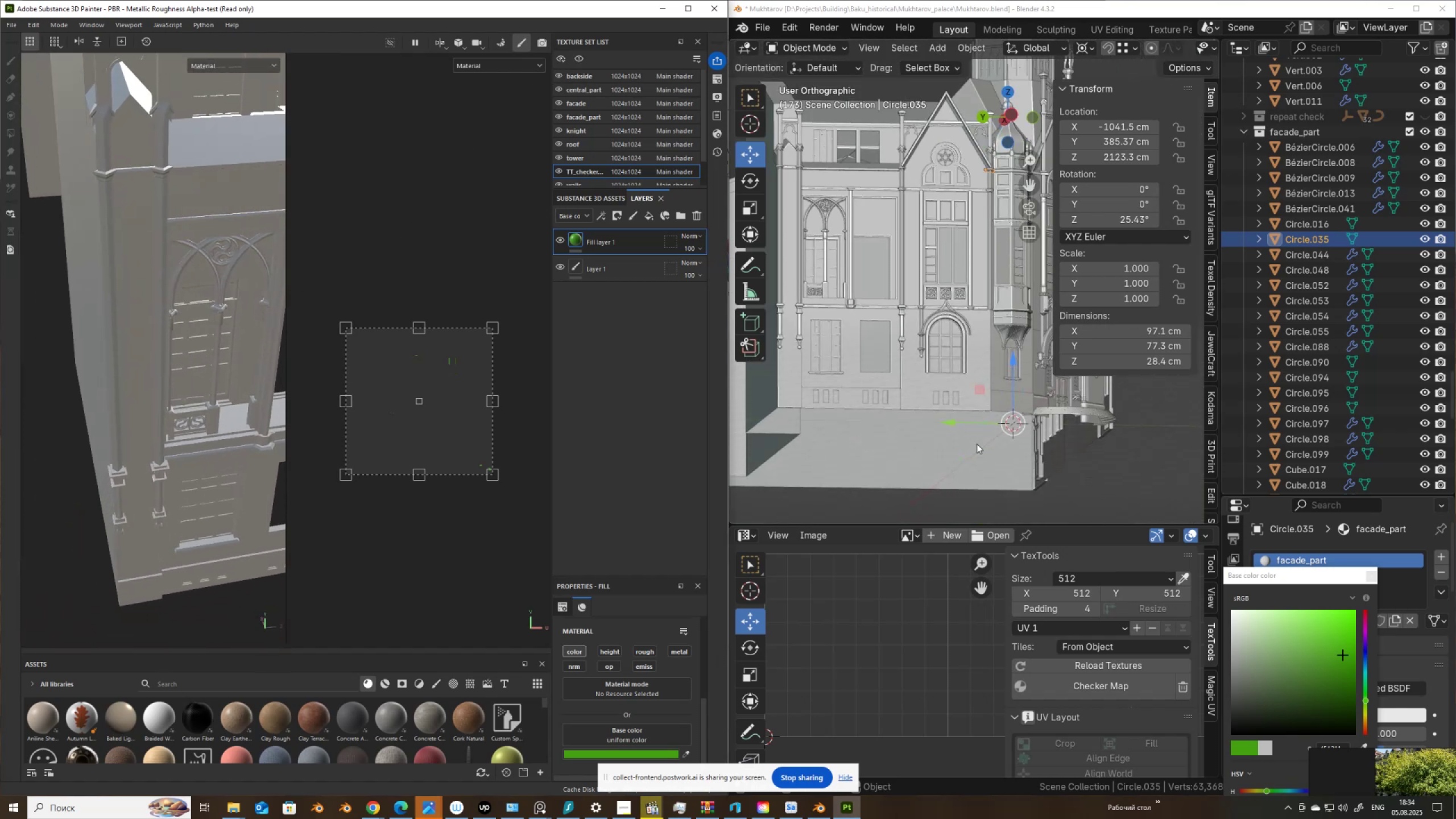 
hold_key(key=AltLeft, duration=0.78)
 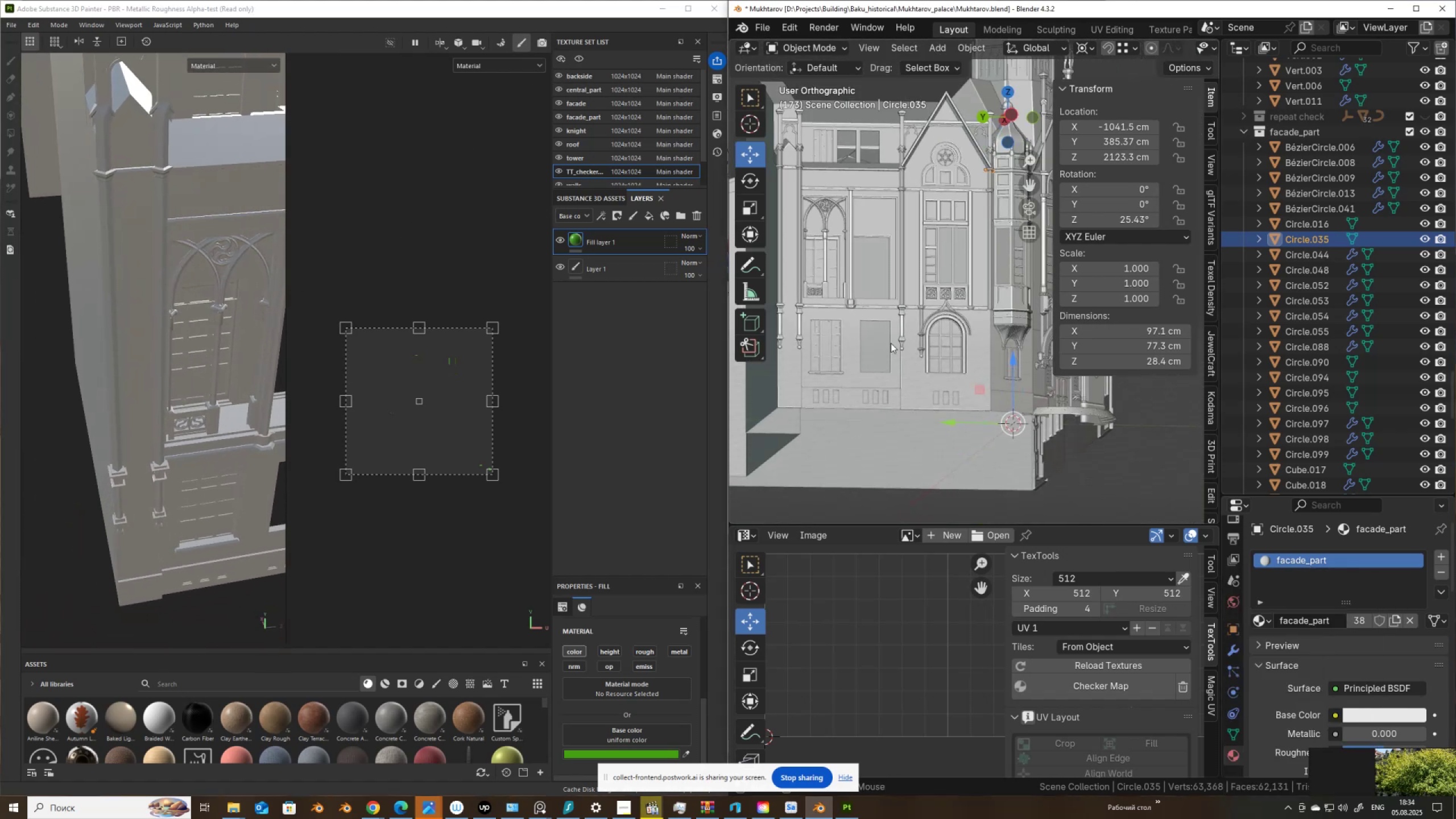 
scroll: coordinate [858, 310], scroll_direction: up, amount: 4.0
 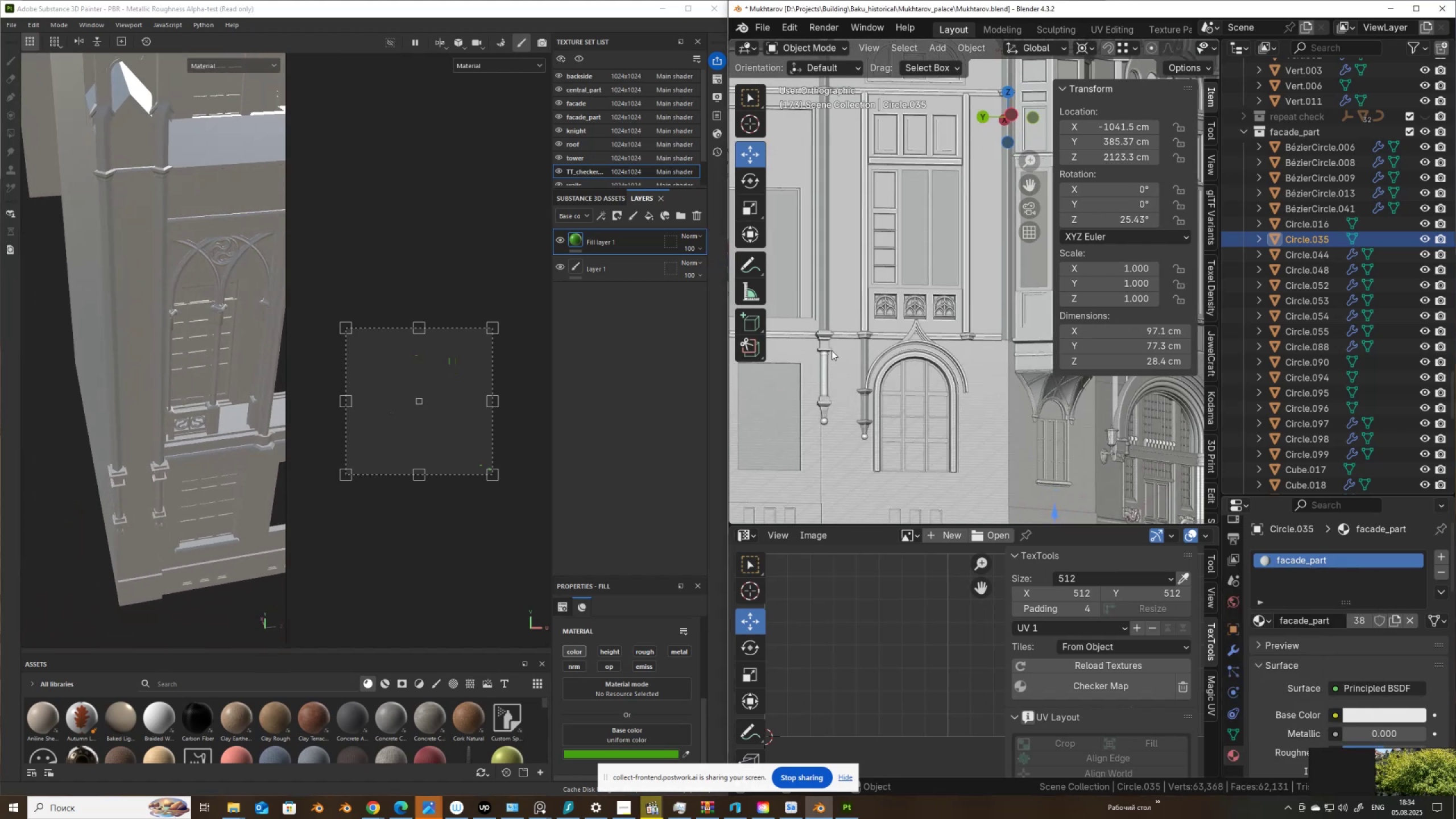 
hold_key(key=ShiftLeft, duration=0.61)
 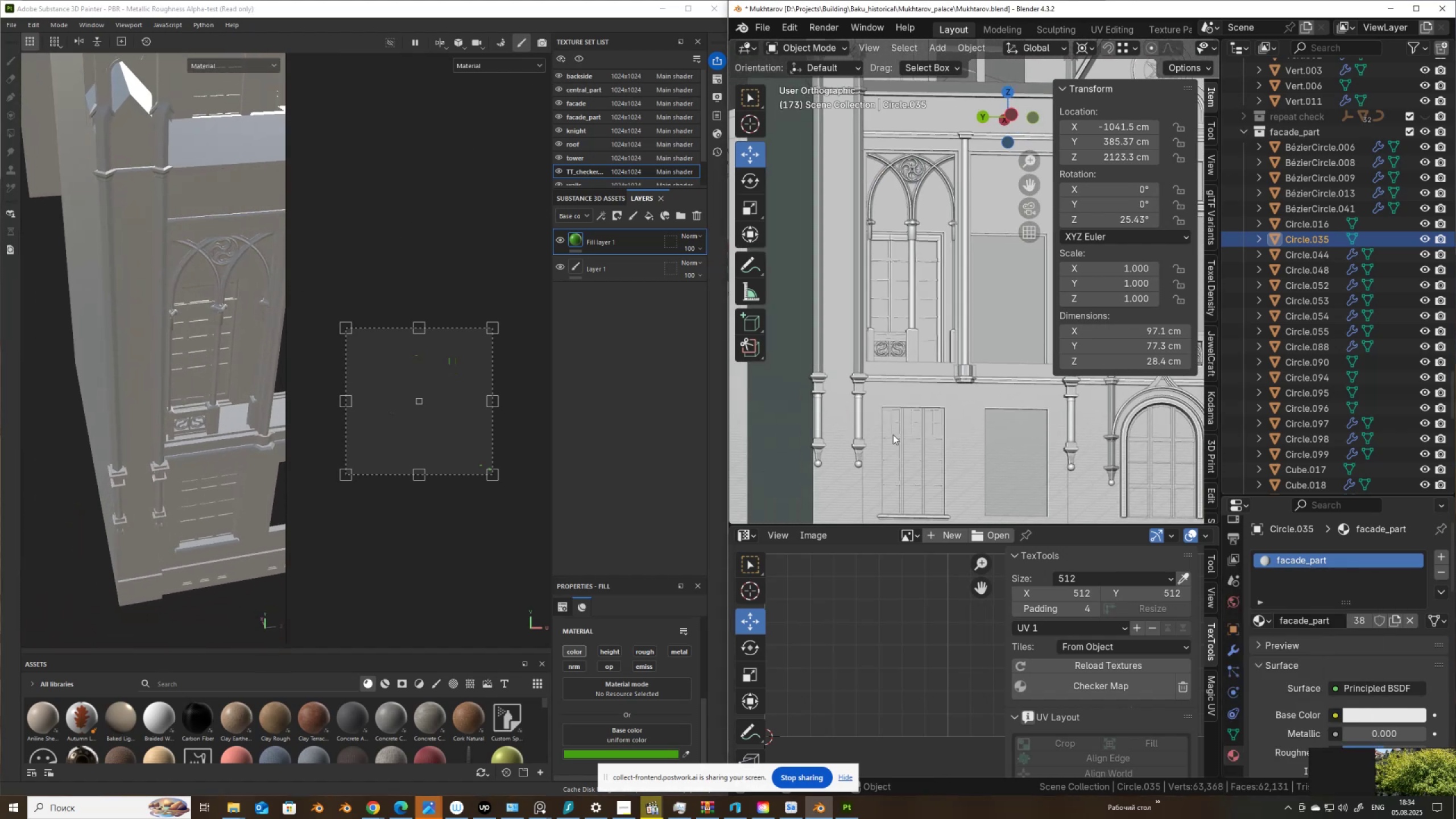 
scroll: coordinate [843, 435], scroll_direction: up, amount: 3.0
 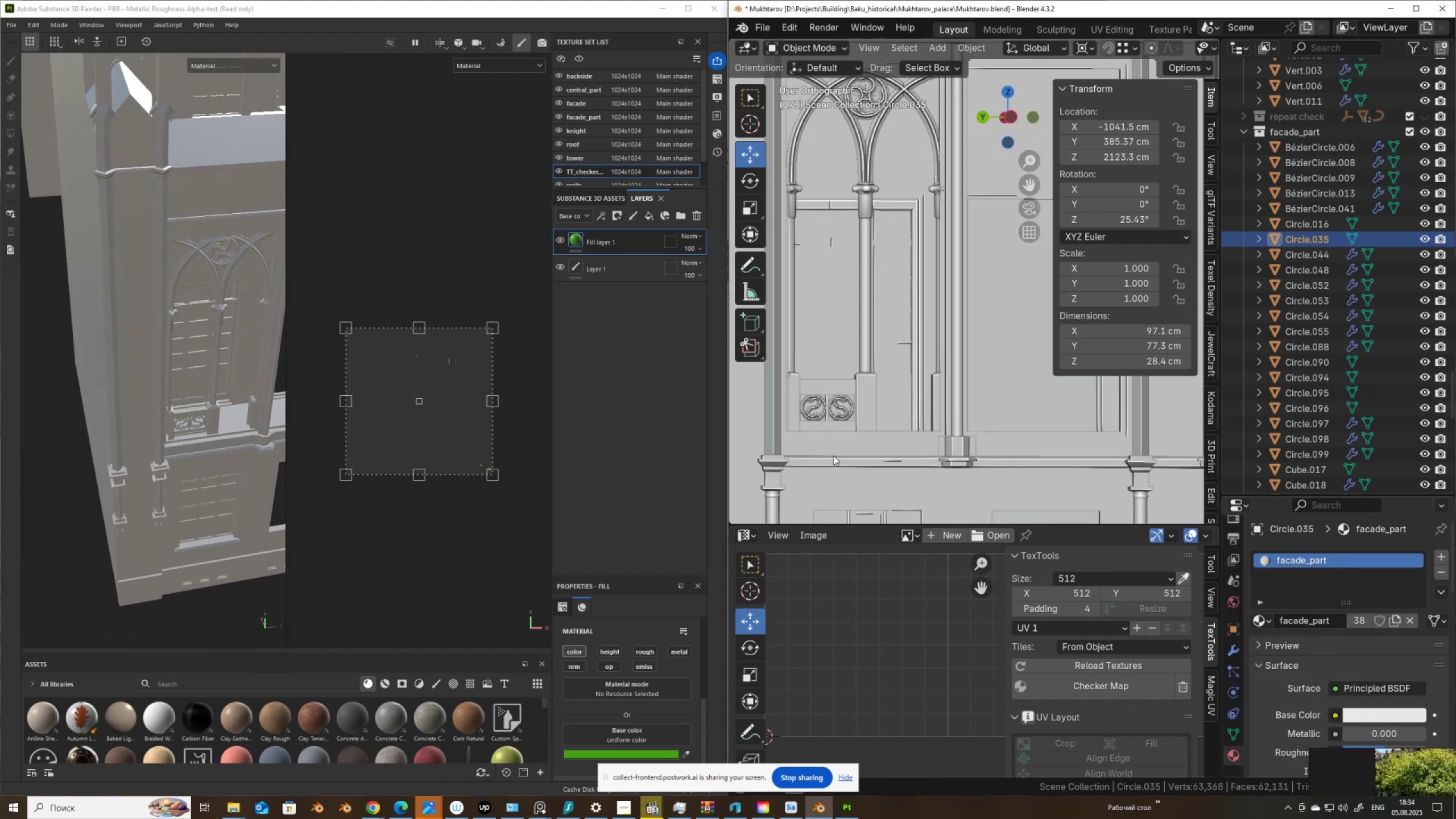 
key(Alt+AltLeft)
 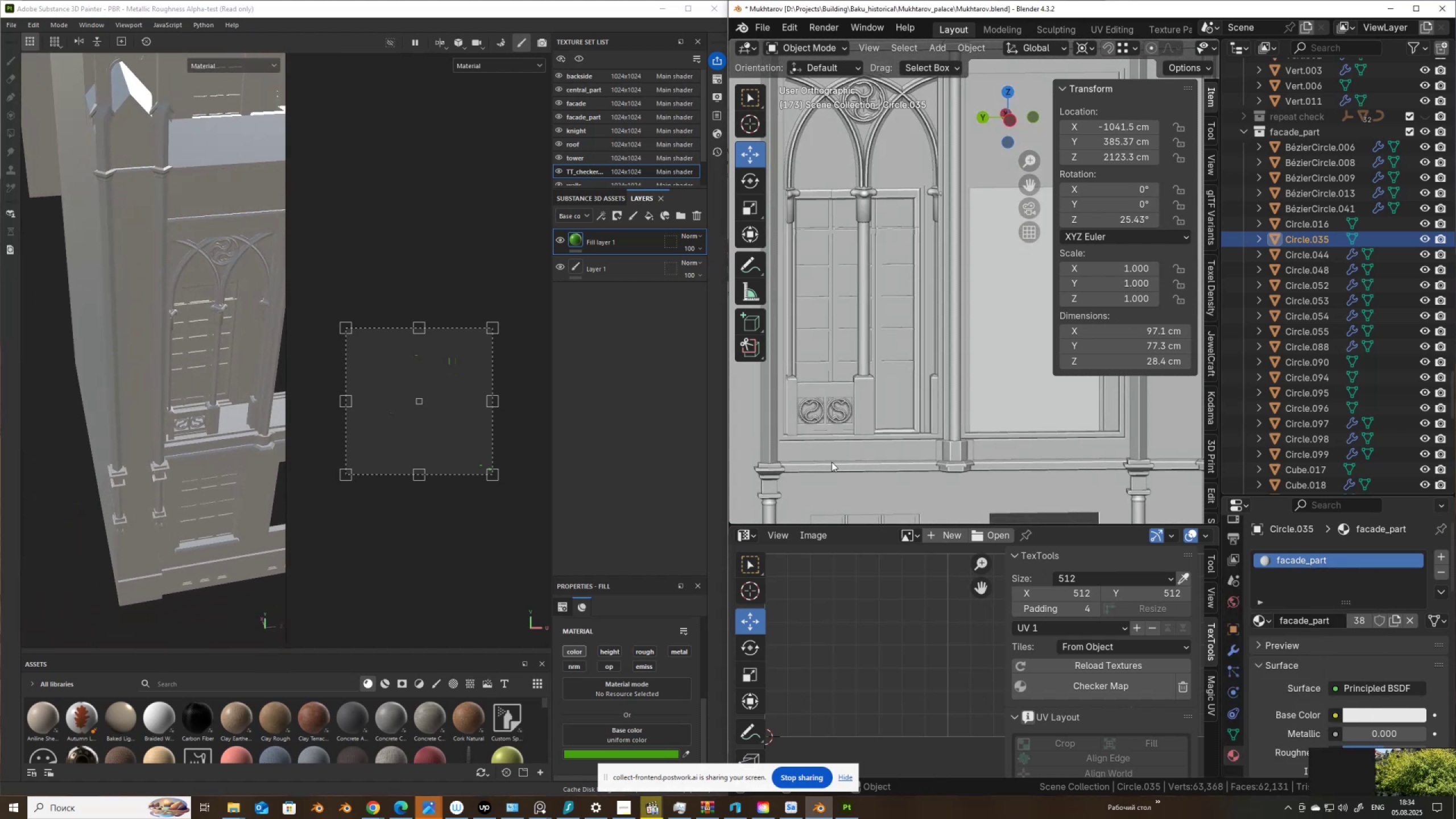 
key(Alt+Z)
 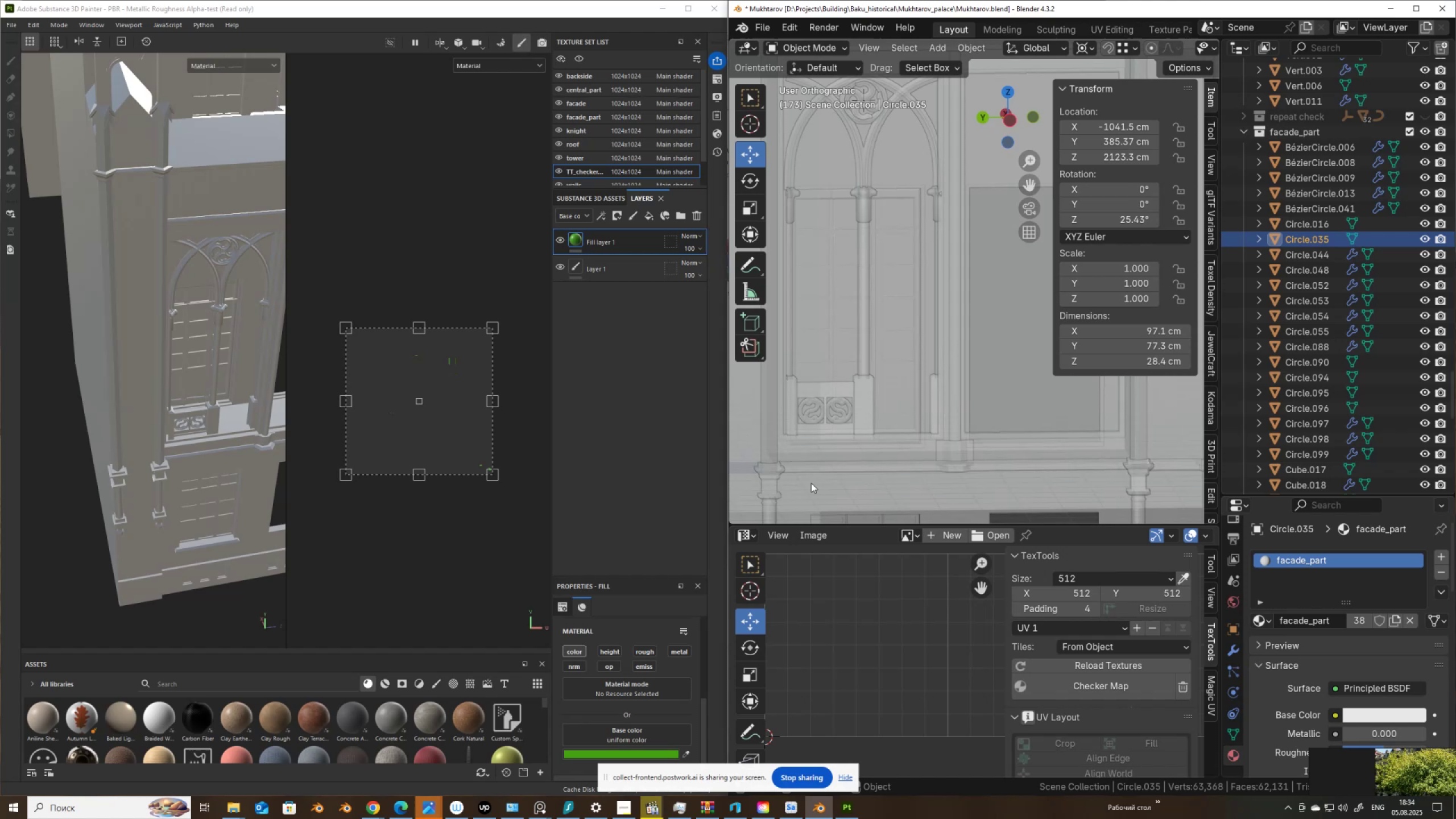 
hold_key(key=ShiftLeft, duration=0.38)
 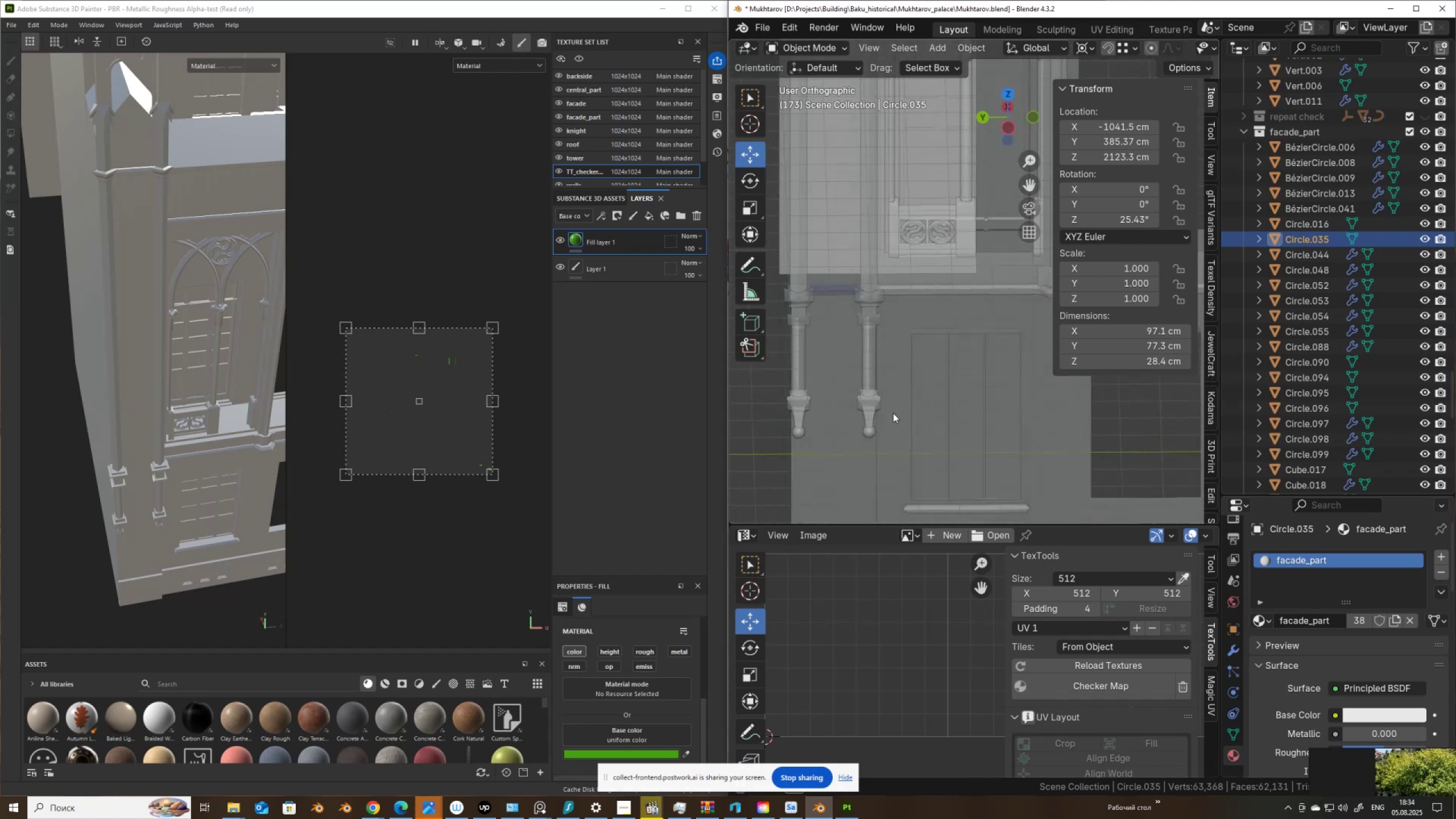 
scroll: coordinate [921, 405], scroll_direction: up, amount: 1.0
 